 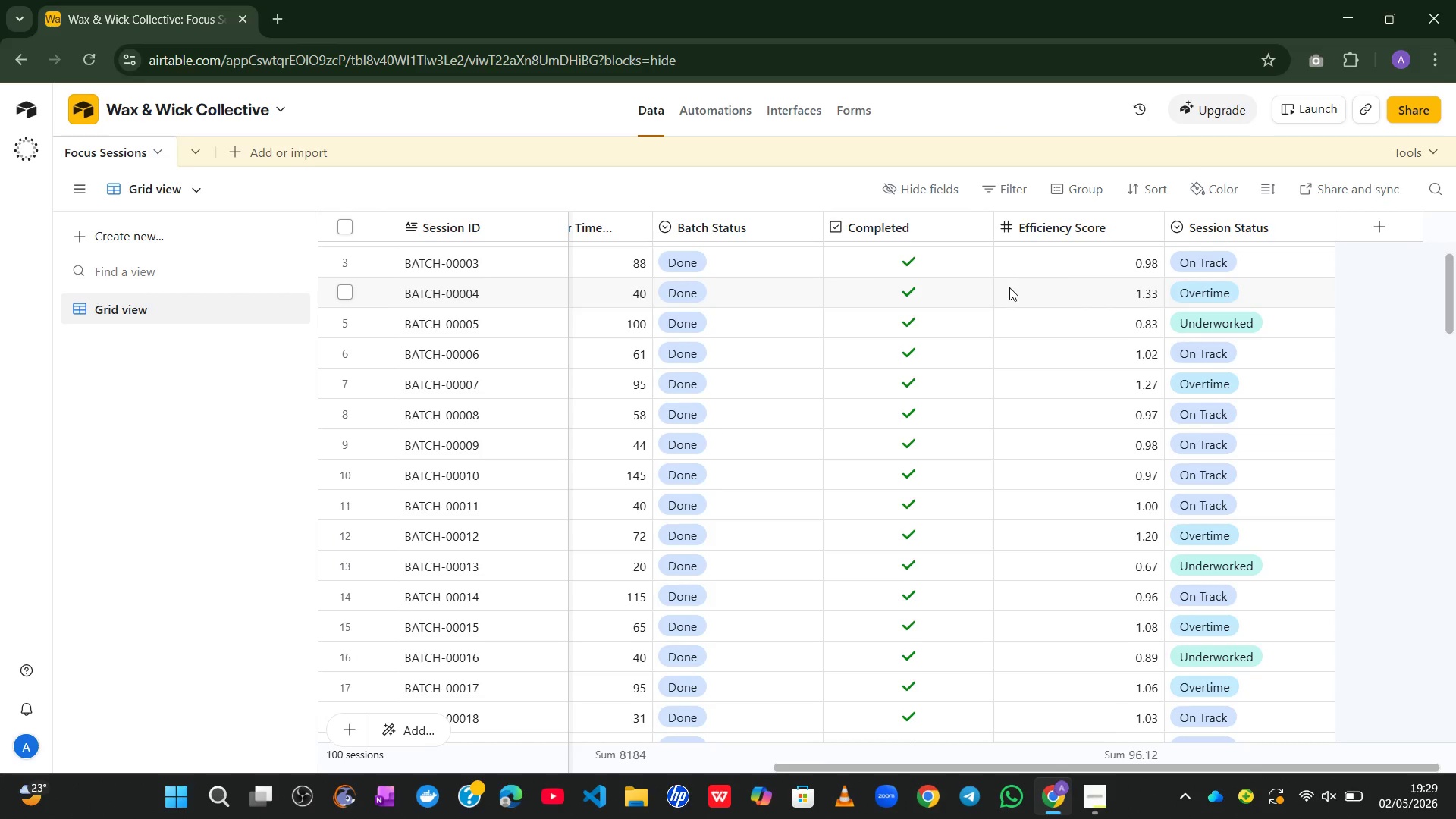 
right_click([463, 228])
 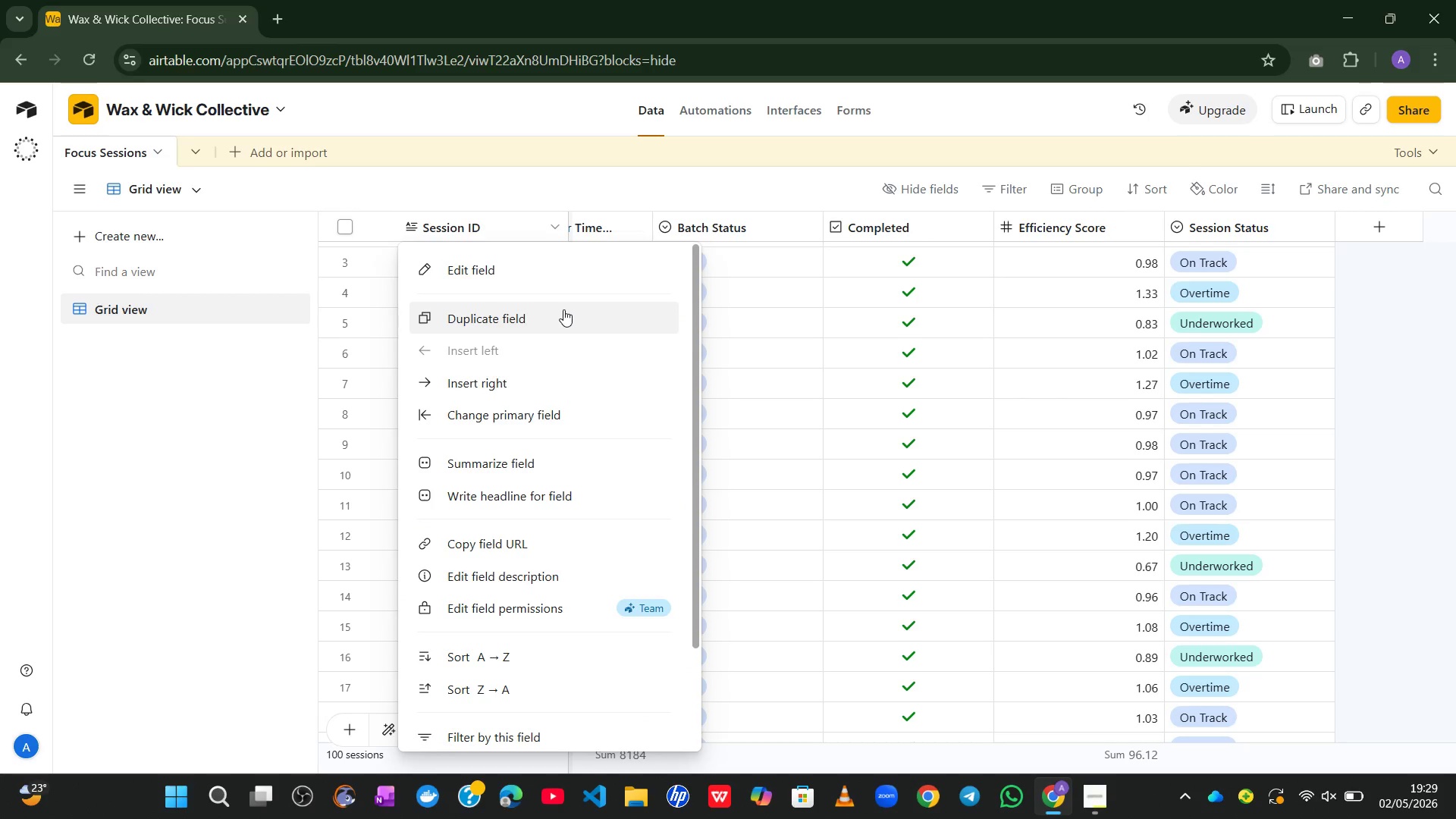 
left_click([540, 275])
 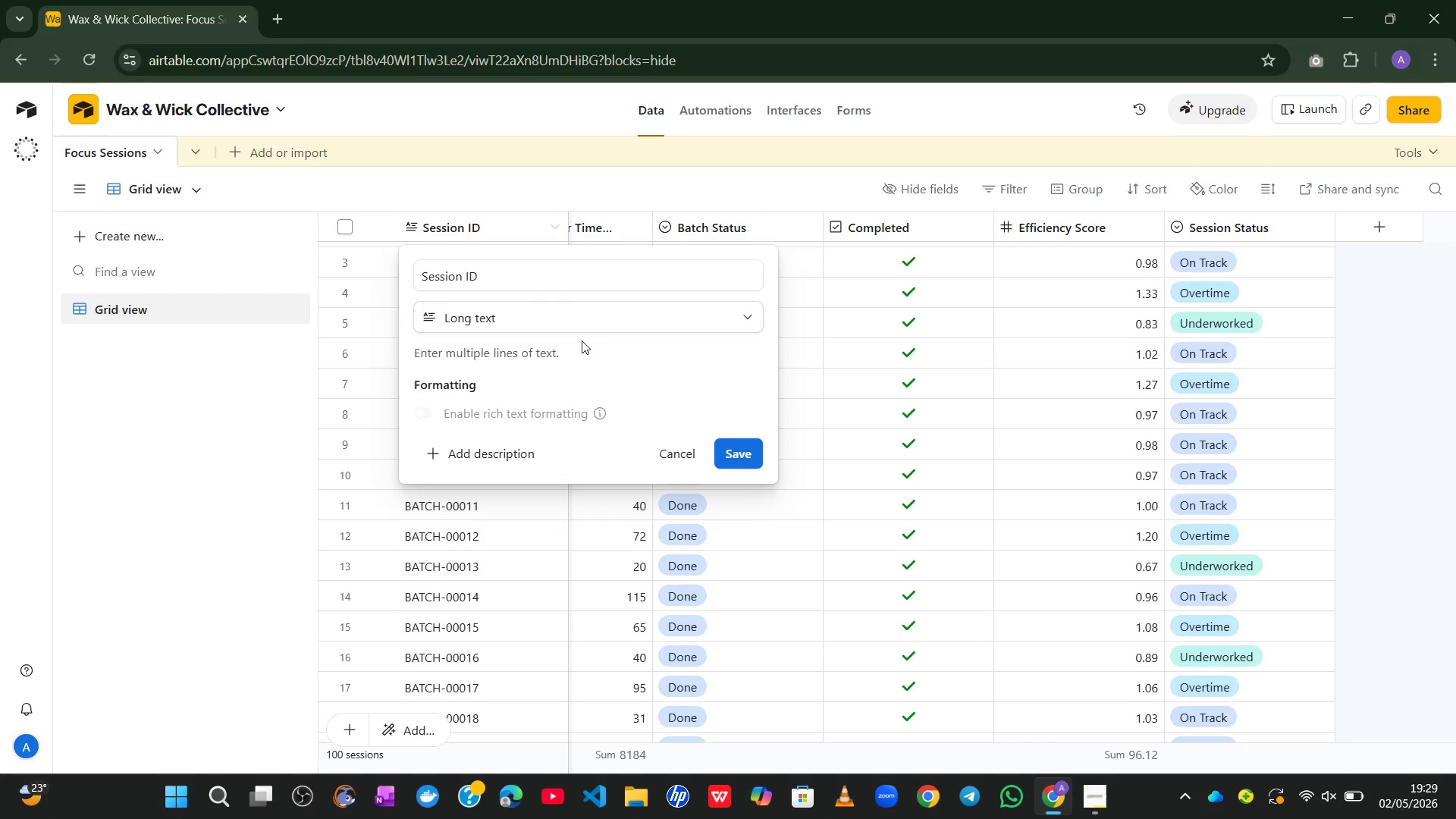 
left_click([584, 315])
 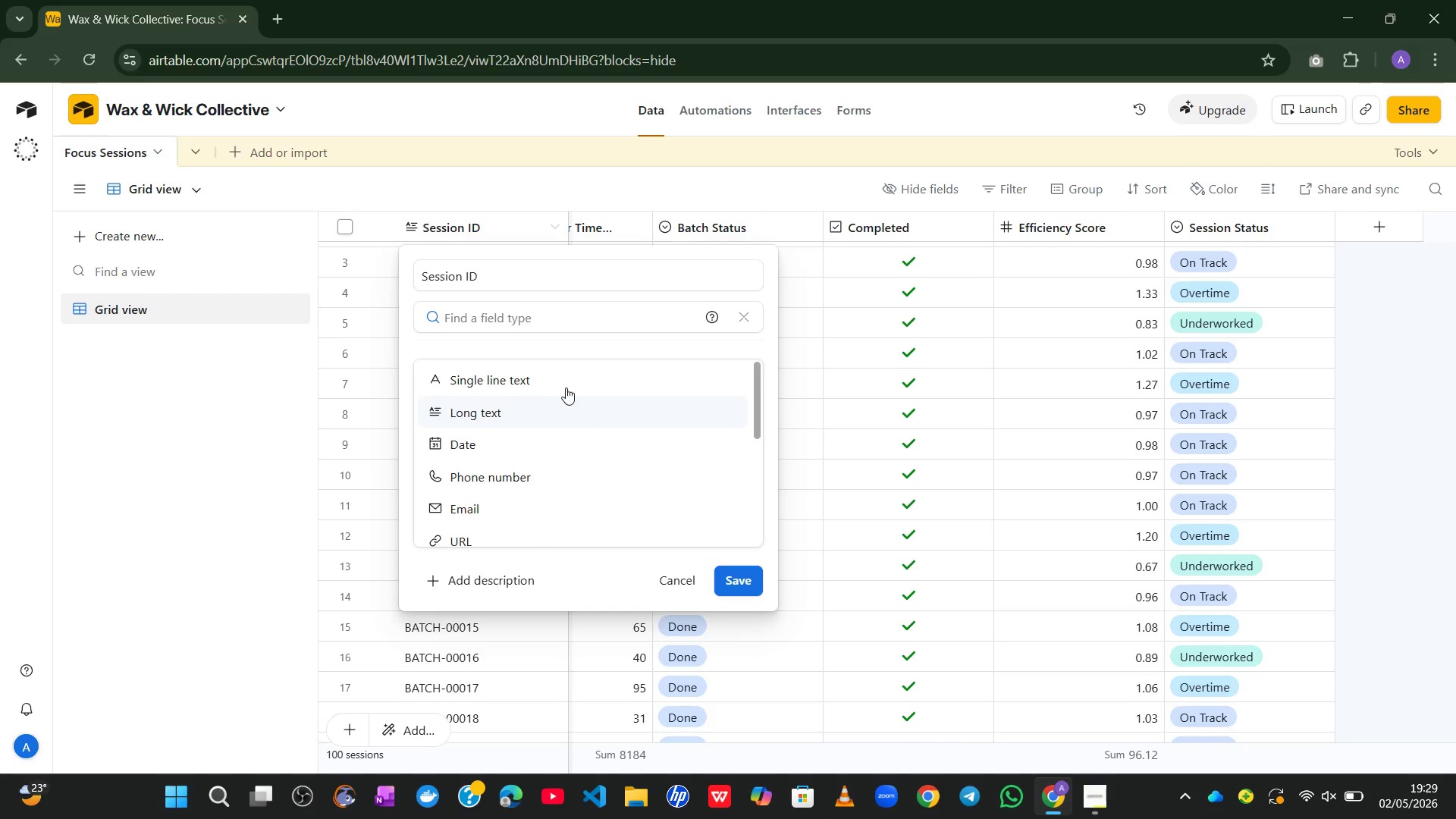 
left_click([557, 380])
 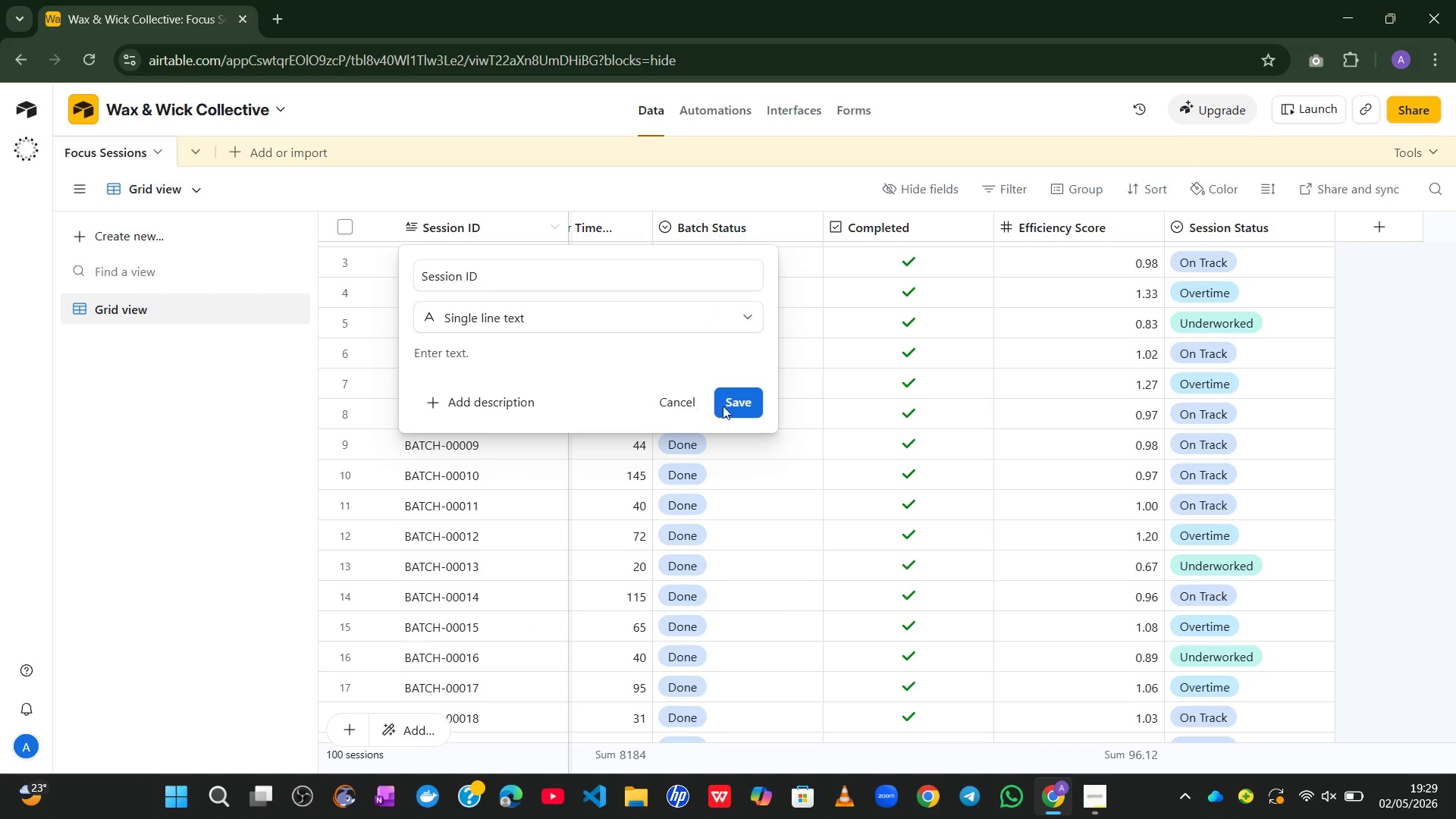 
left_click([748, 407])
 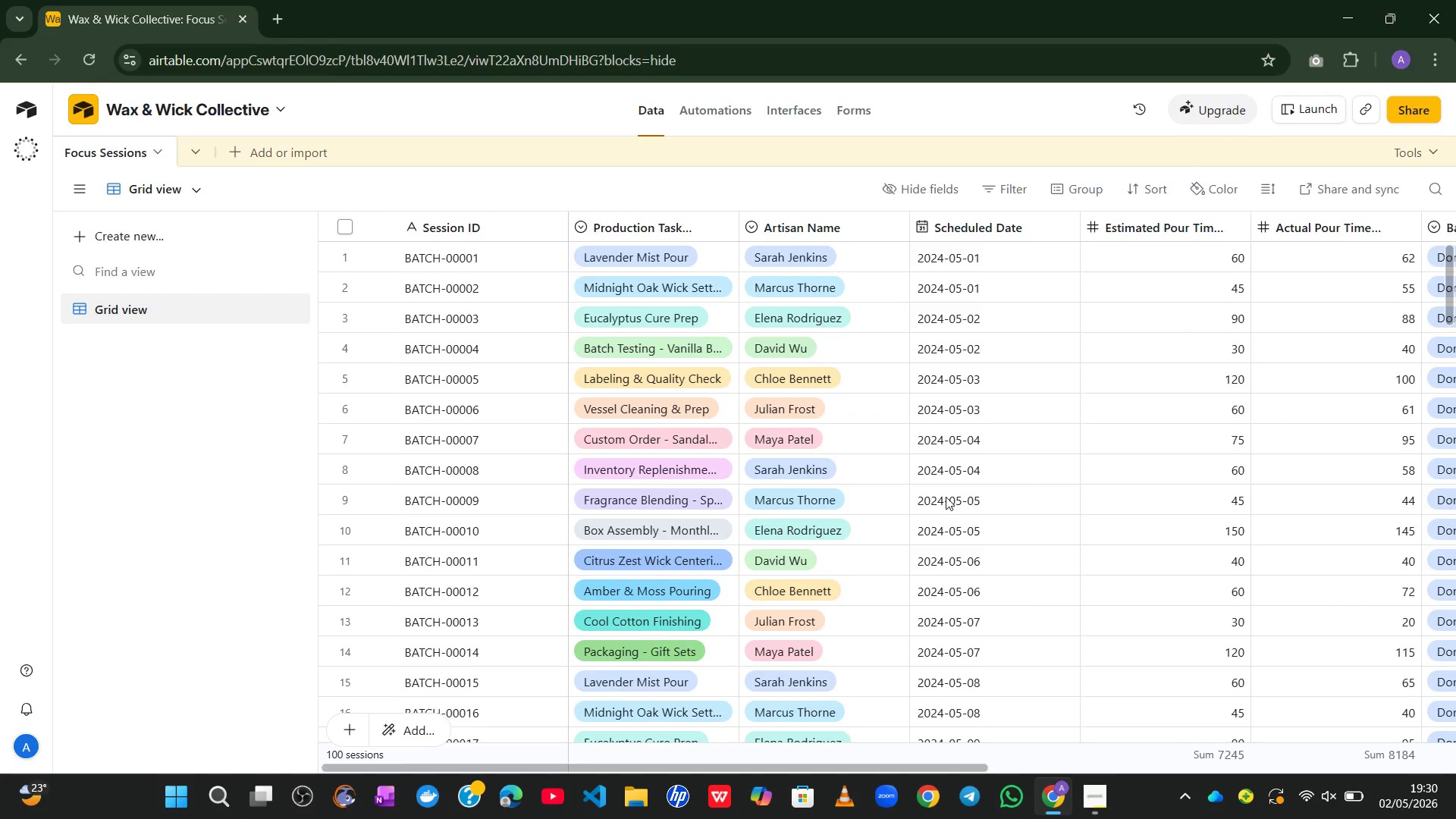 
wait(19.12)
 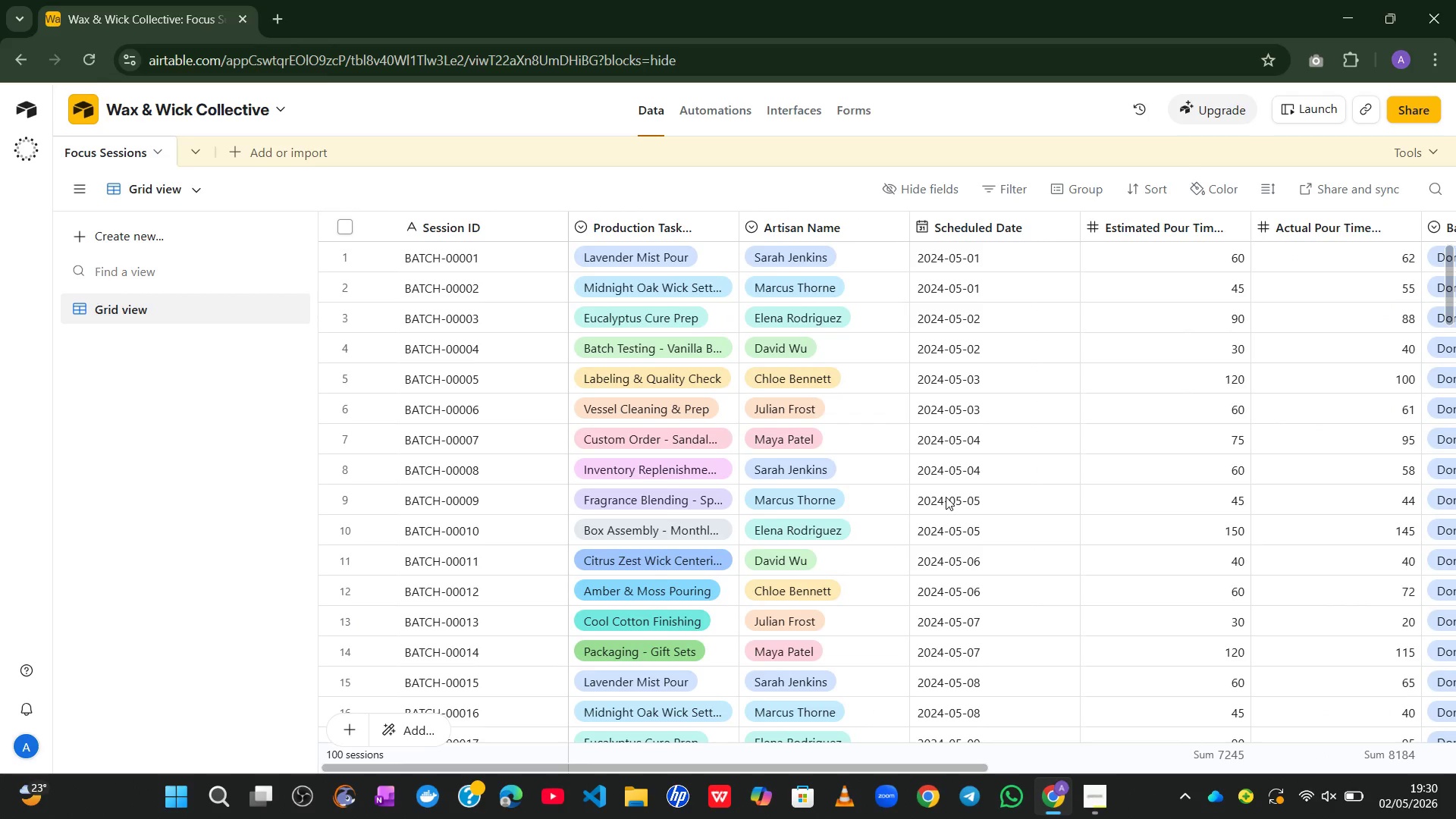 
left_click([1359, 0])
 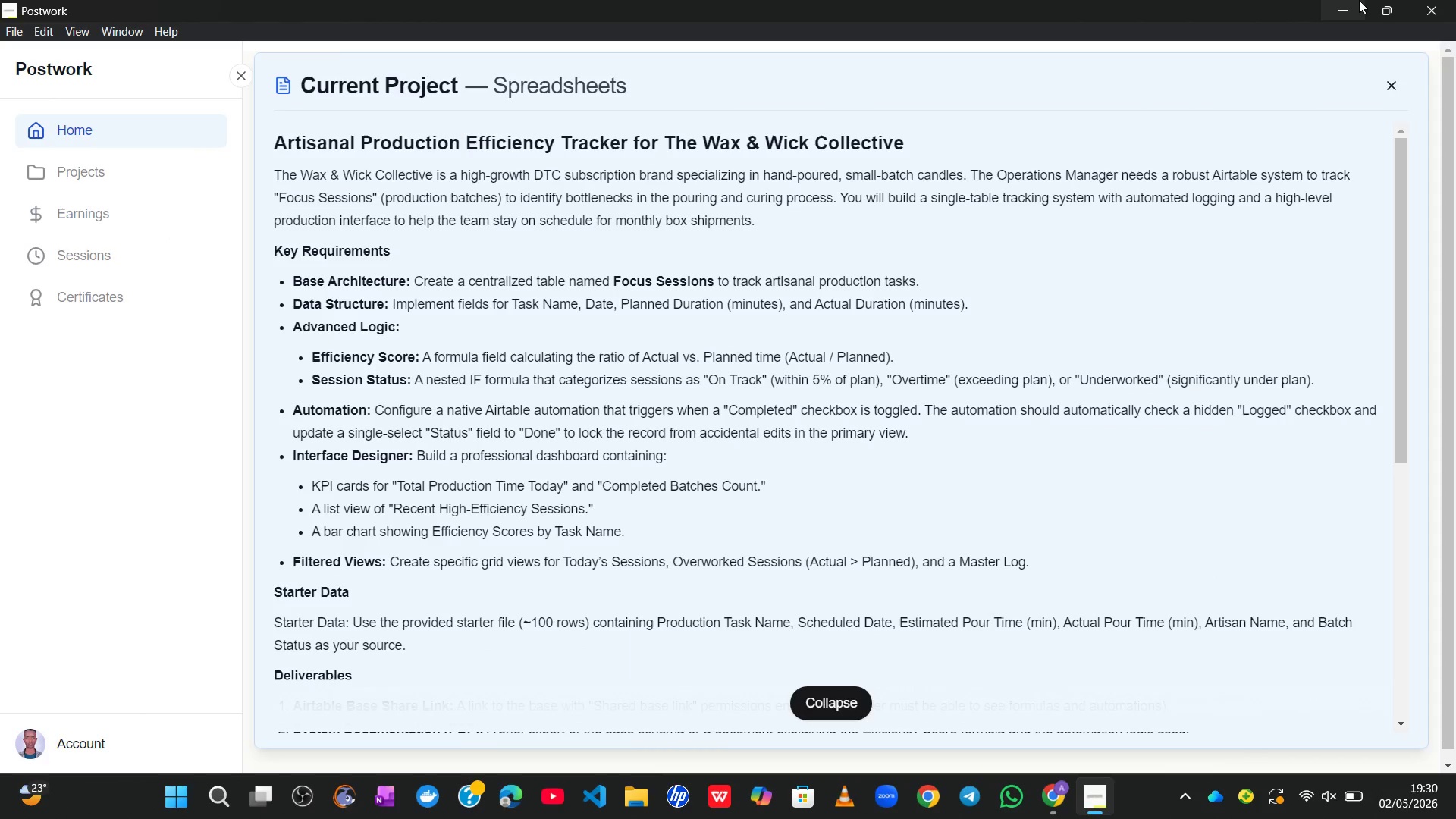 
left_click([1359, 0])
 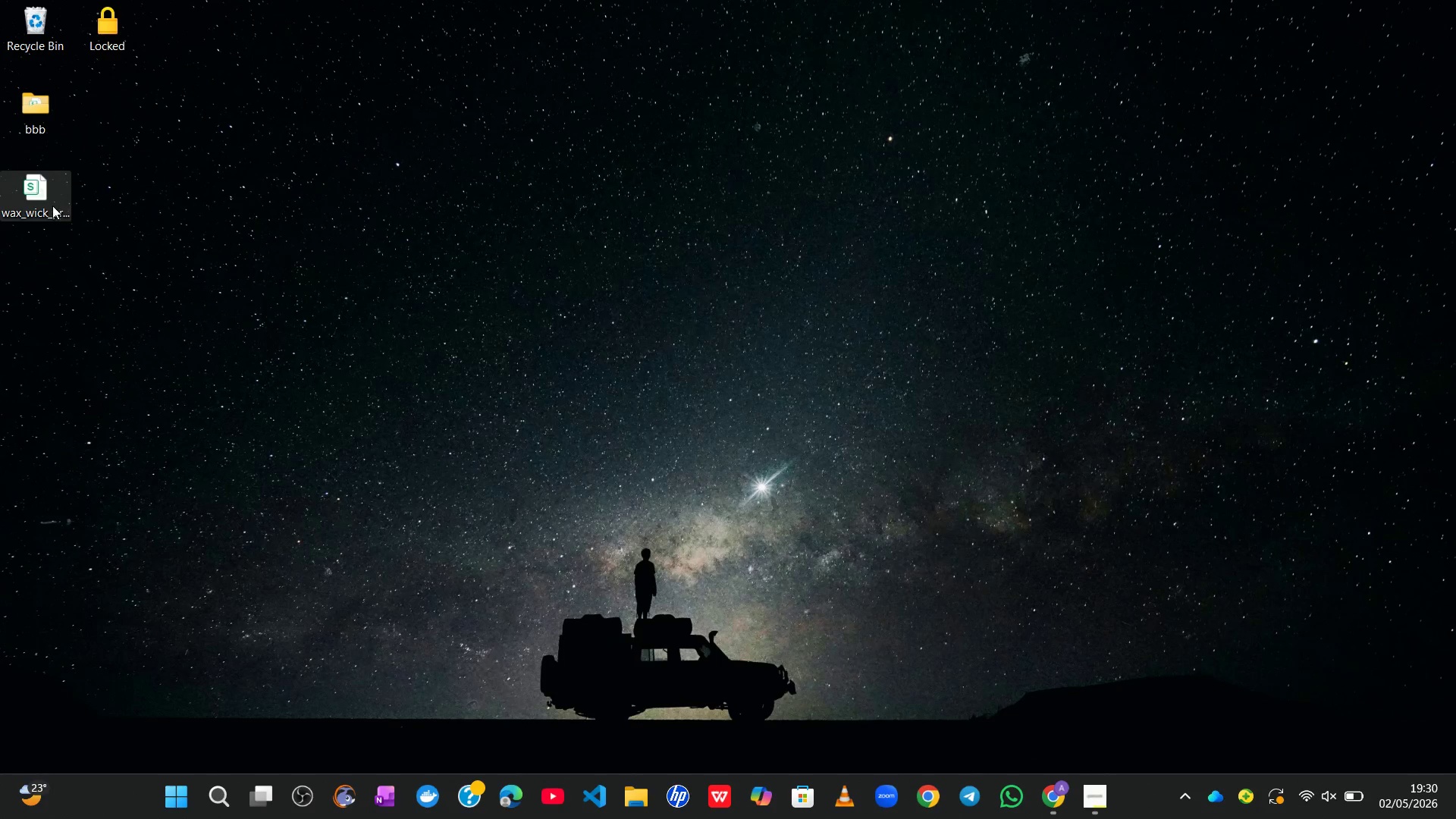 
double_click([52, 205])
 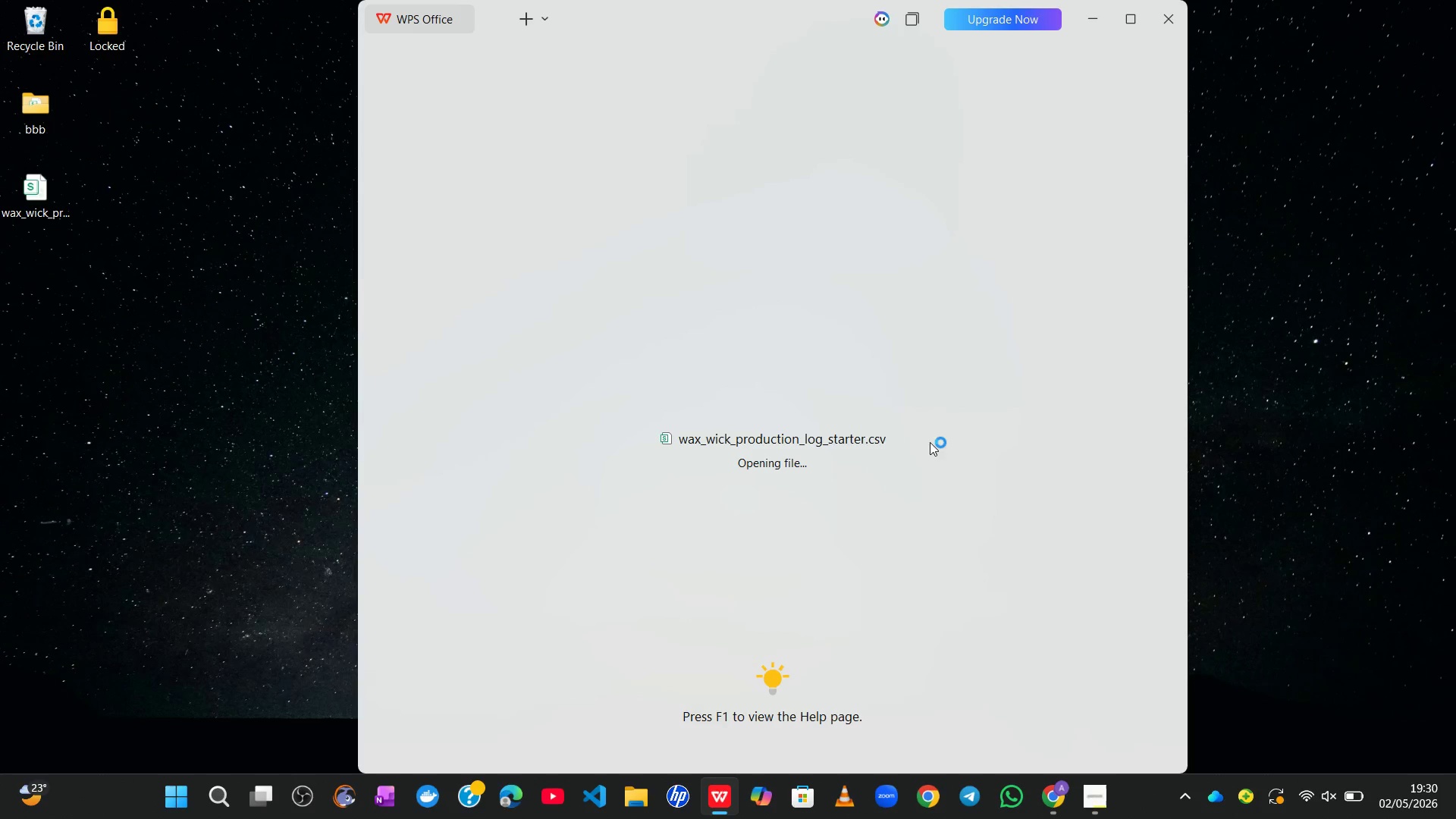 
left_click([1119, 23])
 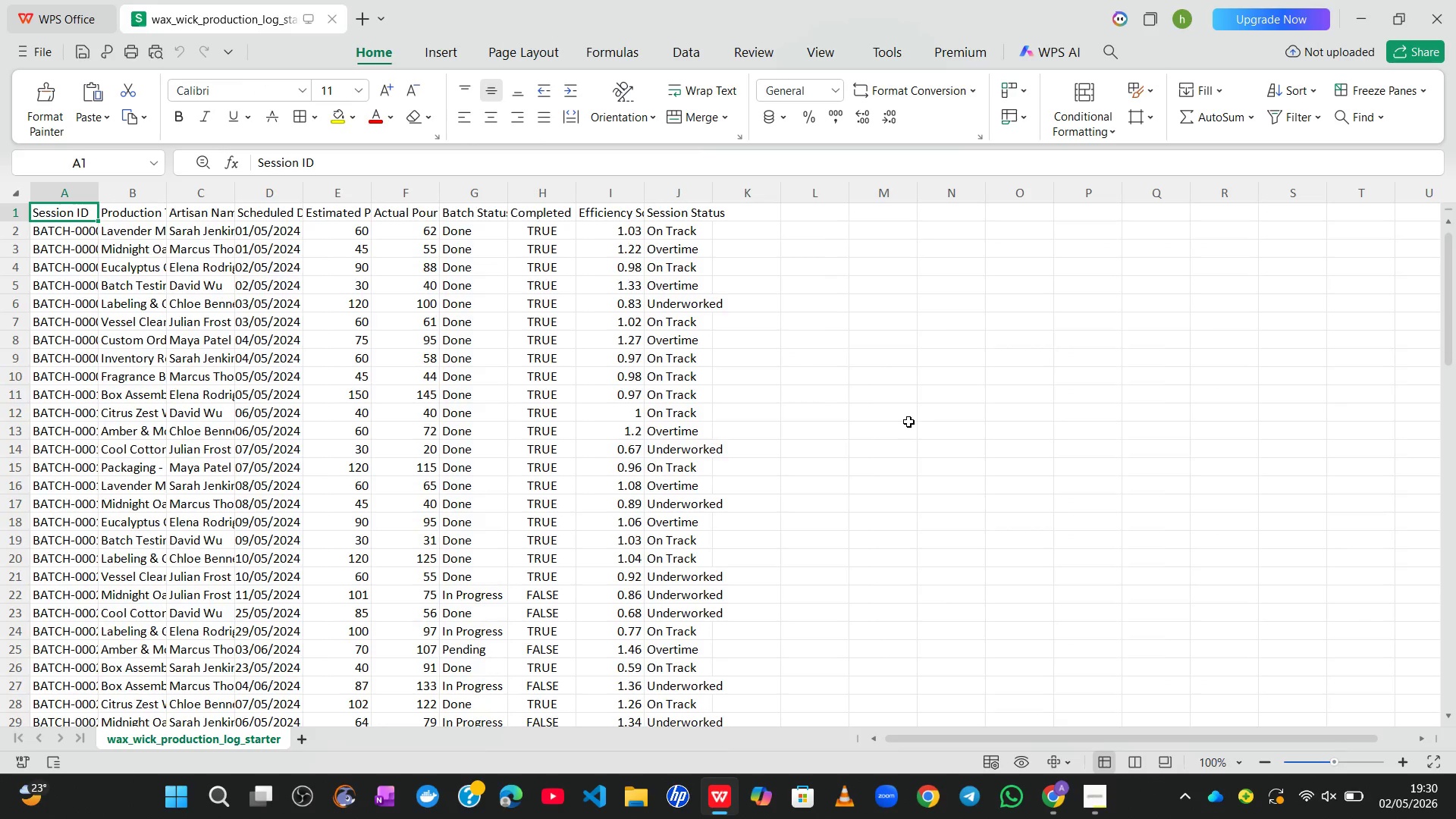 
wait(5.12)
 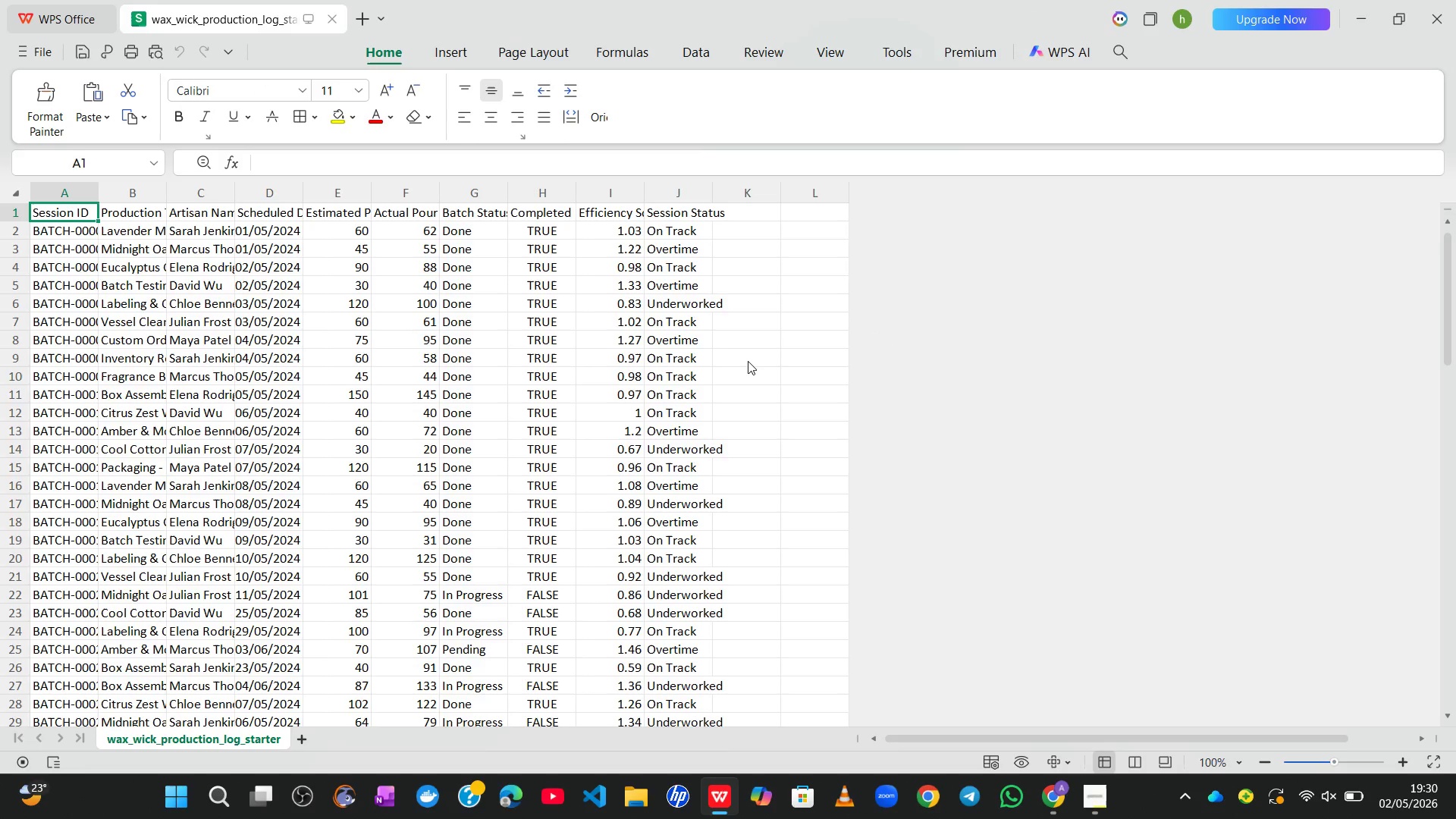 
left_click([67, 191])
 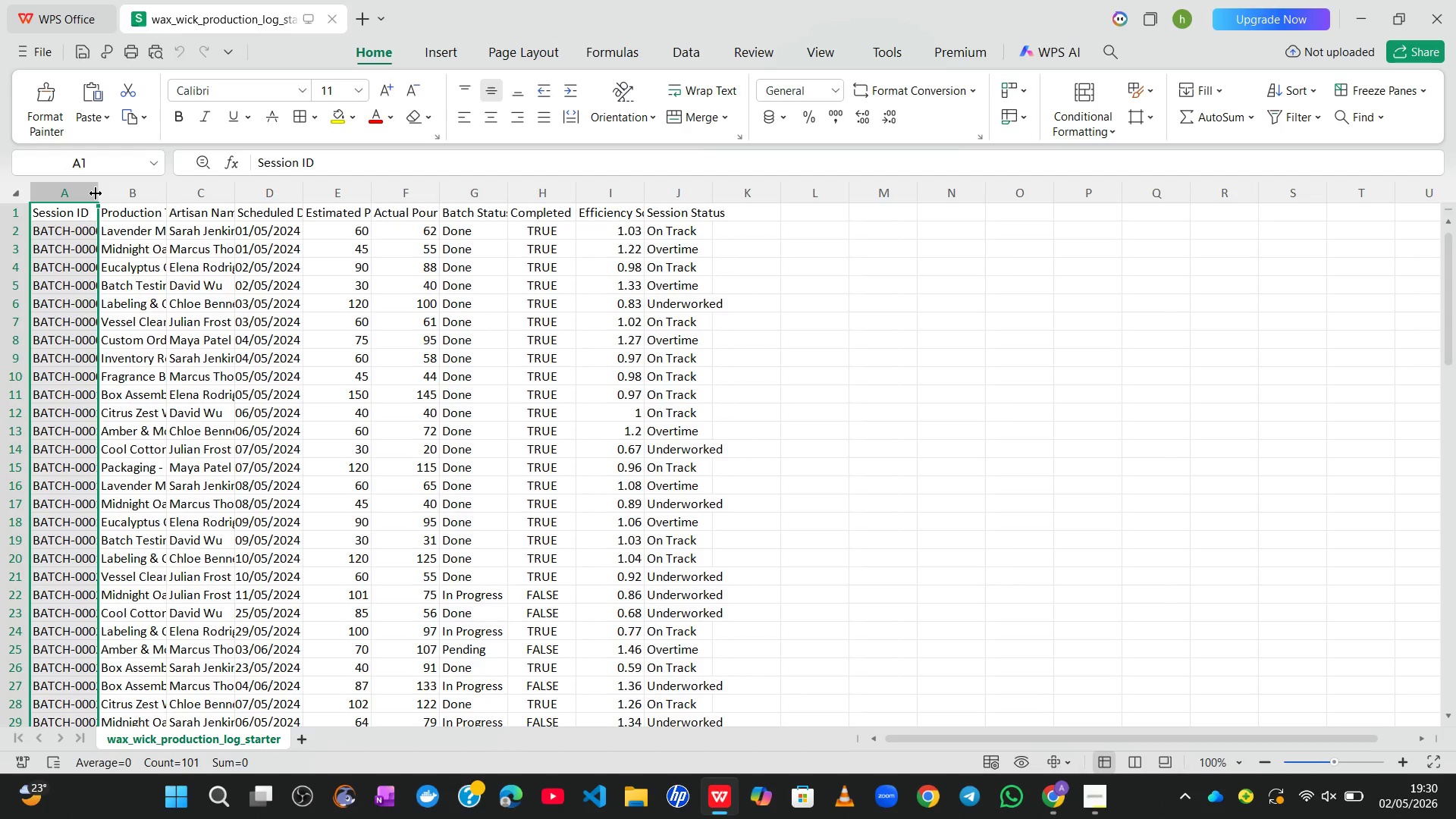 
left_click_drag(start_coordinate=[95, 193], to_coordinate=[178, 200])
 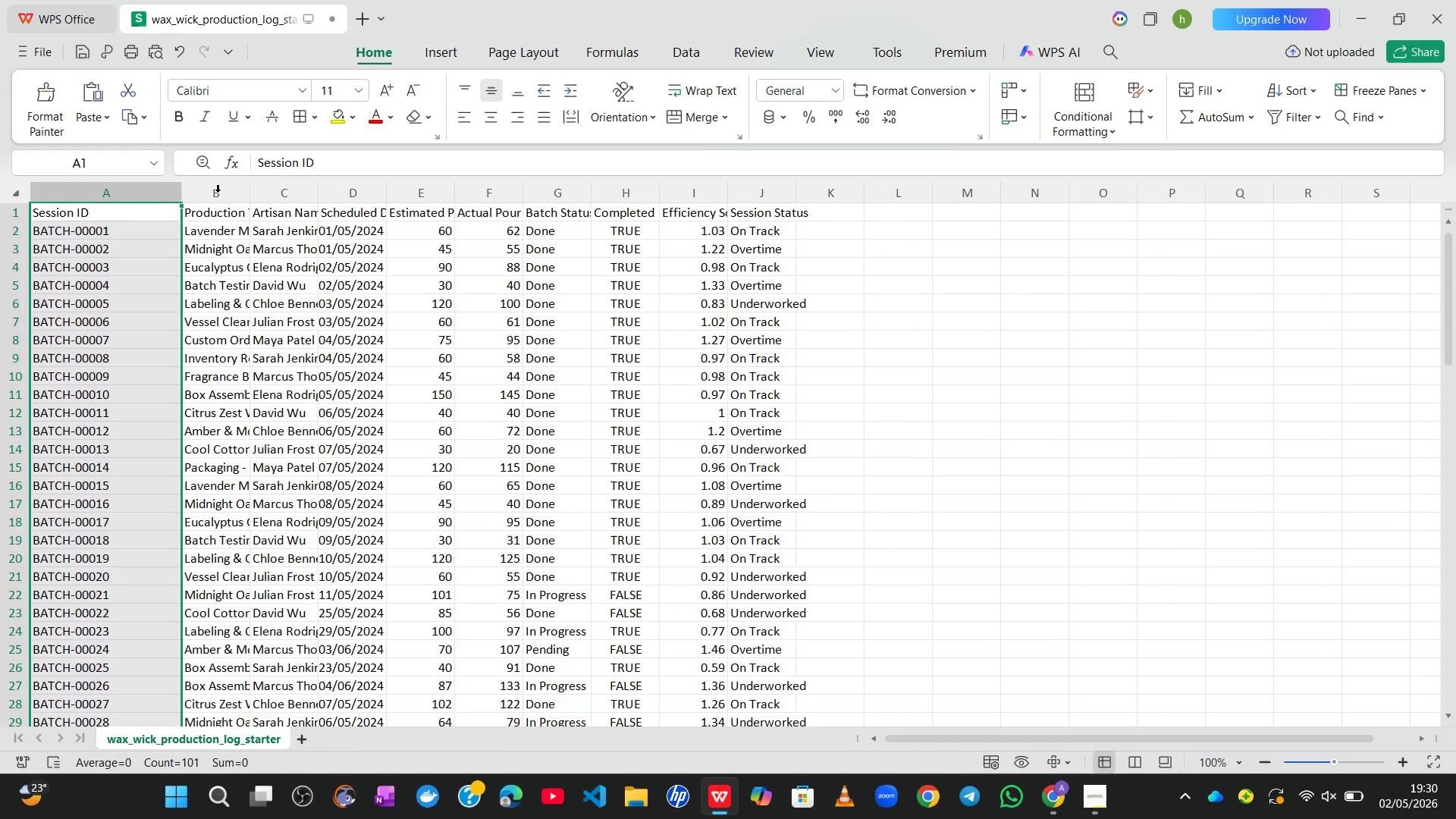 
left_click([218, 193])
 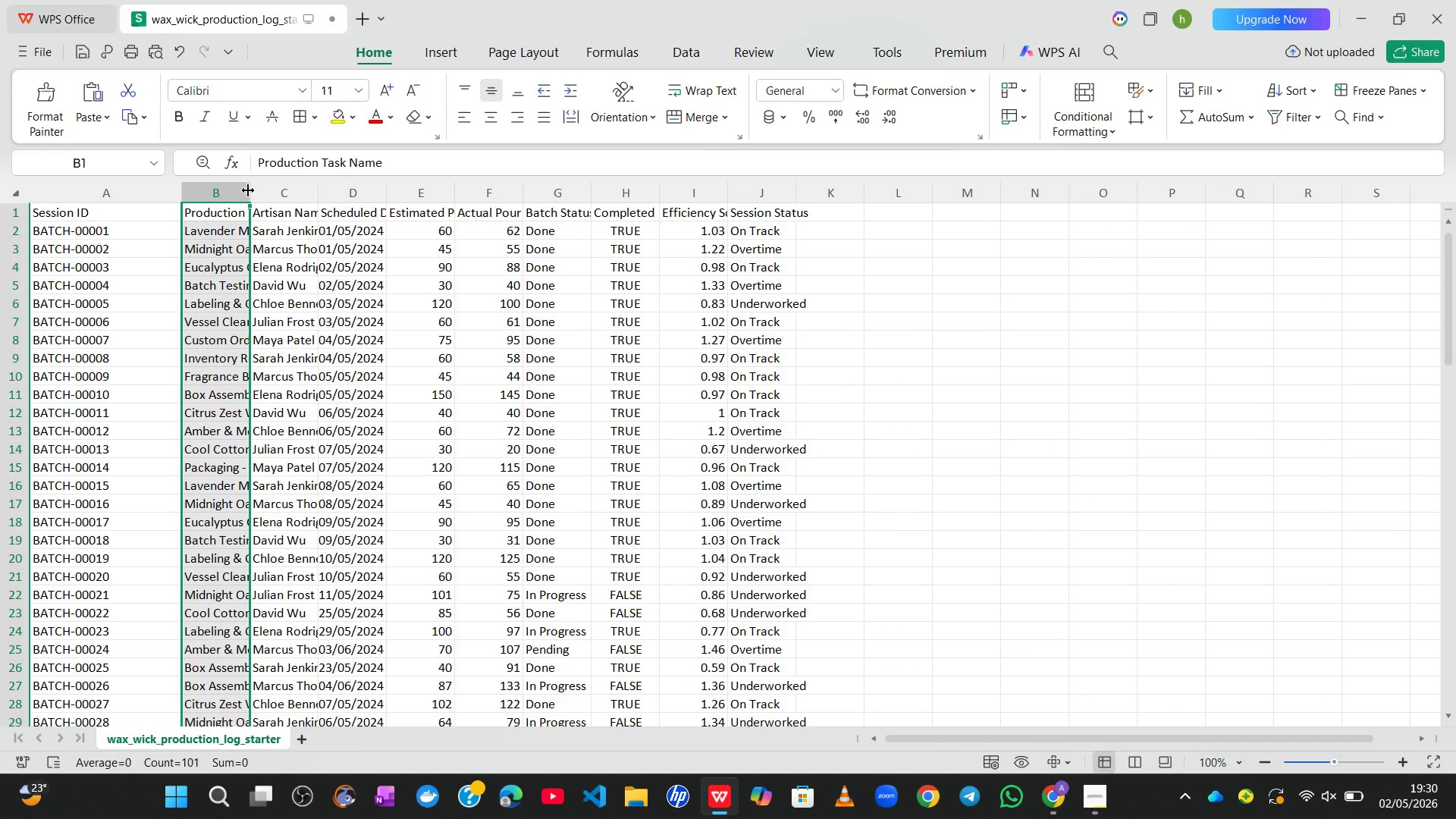 
left_click_drag(start_coordinate=[249, 192], to_coordinate=[334, 199])
 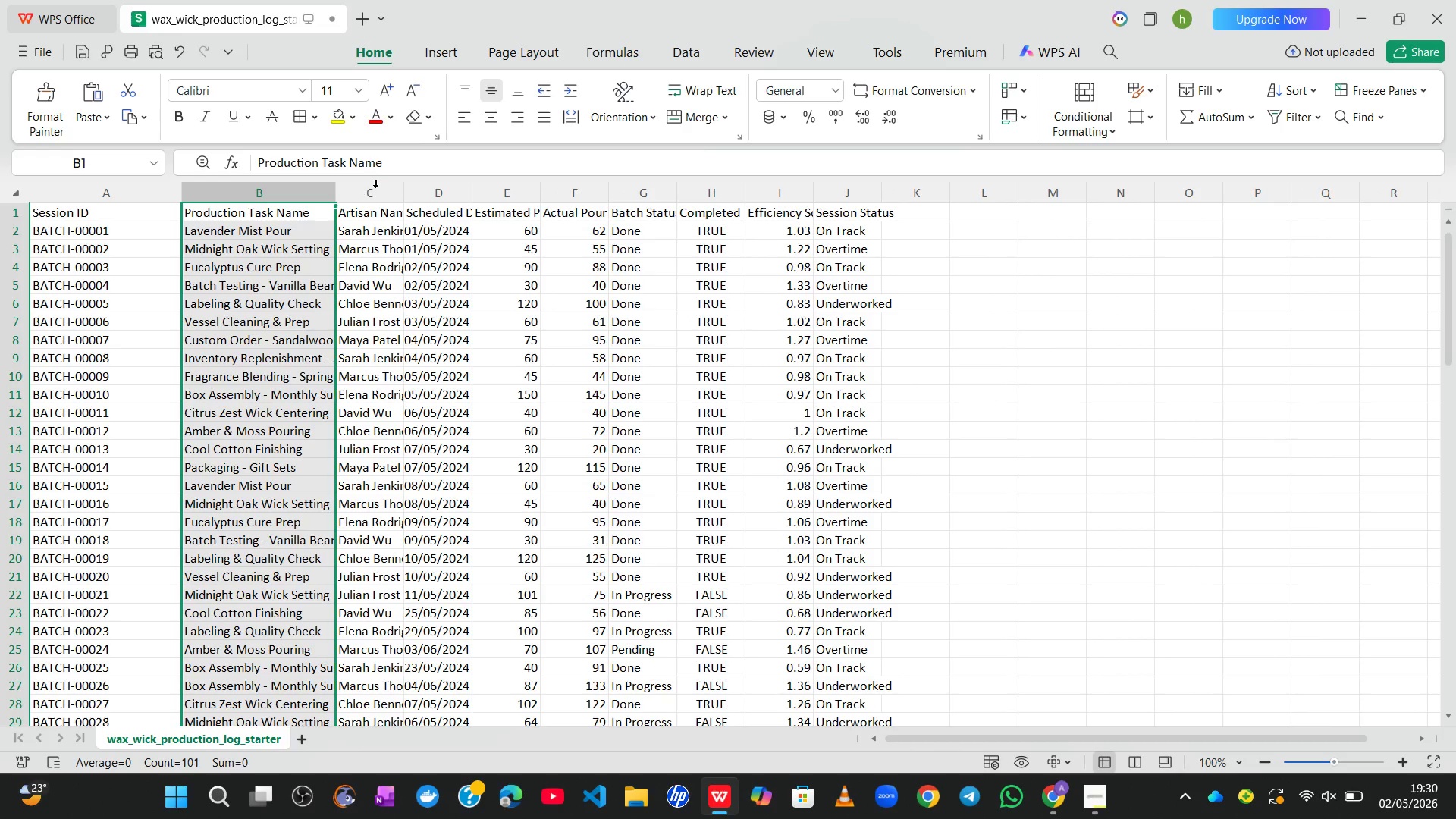 
left_click([375, 188])
 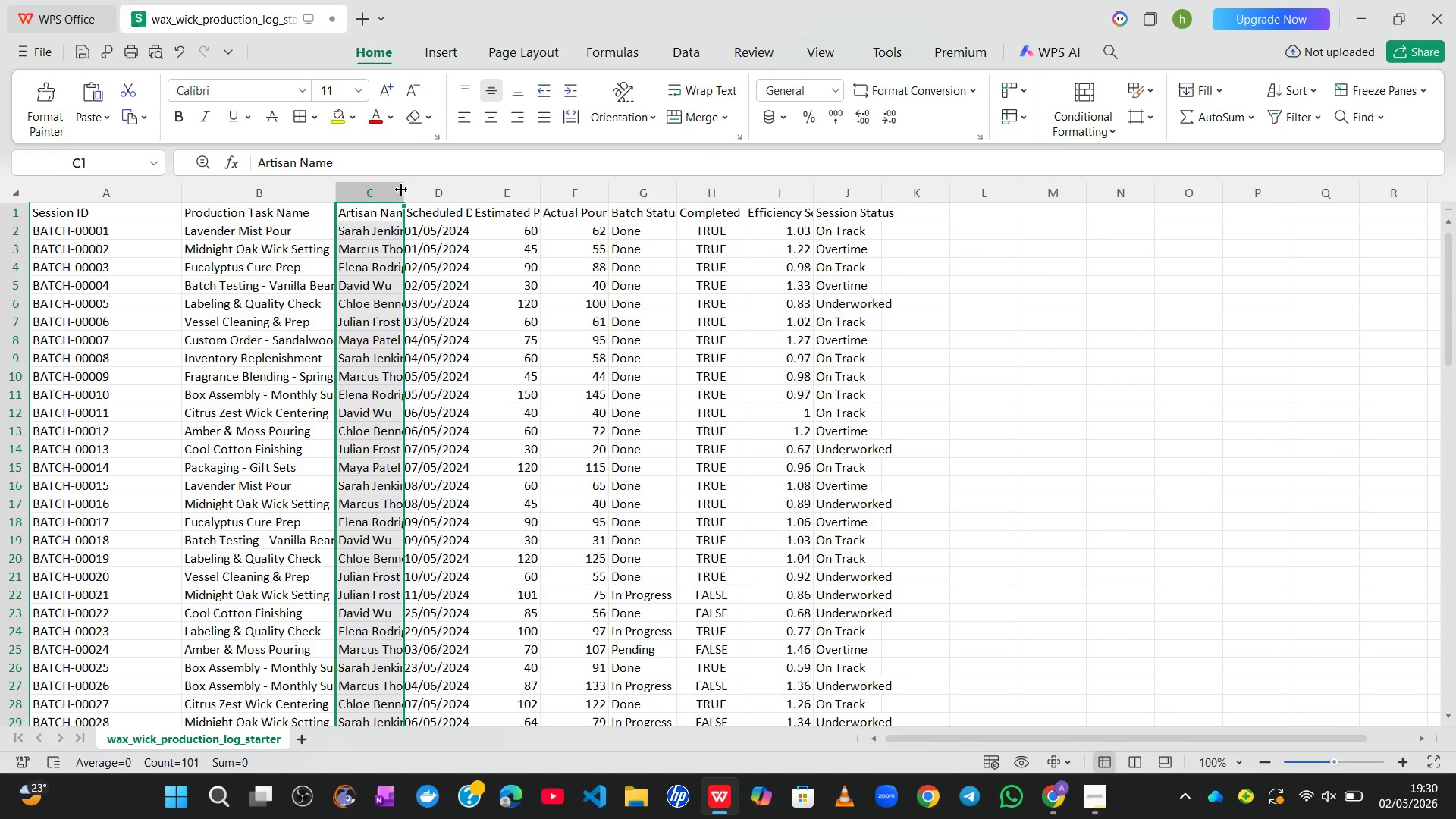 
left_click_drag(start_coordinate=[400, 190], to_coordinate=[594, 209])
 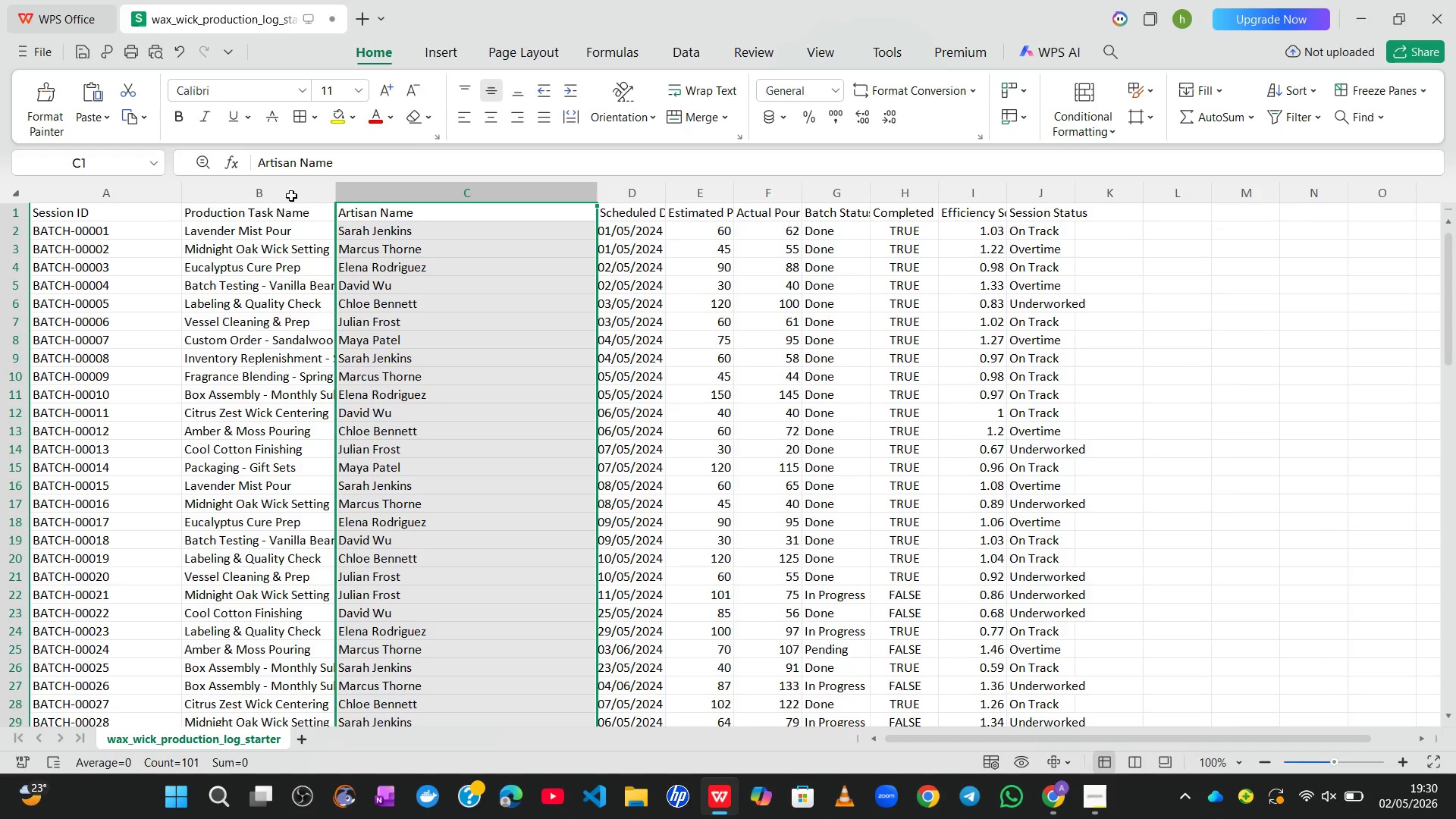 
left_click([285, 191])
 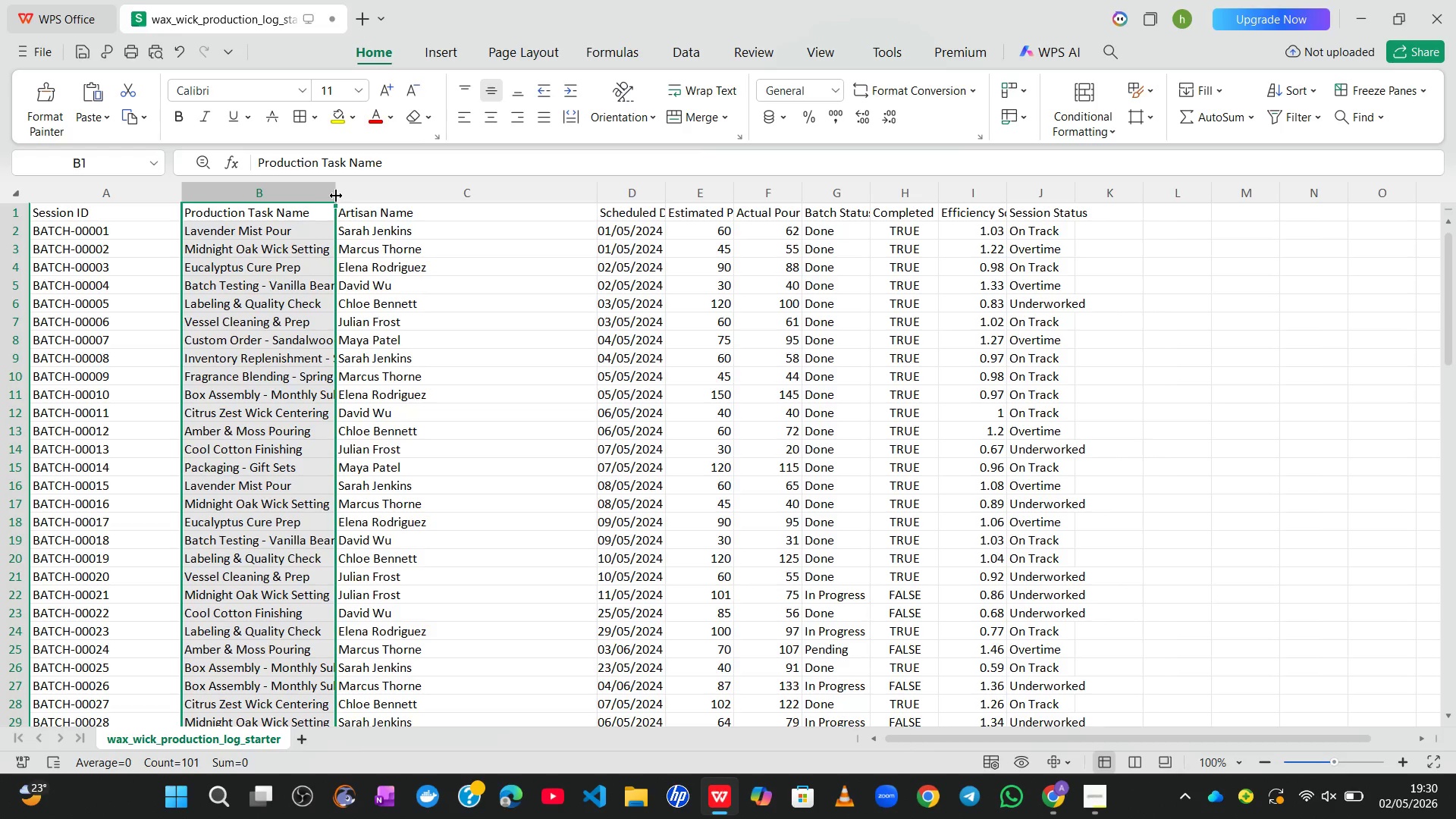 
left_click_drag(start_coordinate=[335, 196], to_coordinate=[413, 187])
 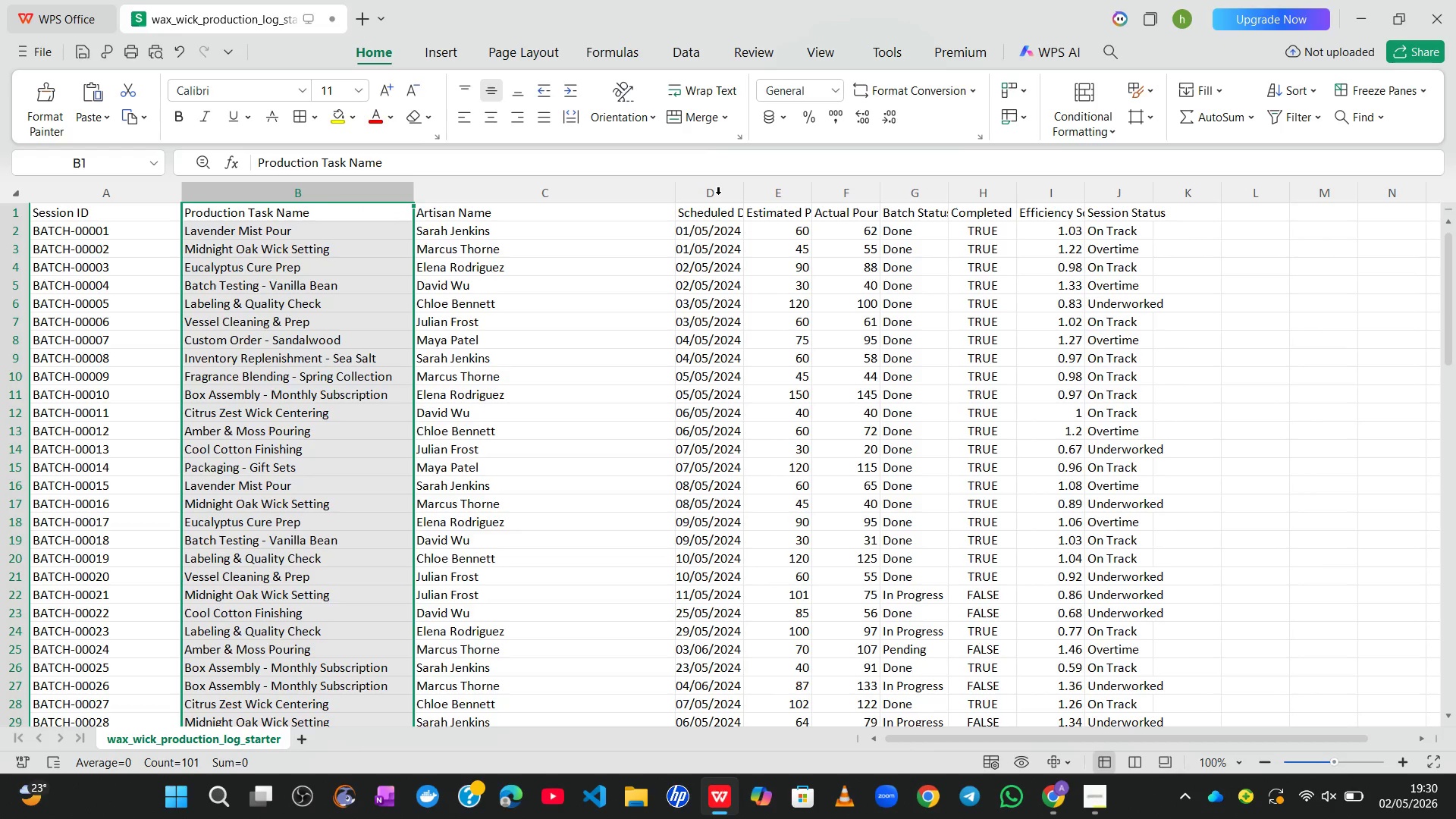 
left_click([730, 195])
 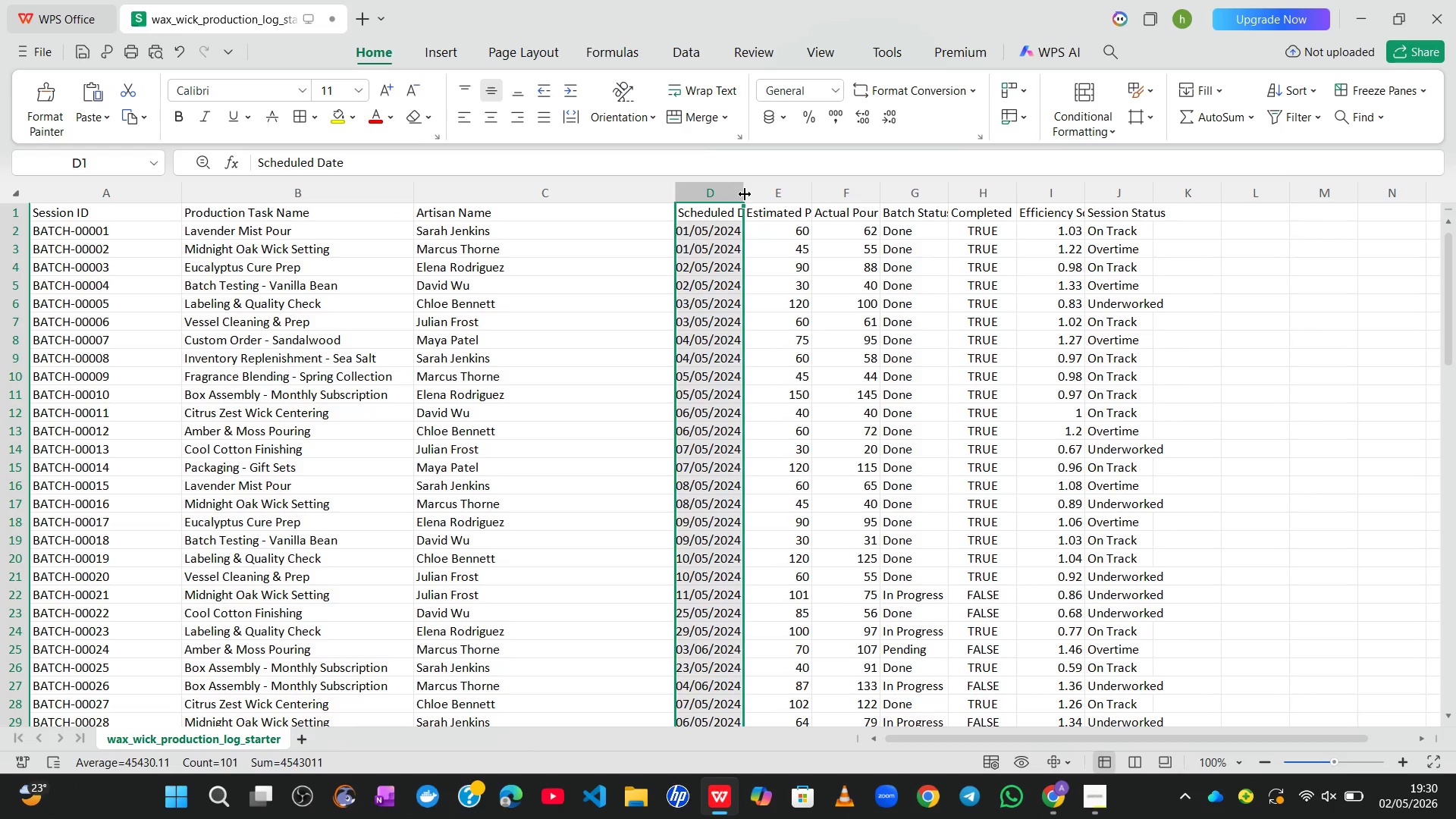 
left_click_drag(start_coordinate=[744, 194], to_coordinate=[847, 206])
 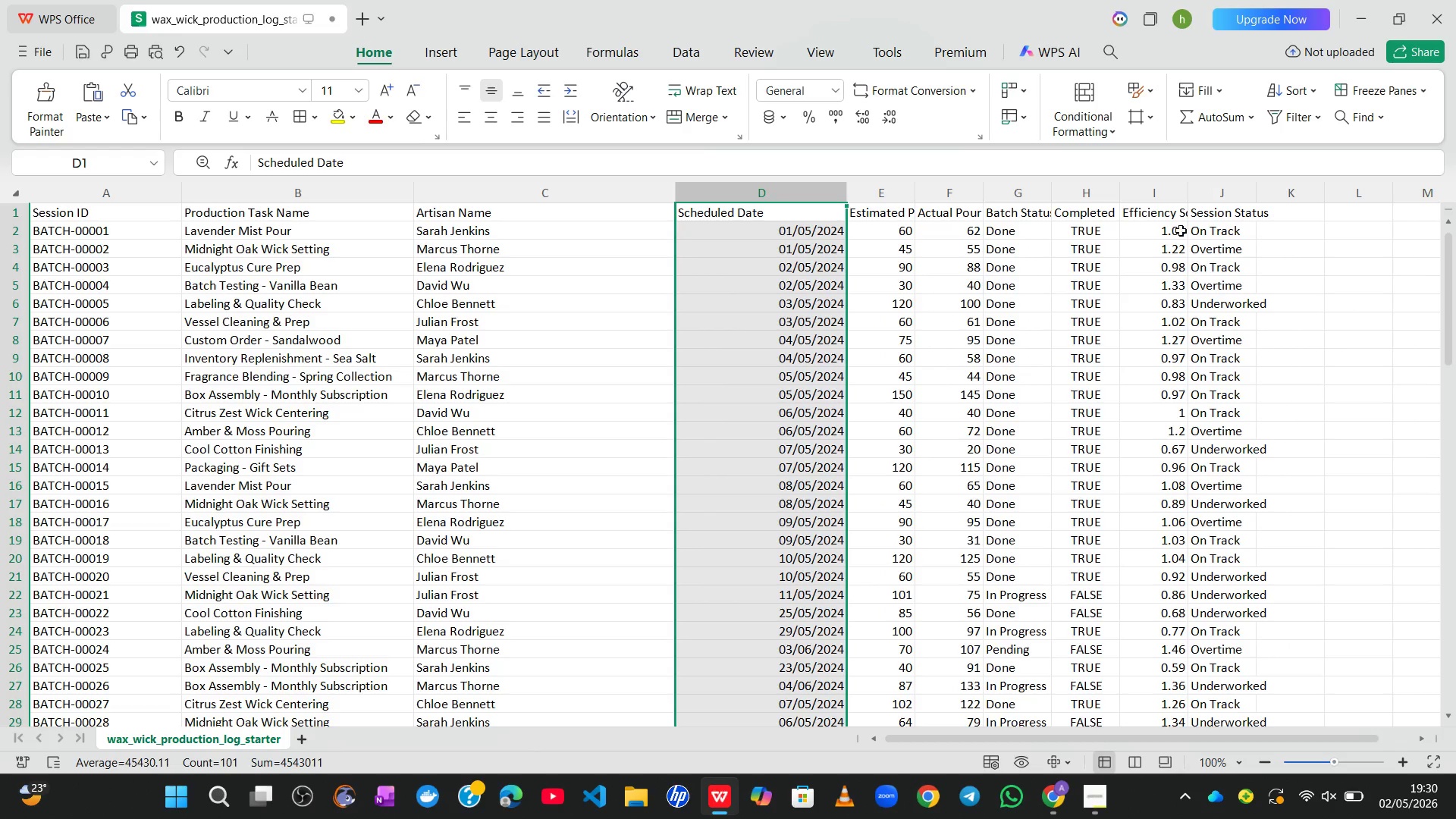 
left_click([1222, 187])
 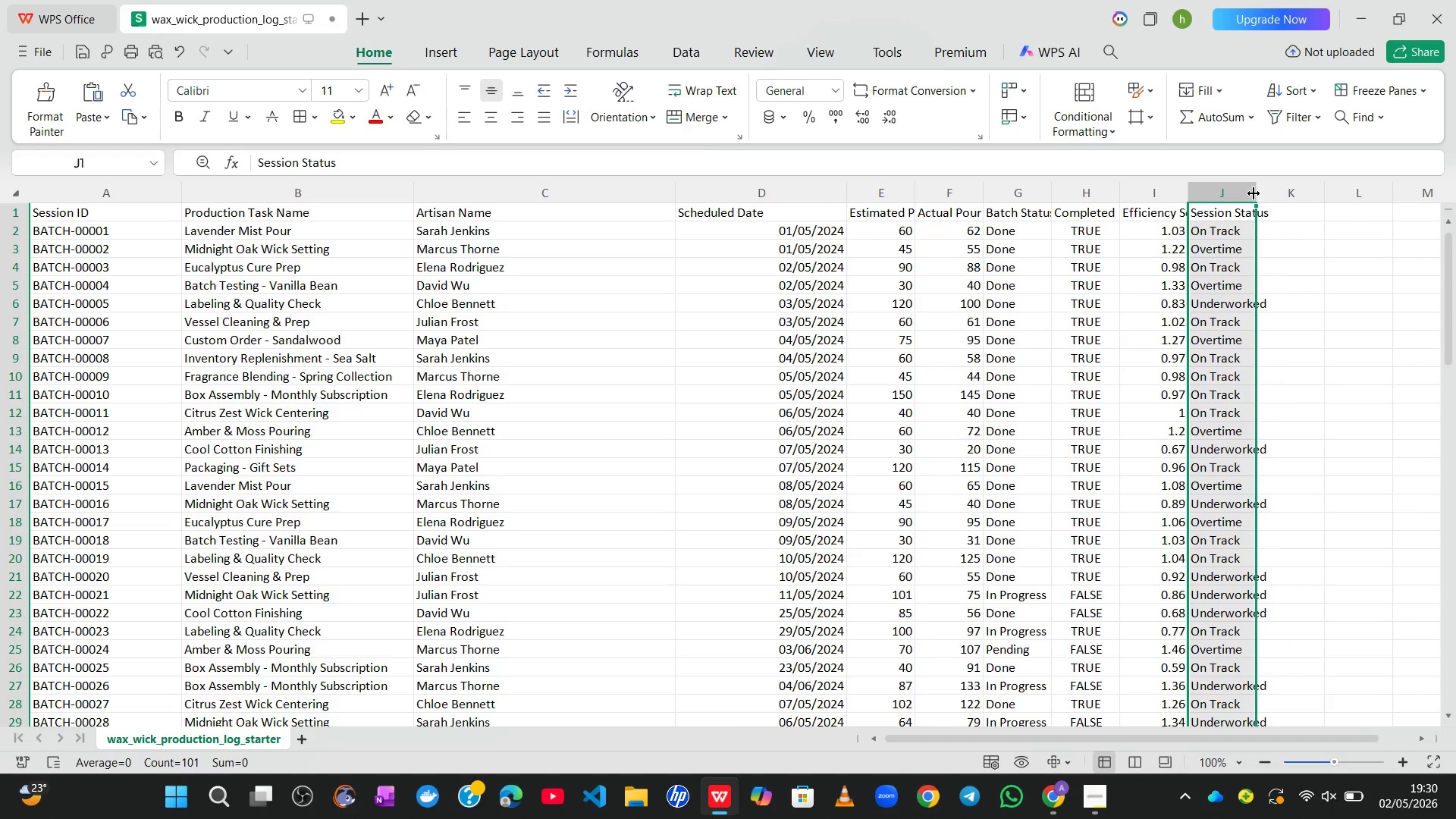 
left_click_drag(start_coordinate=[1253, 193], to_coordinate=[1331, 204])
 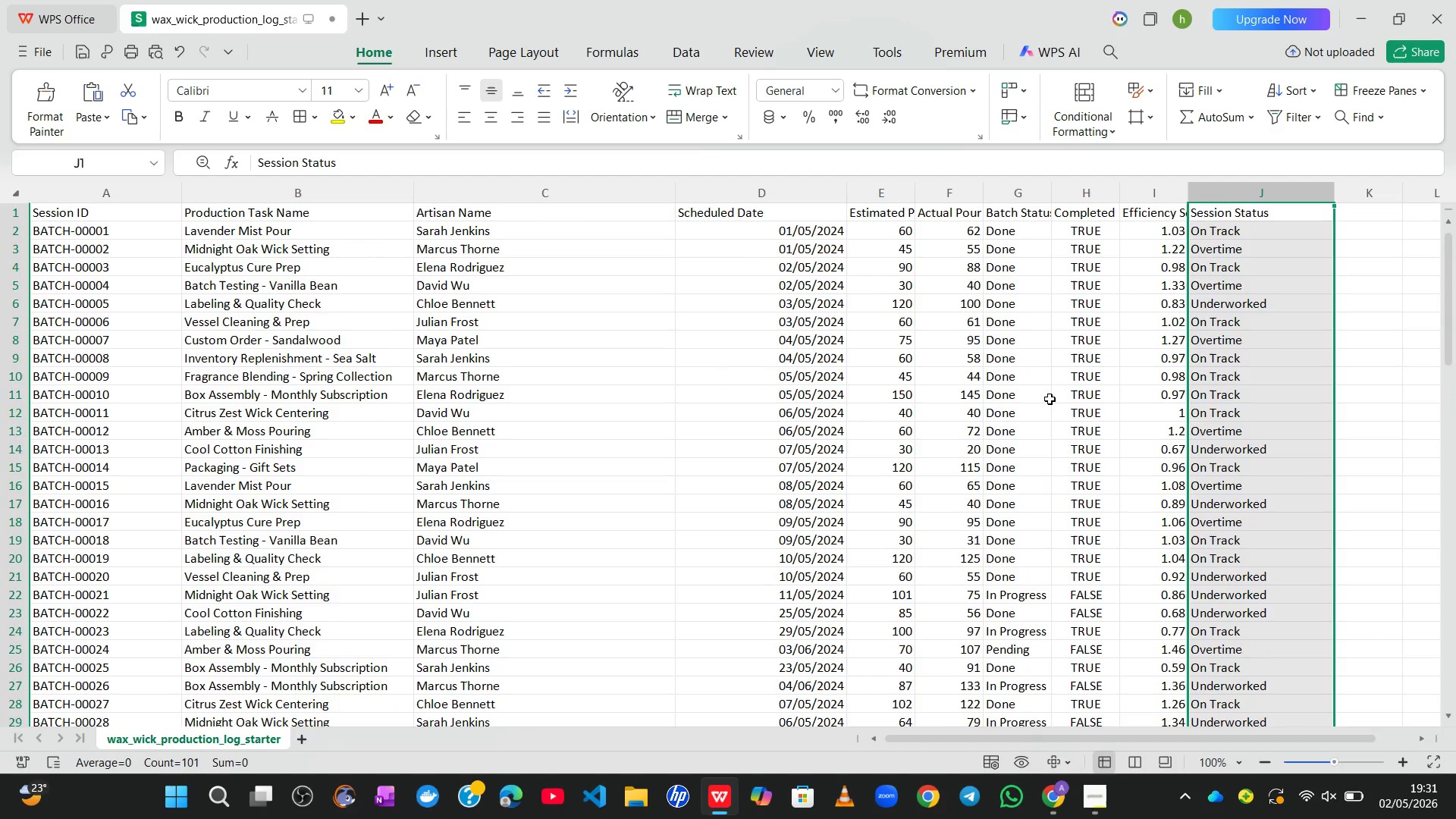 
wait(51.64)
 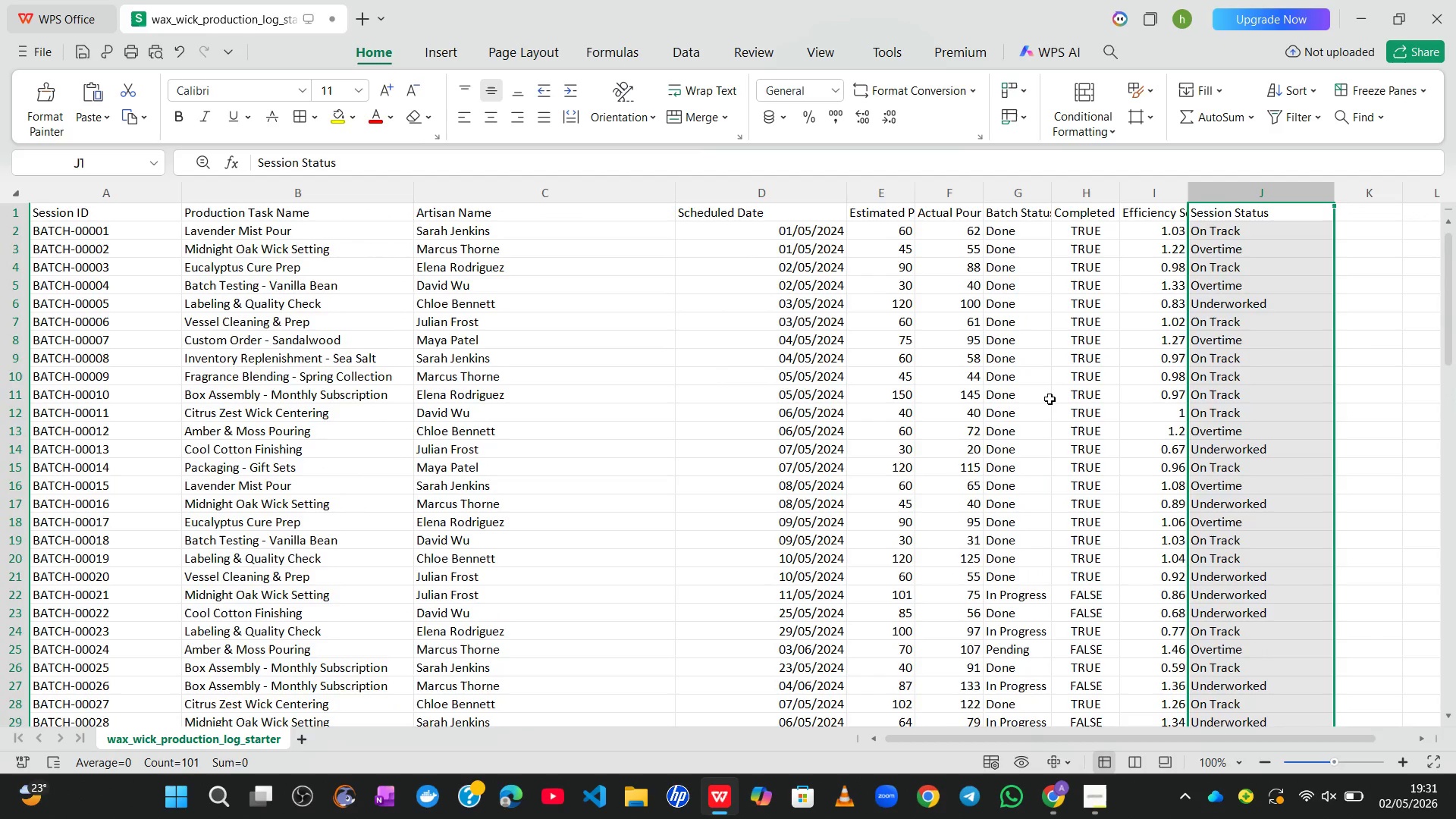 
left_click([1023, 792])
 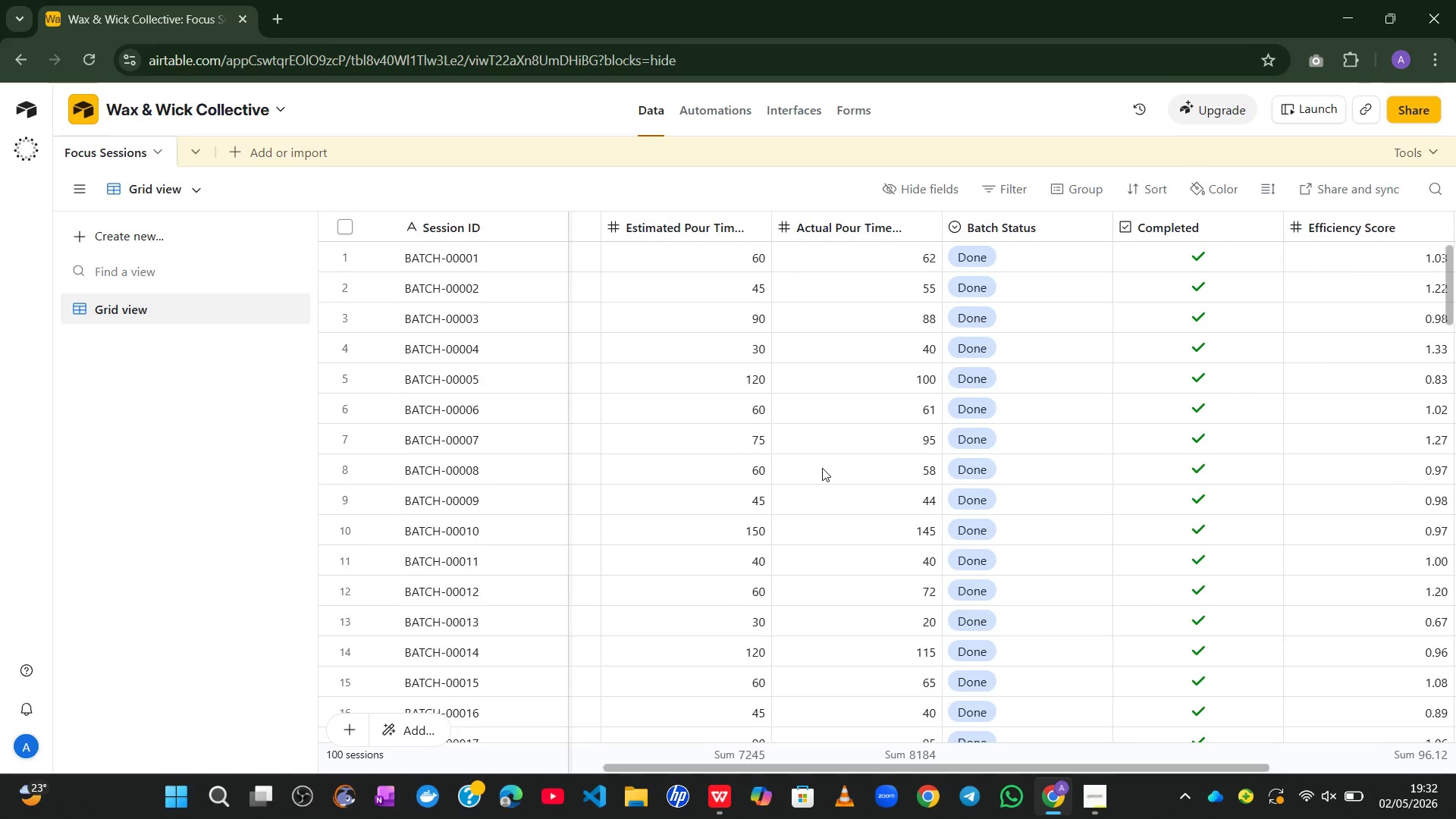 
wait(66.44)
 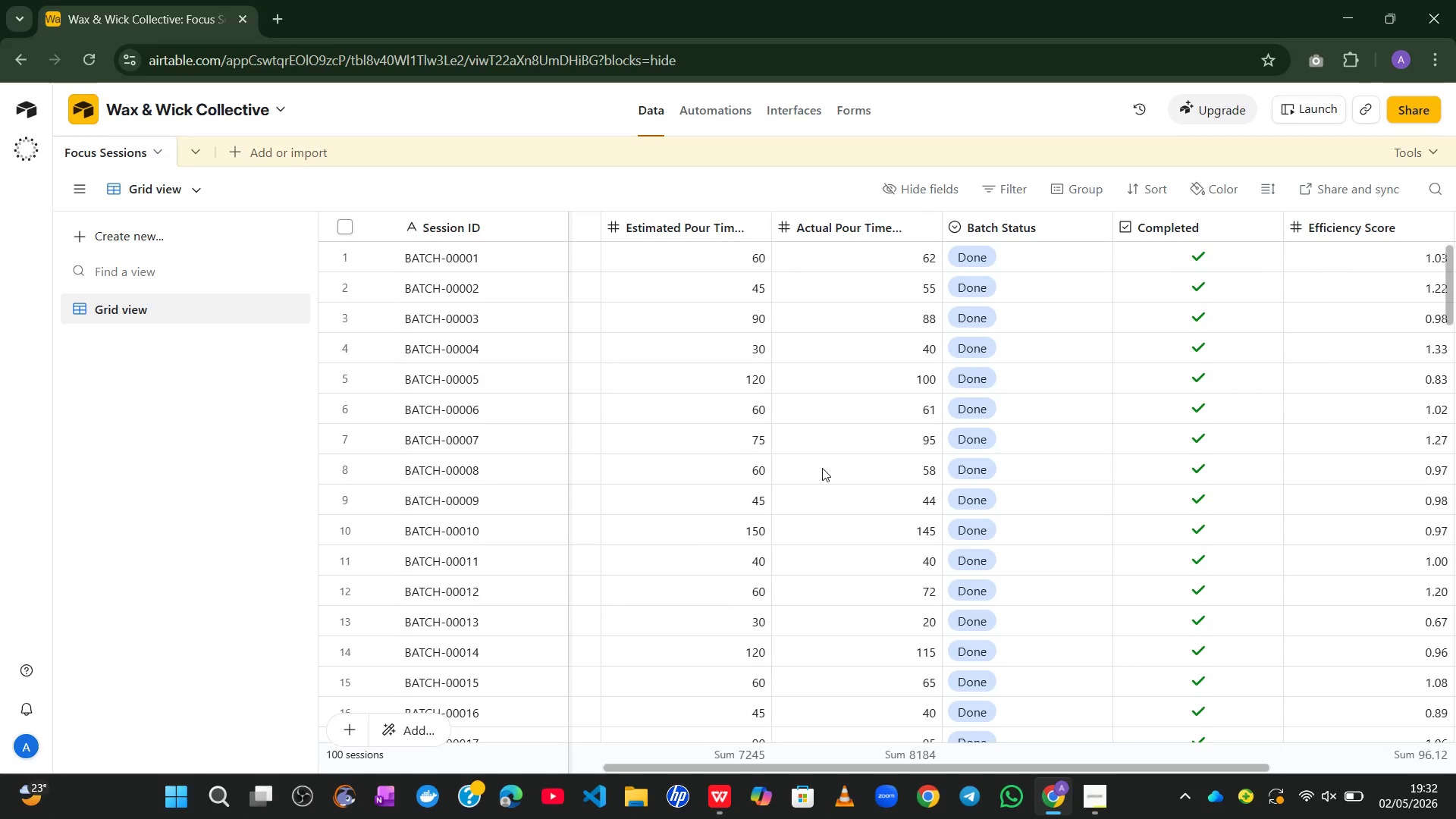 
double_click([649, 216])
 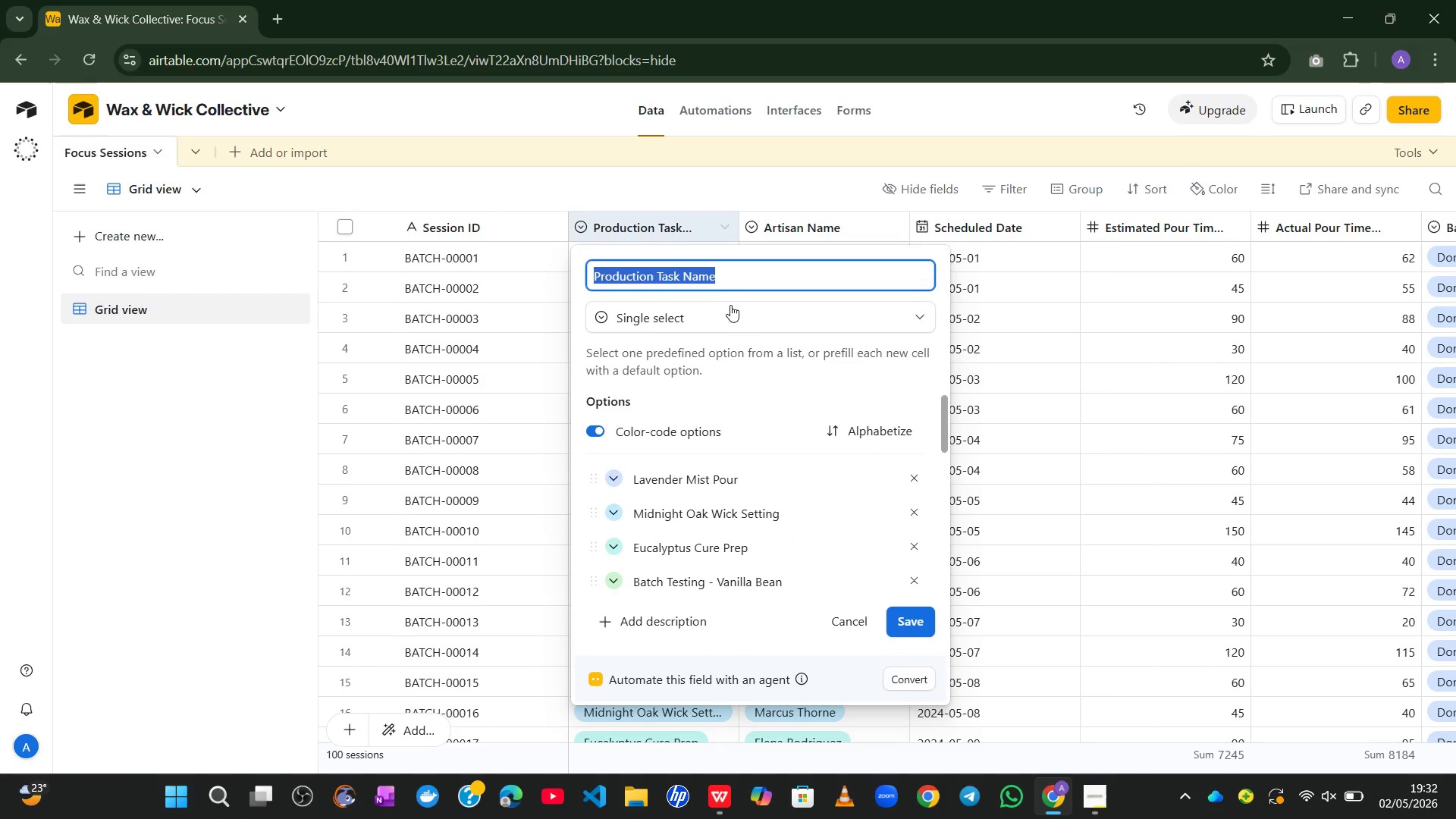 
left_click([730, 306])
 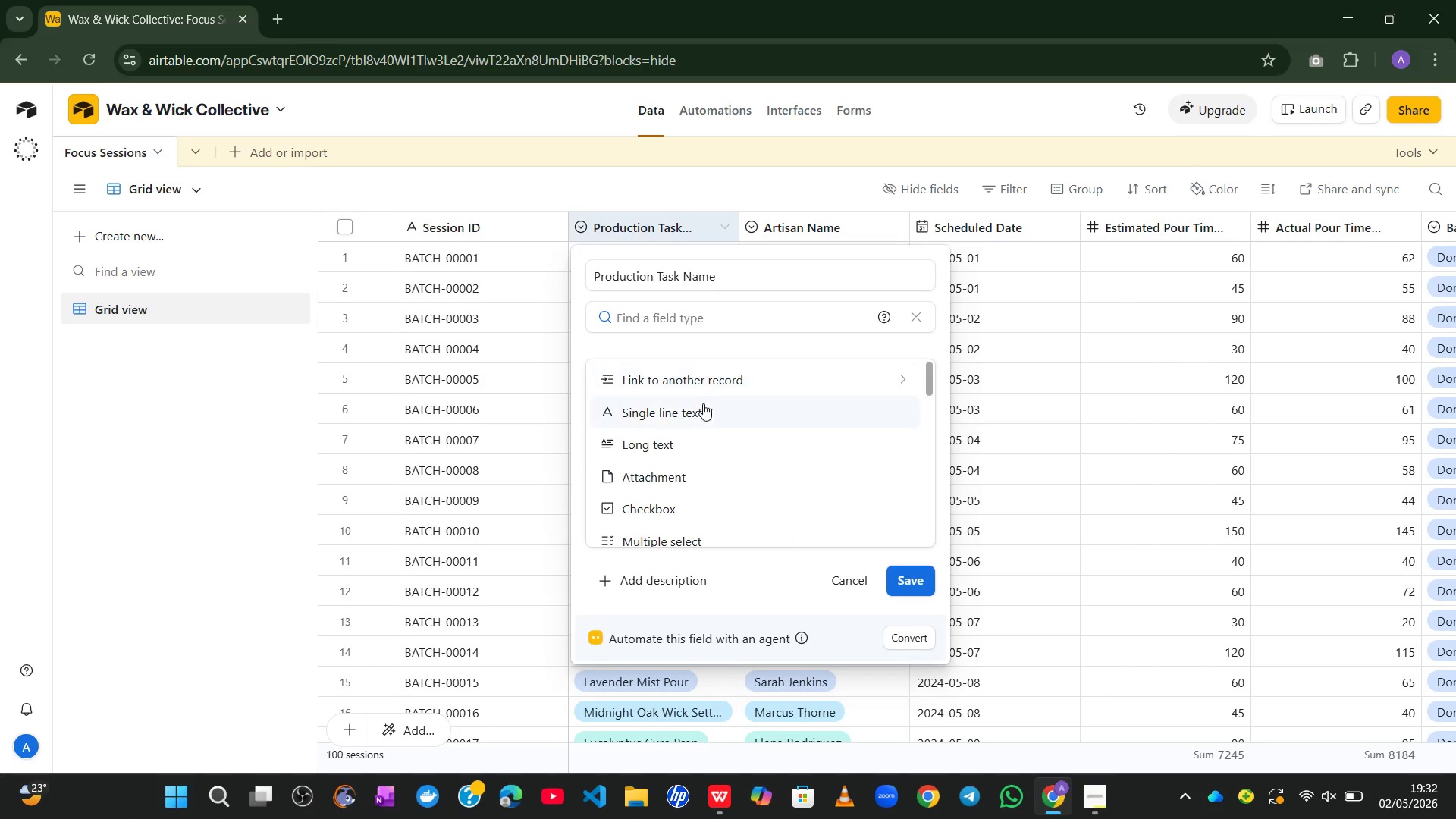 
left_click([699, 419])
 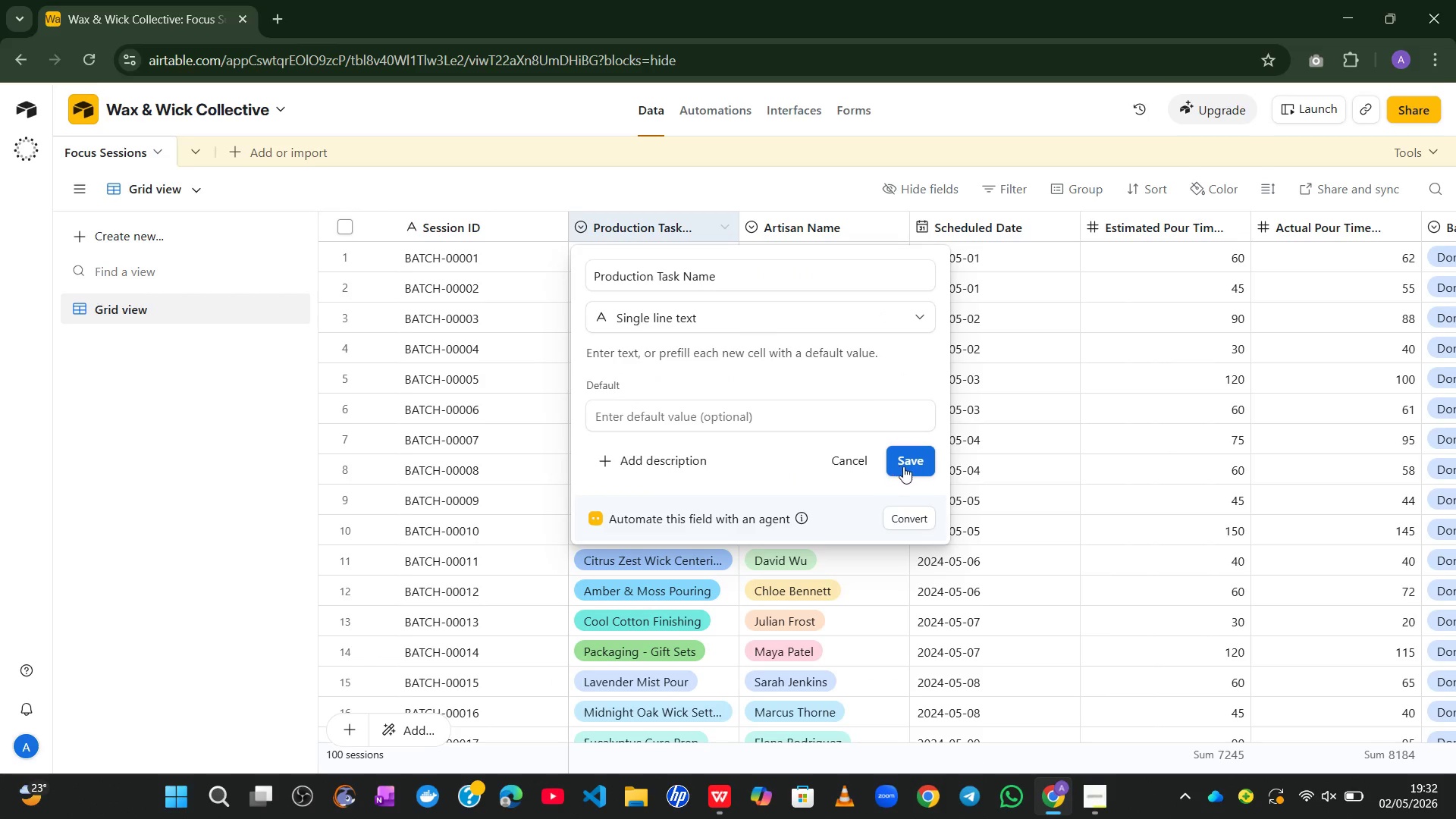 
left_click([903, 466])
 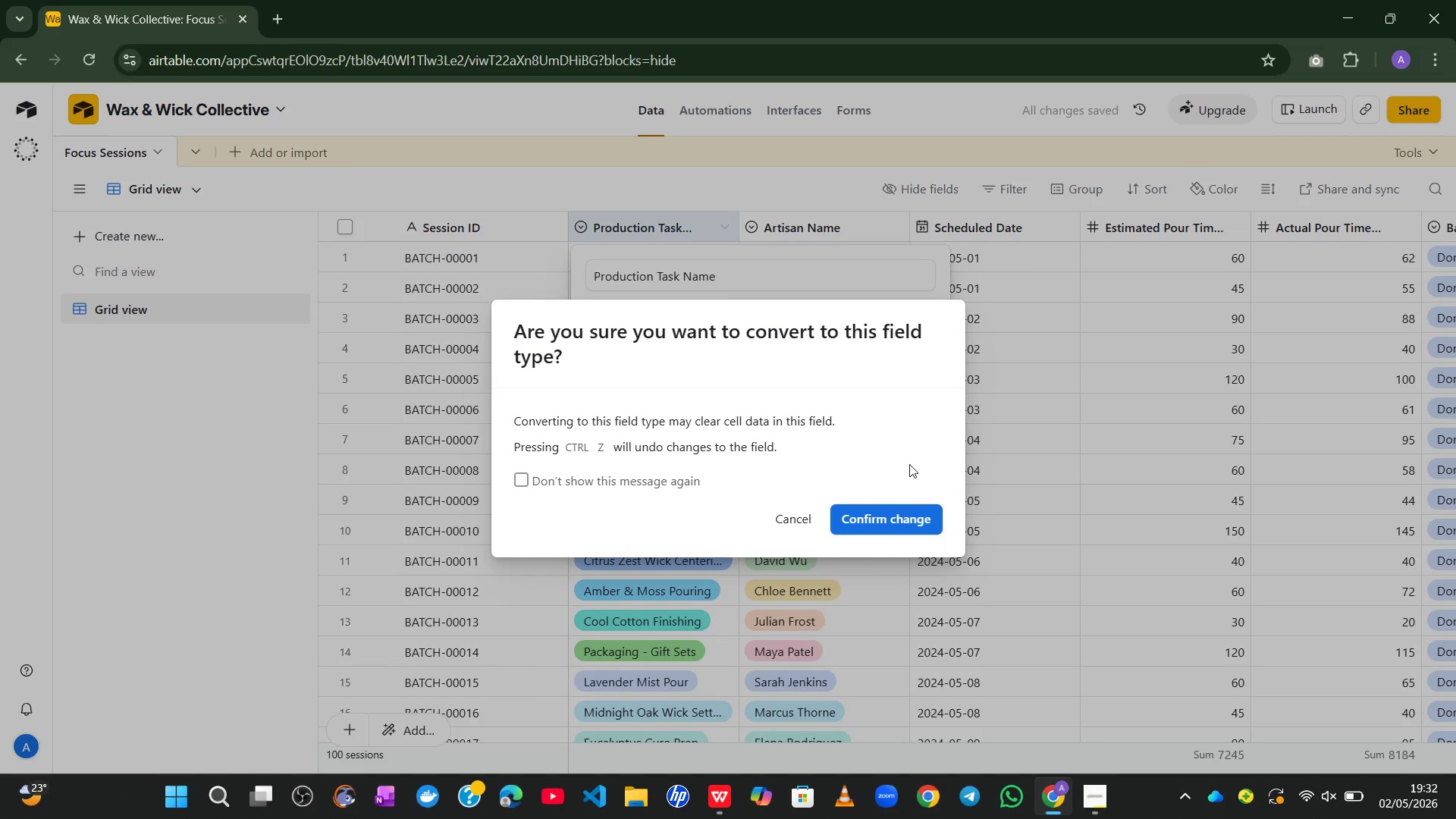 
wait(5.09)
 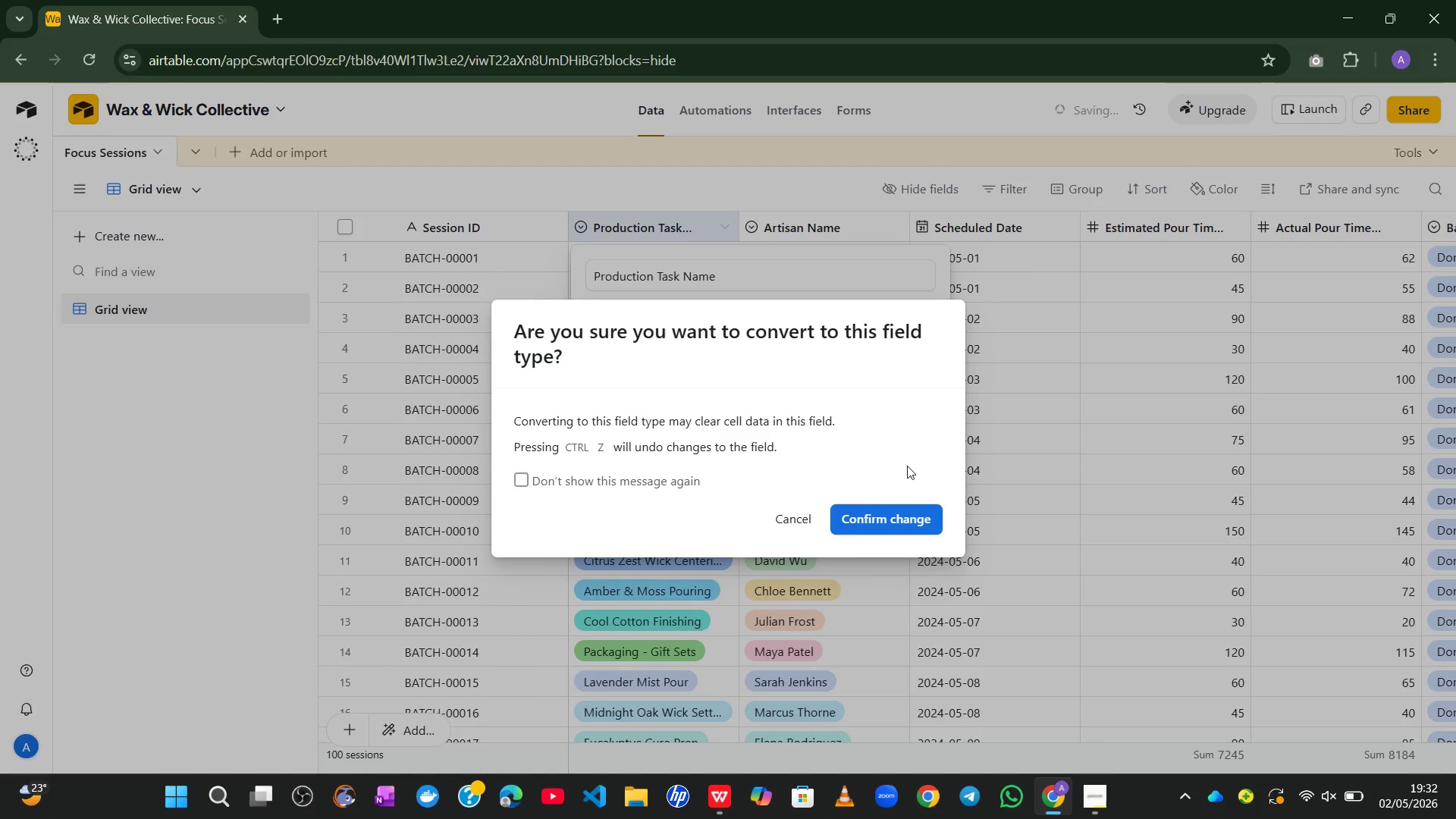 
left_click([911, 516])
 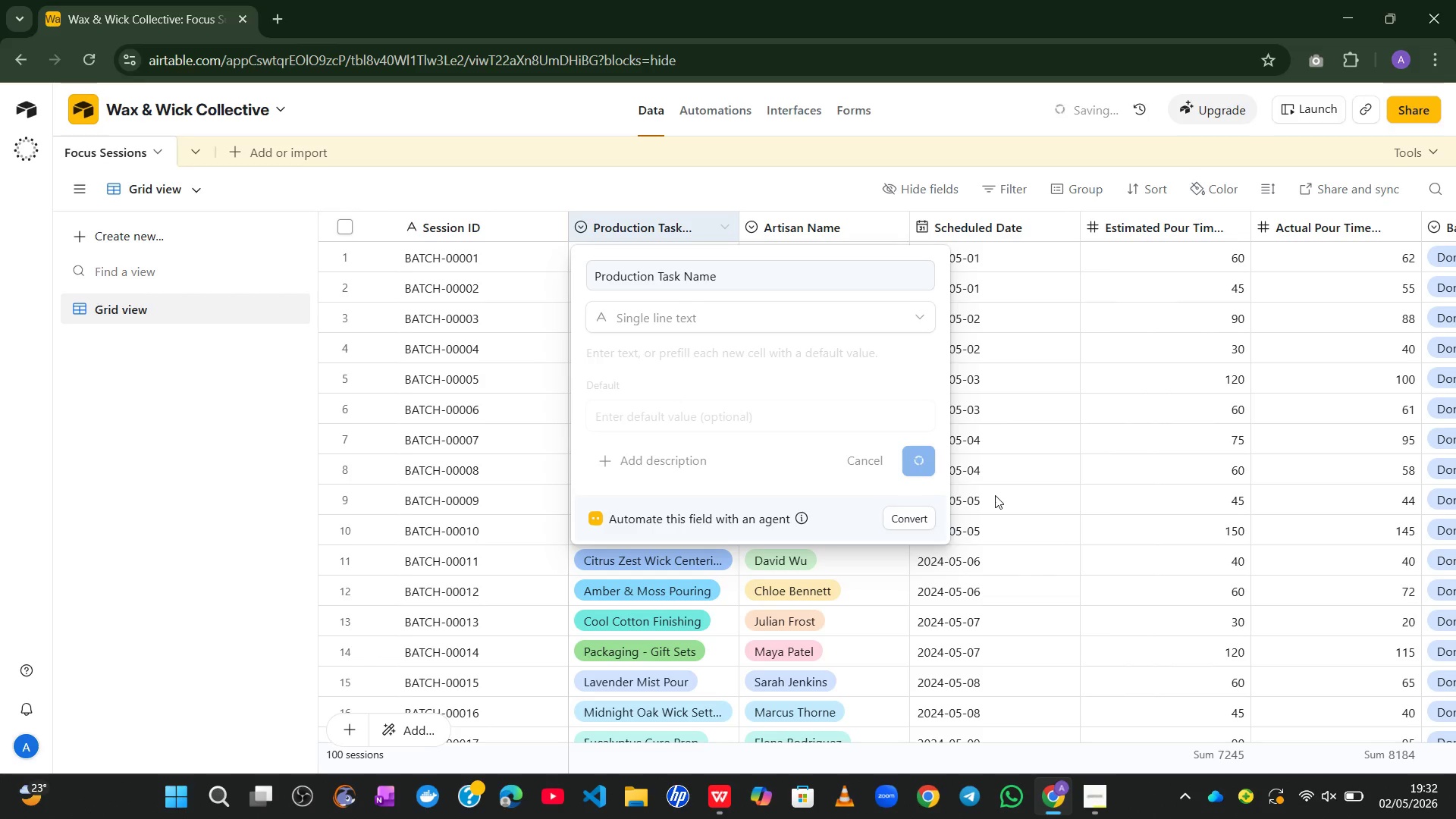 
mouse_move([935, 487])
 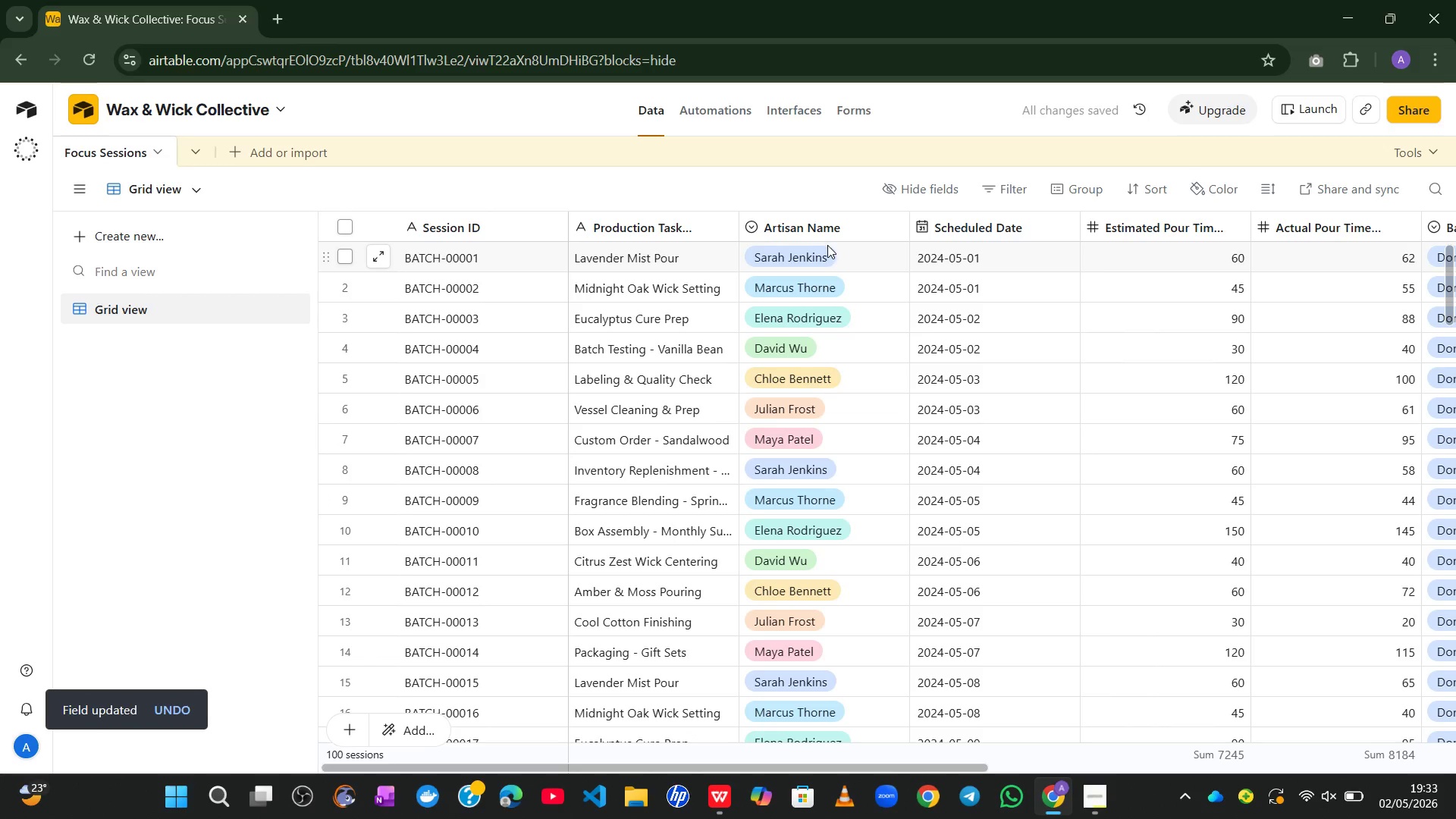 
double_click([819, 231])
 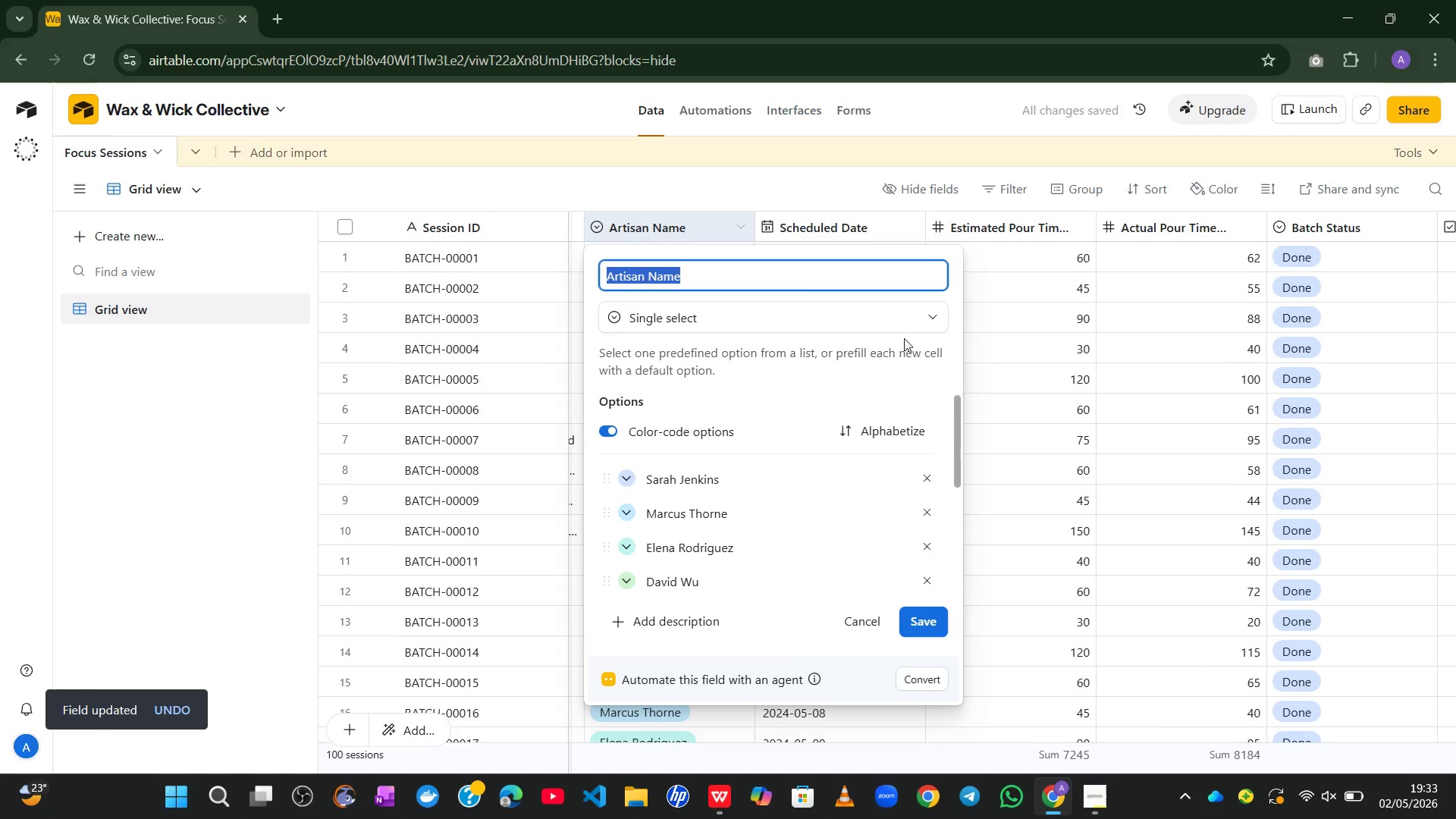 
left_click([902, 318])
 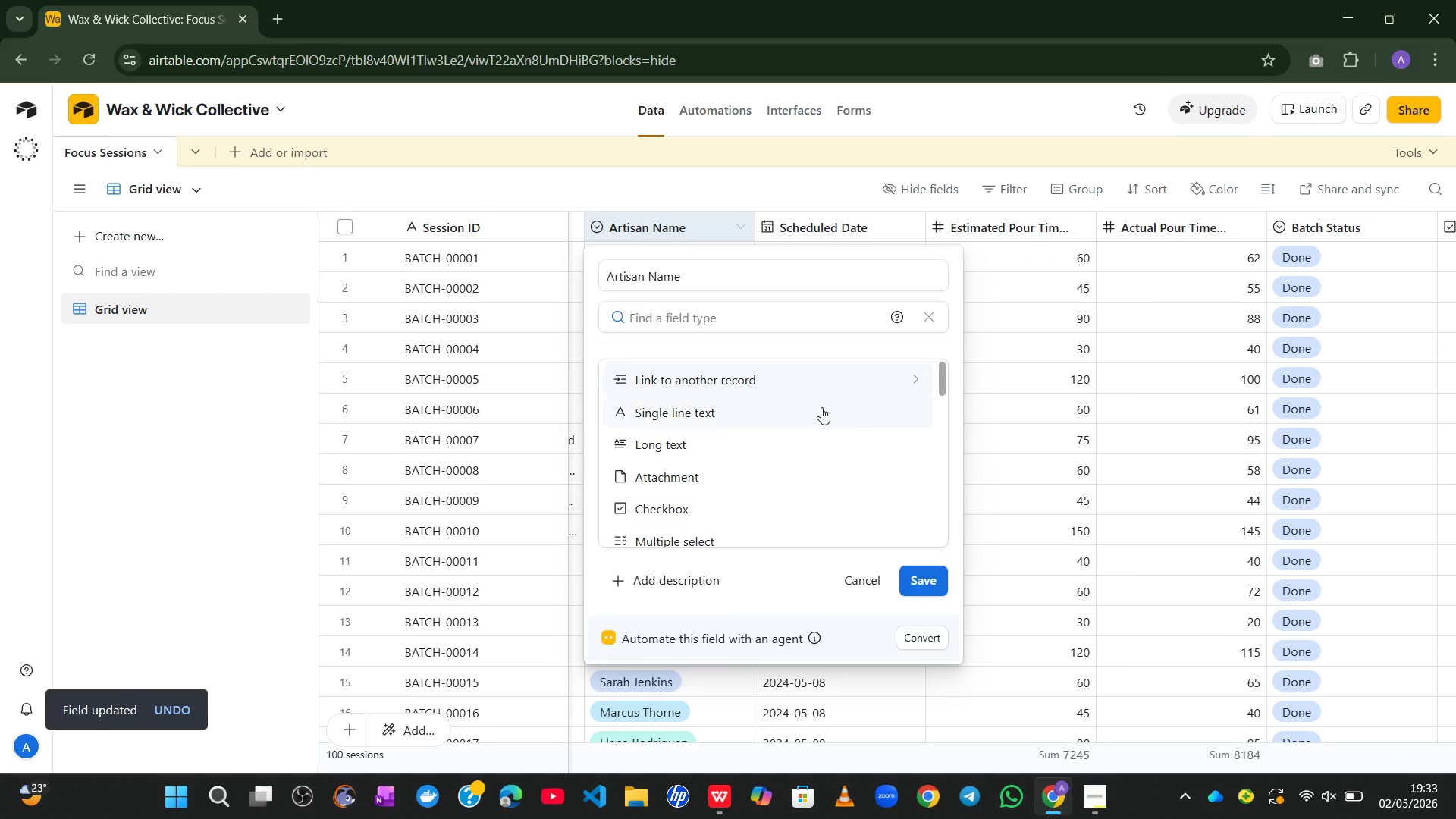 
left_click([817, 410])
 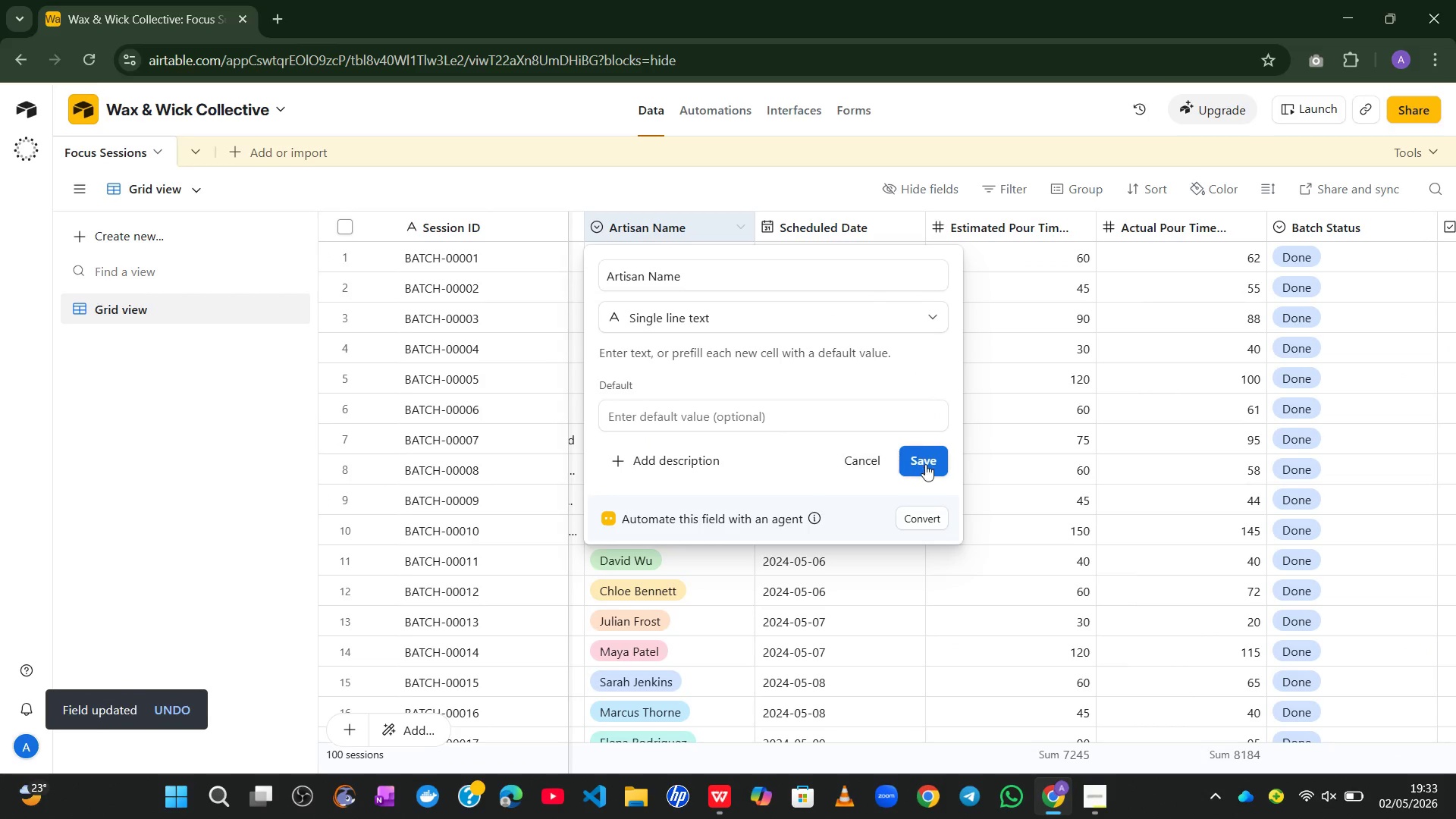 
left_click([927, 465])
 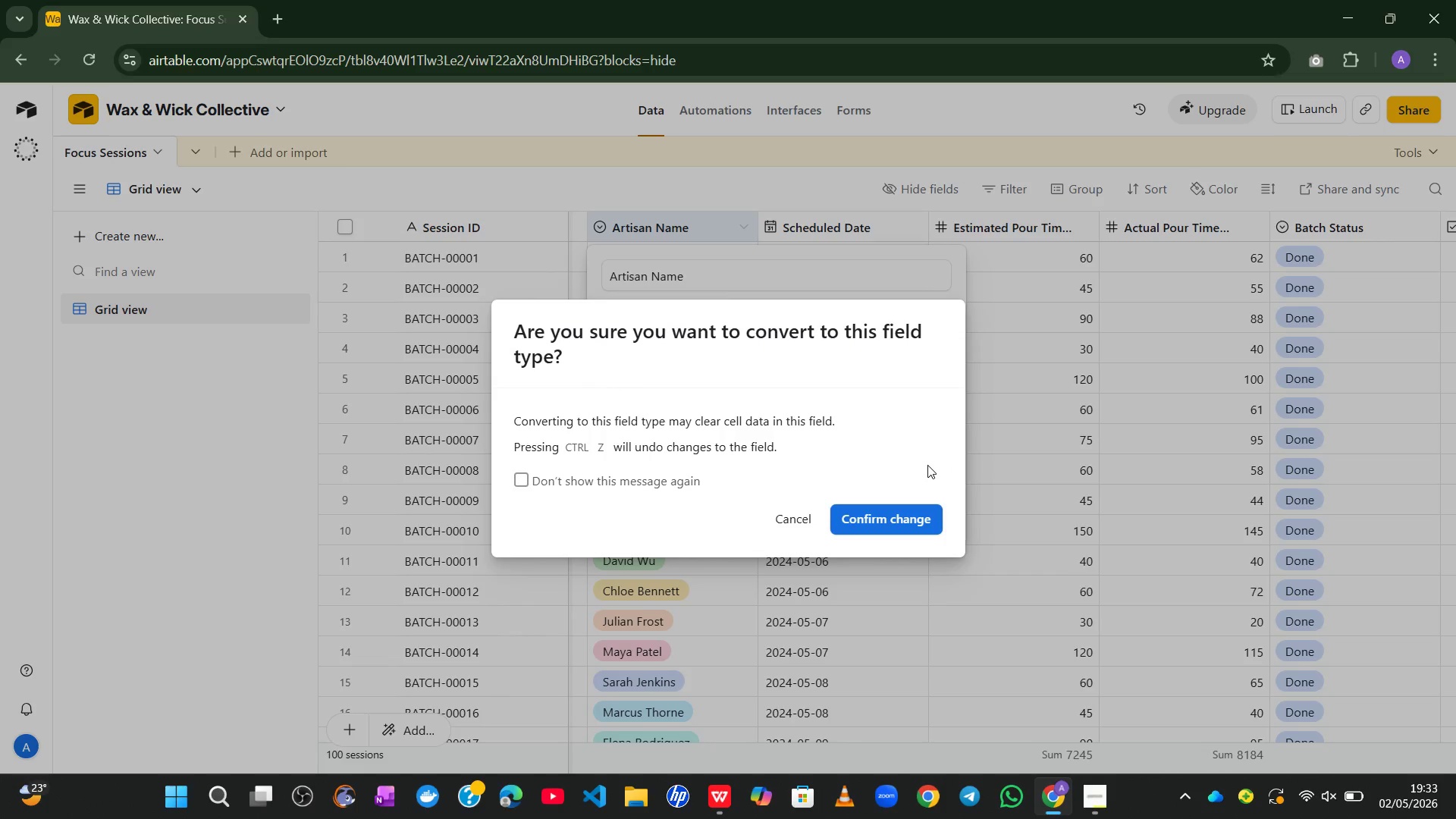 
wait(19.92)
 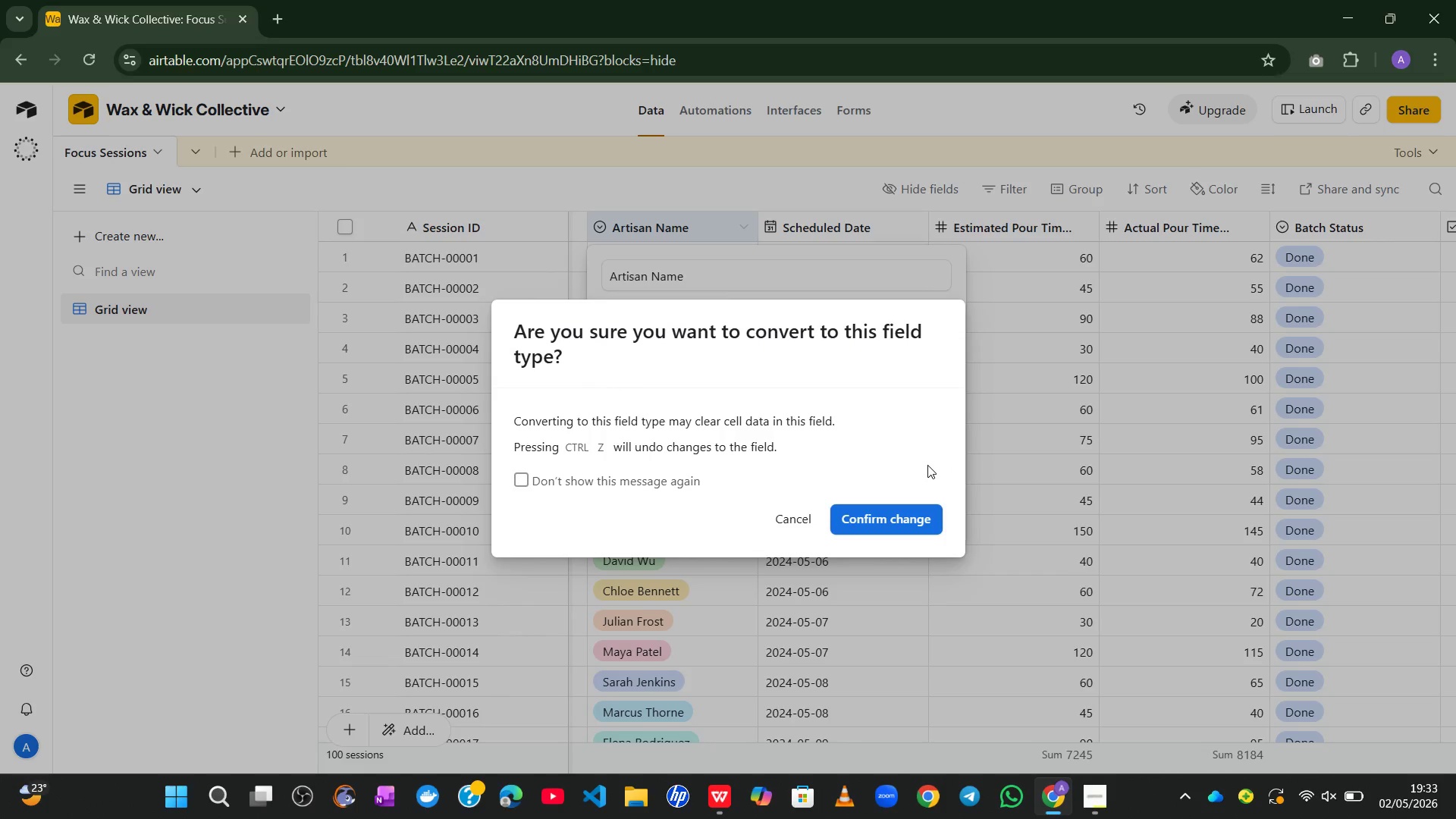 
left_click([871, 507])
 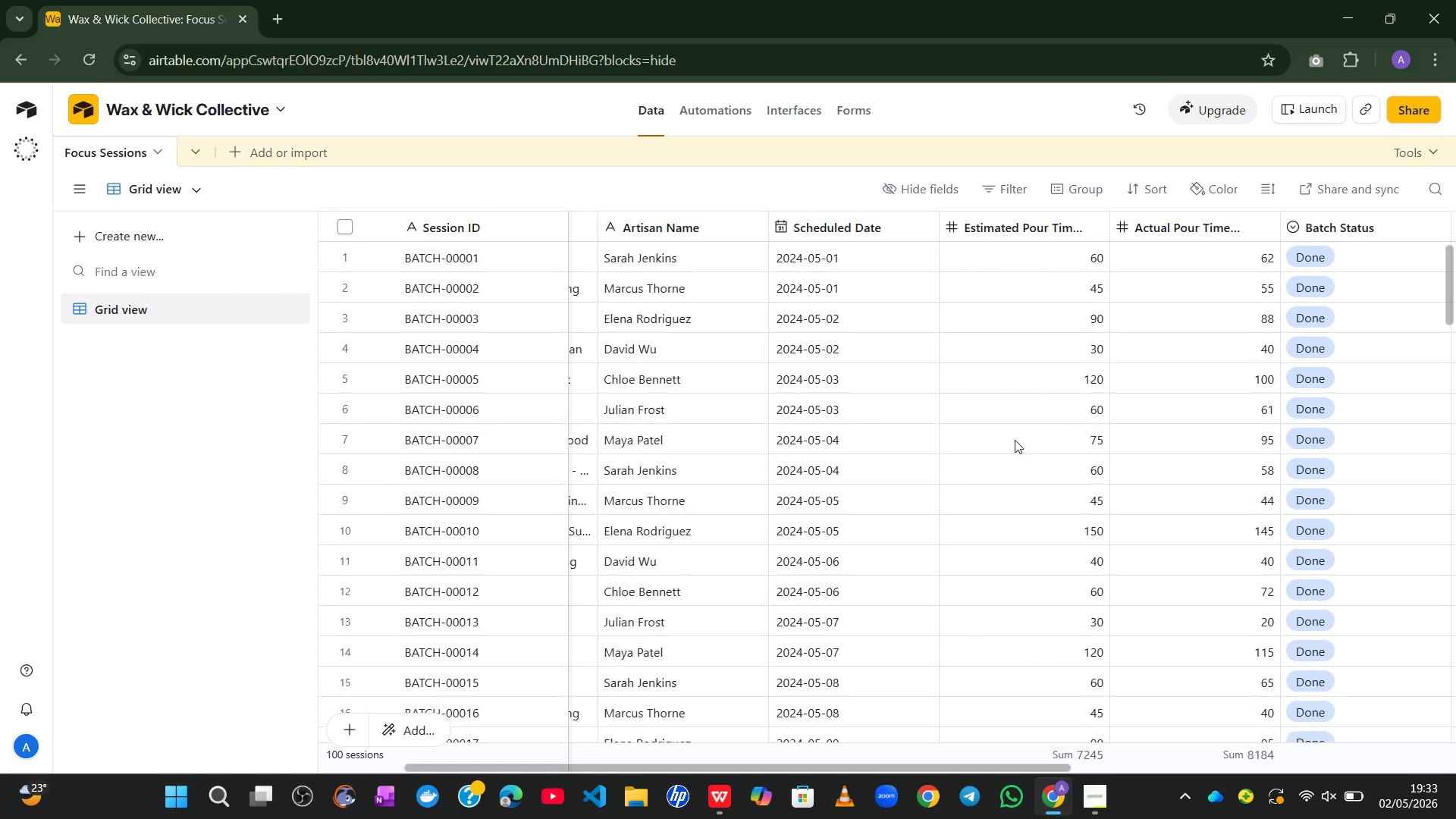 
wait(15.38)
 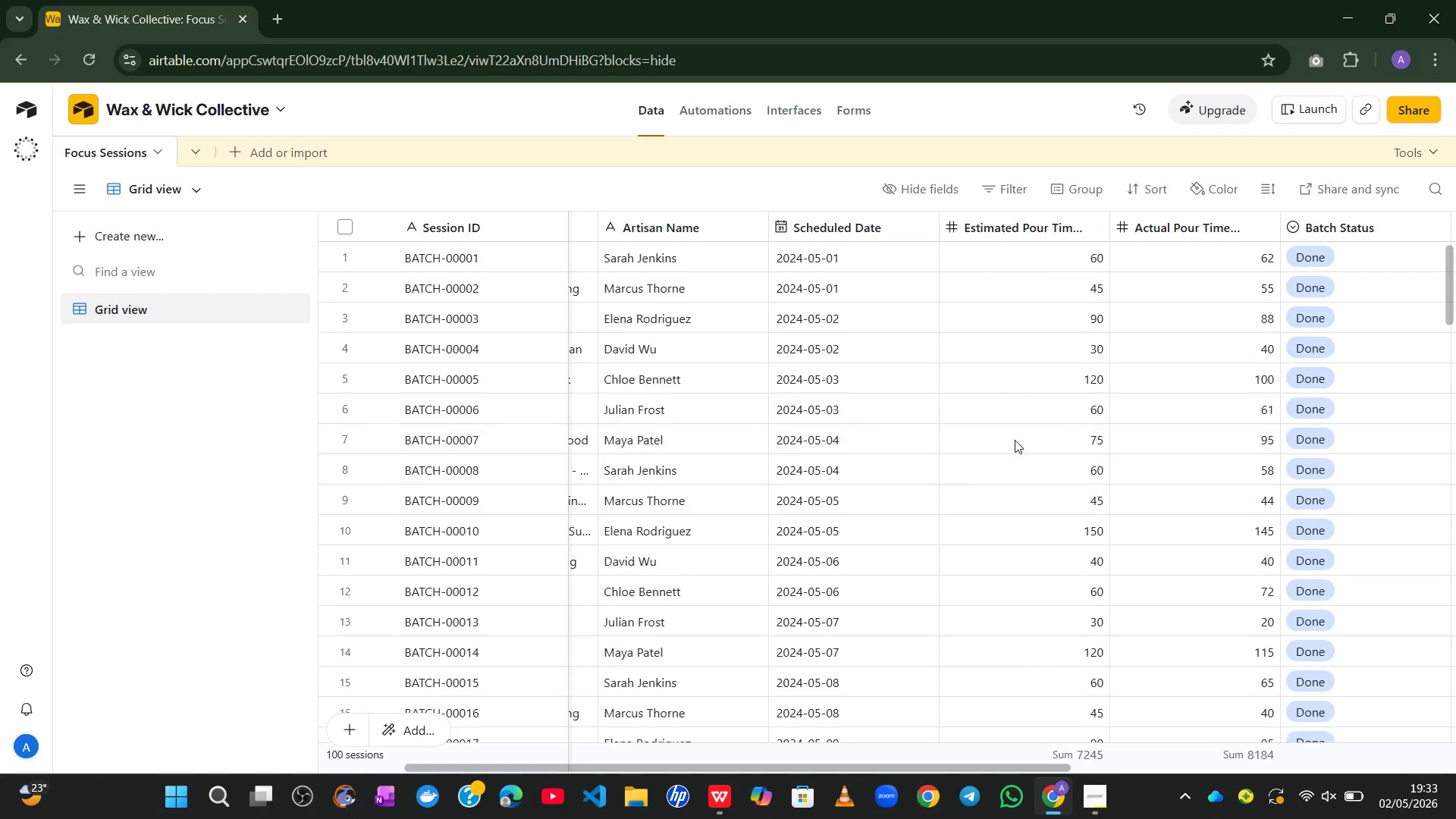 
mouse_move([1054, 261])
 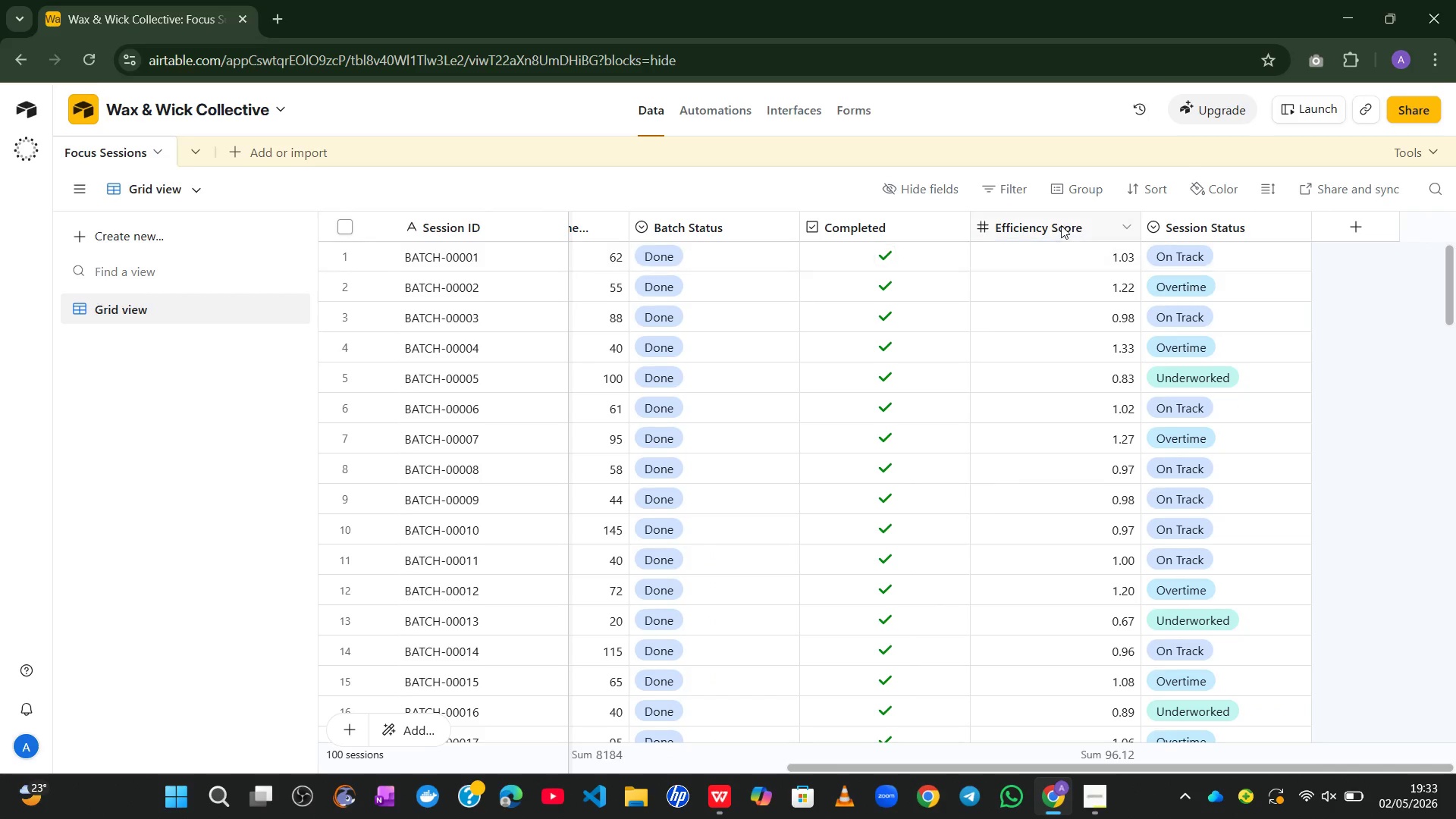 
double_click([1060, 226])
 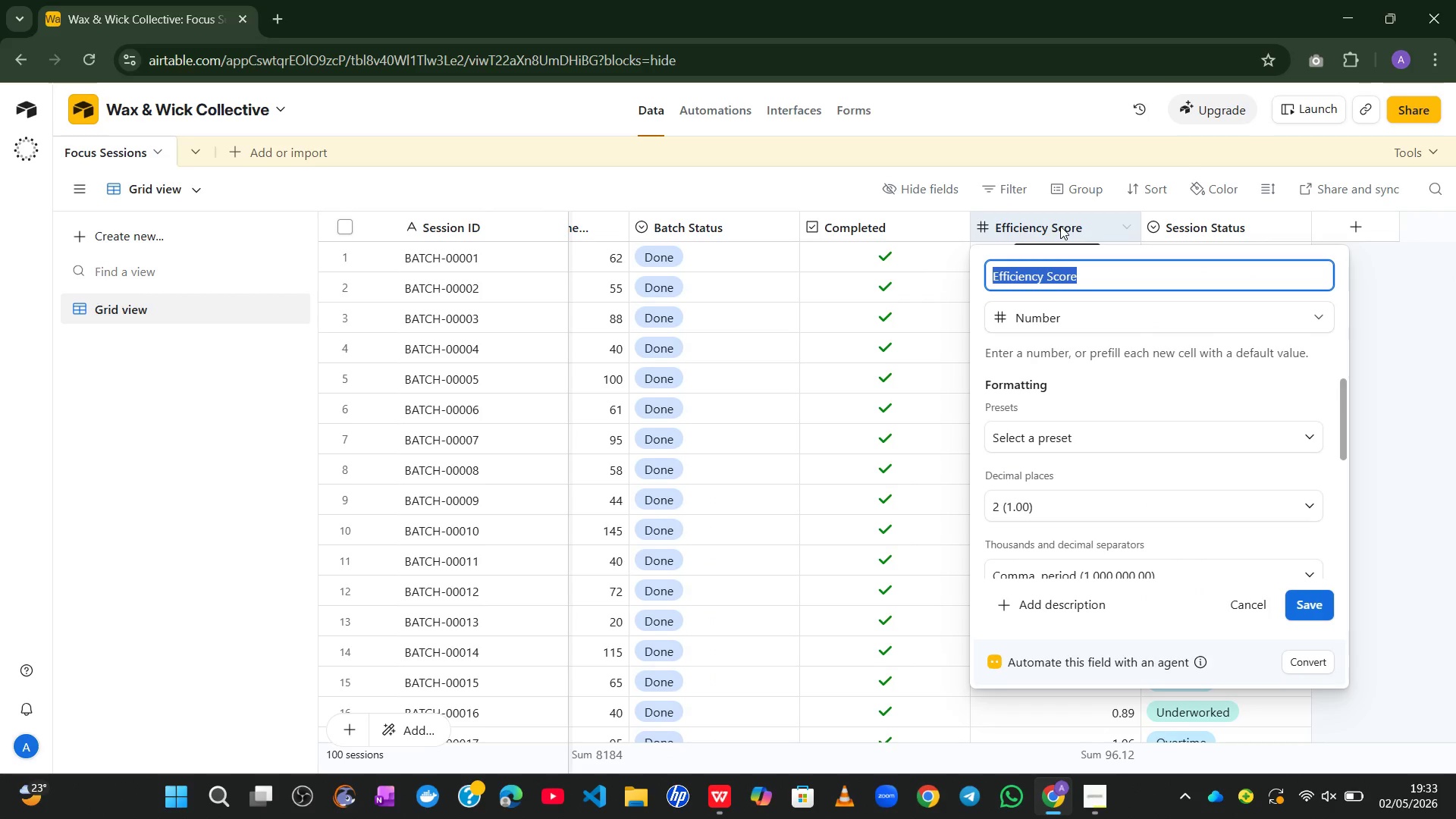 
wait(5.81)
 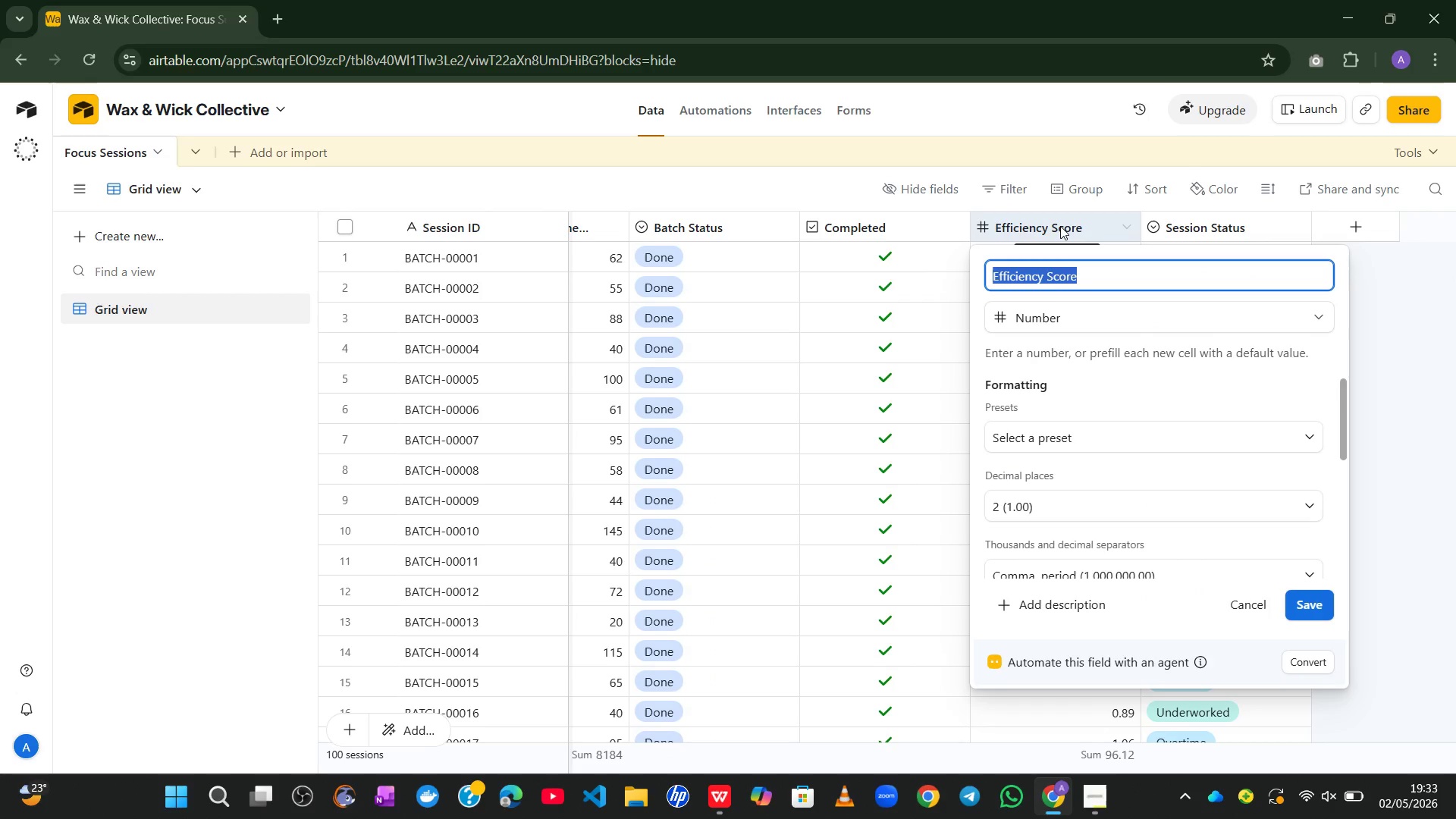 
left_click([1100, 312])
 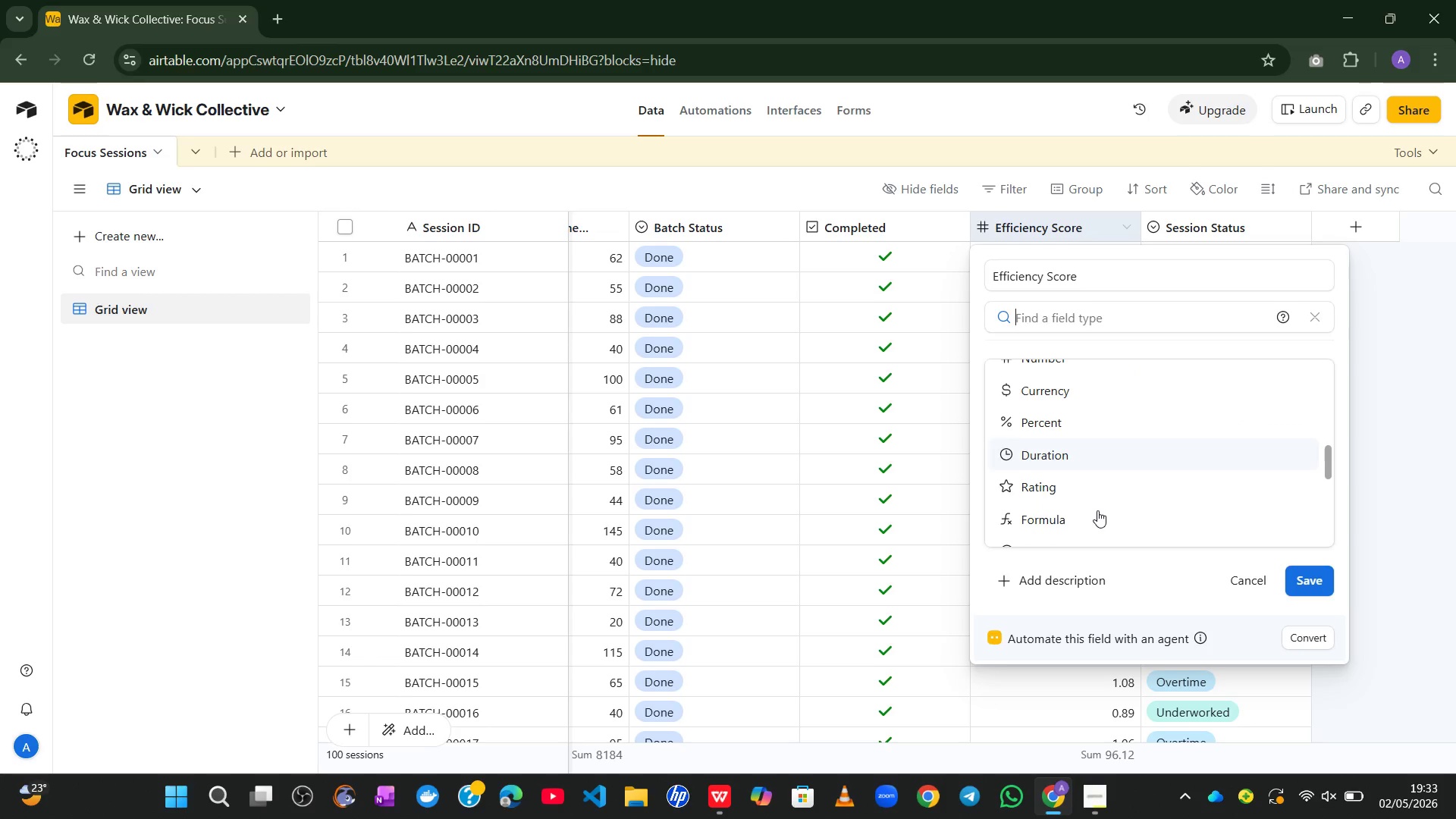 
left_click([1062, 469])
 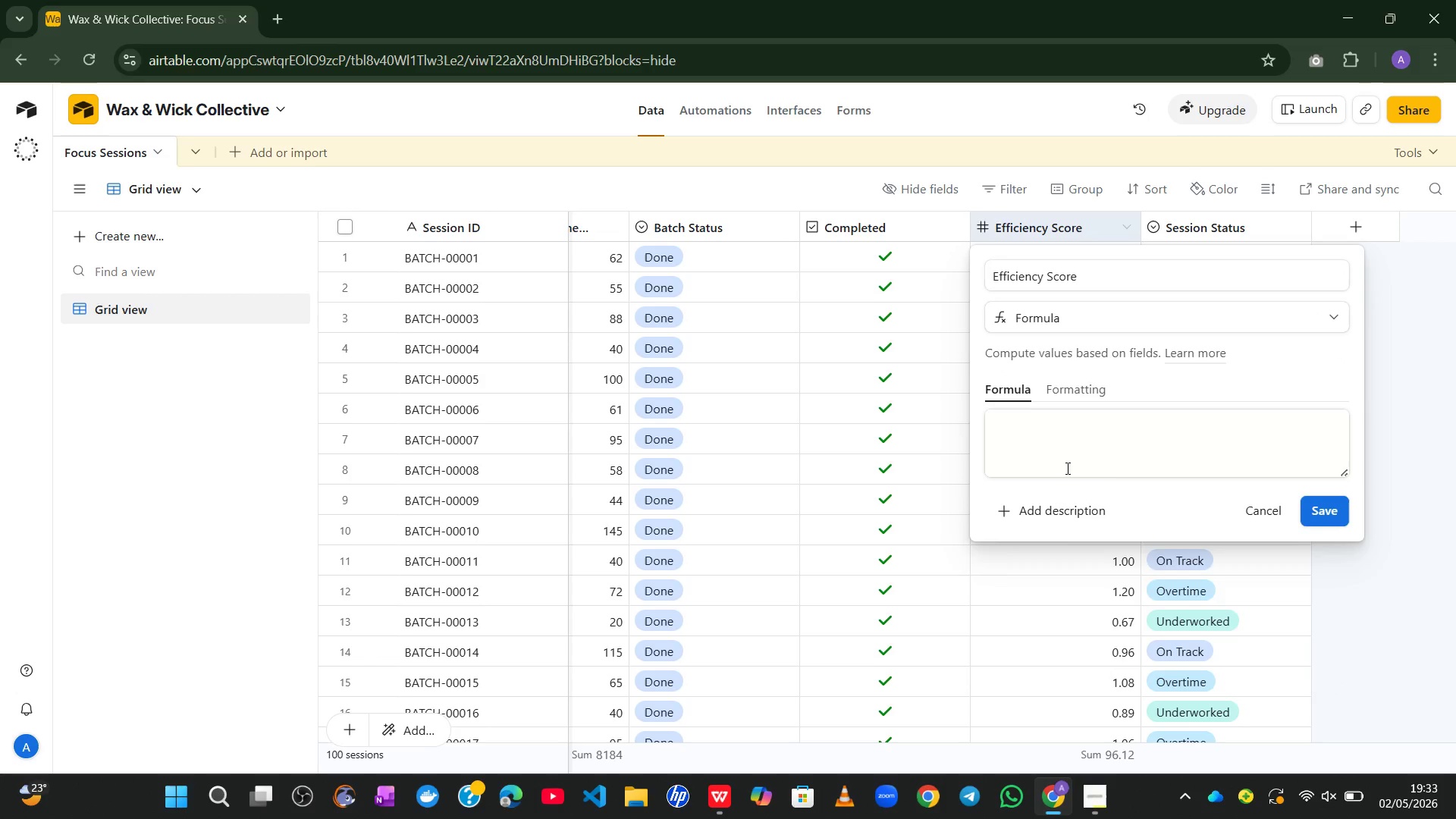 
left_click([1090, 453])
 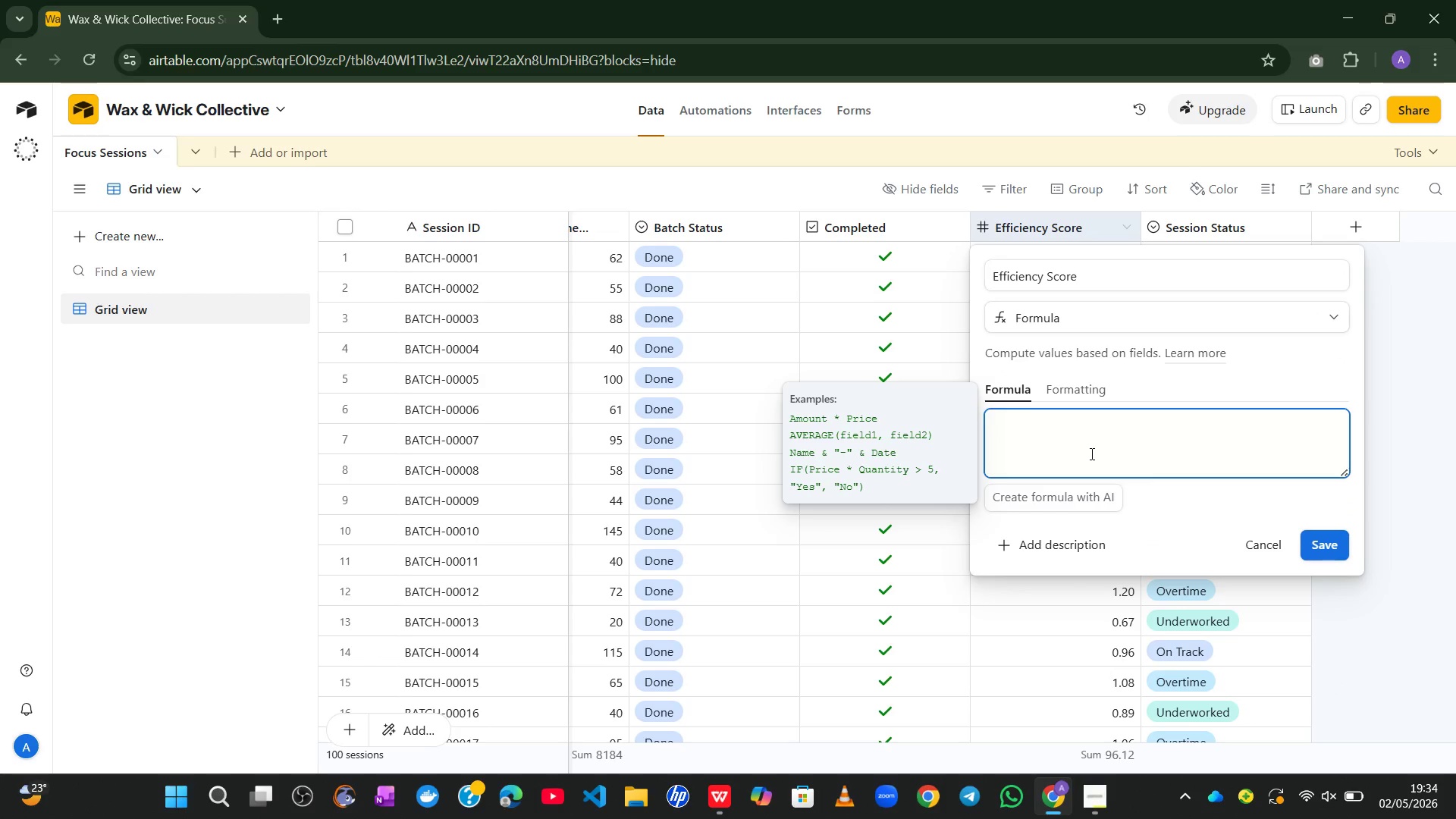 
type(IF()
 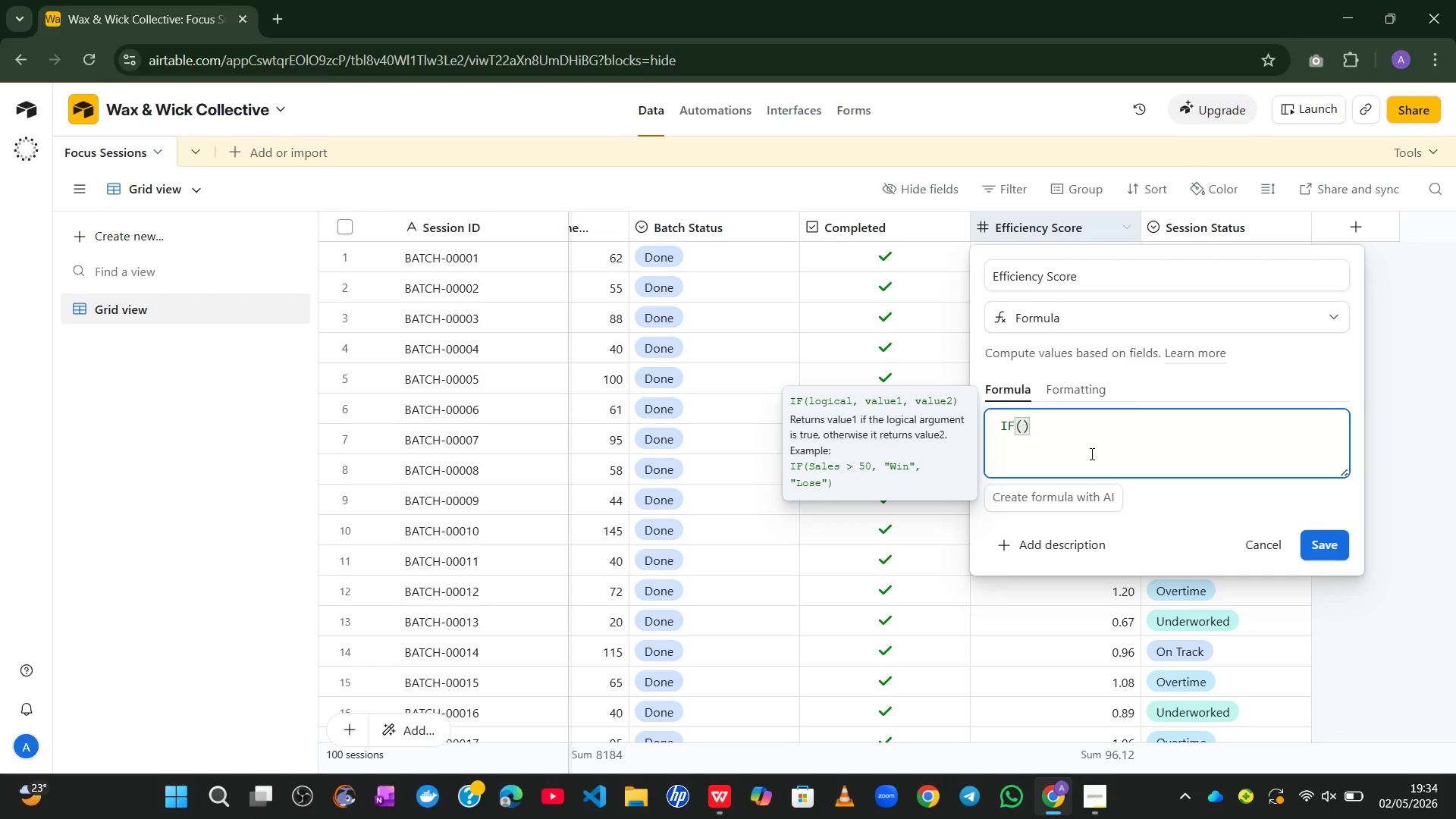 
key(Enter)
 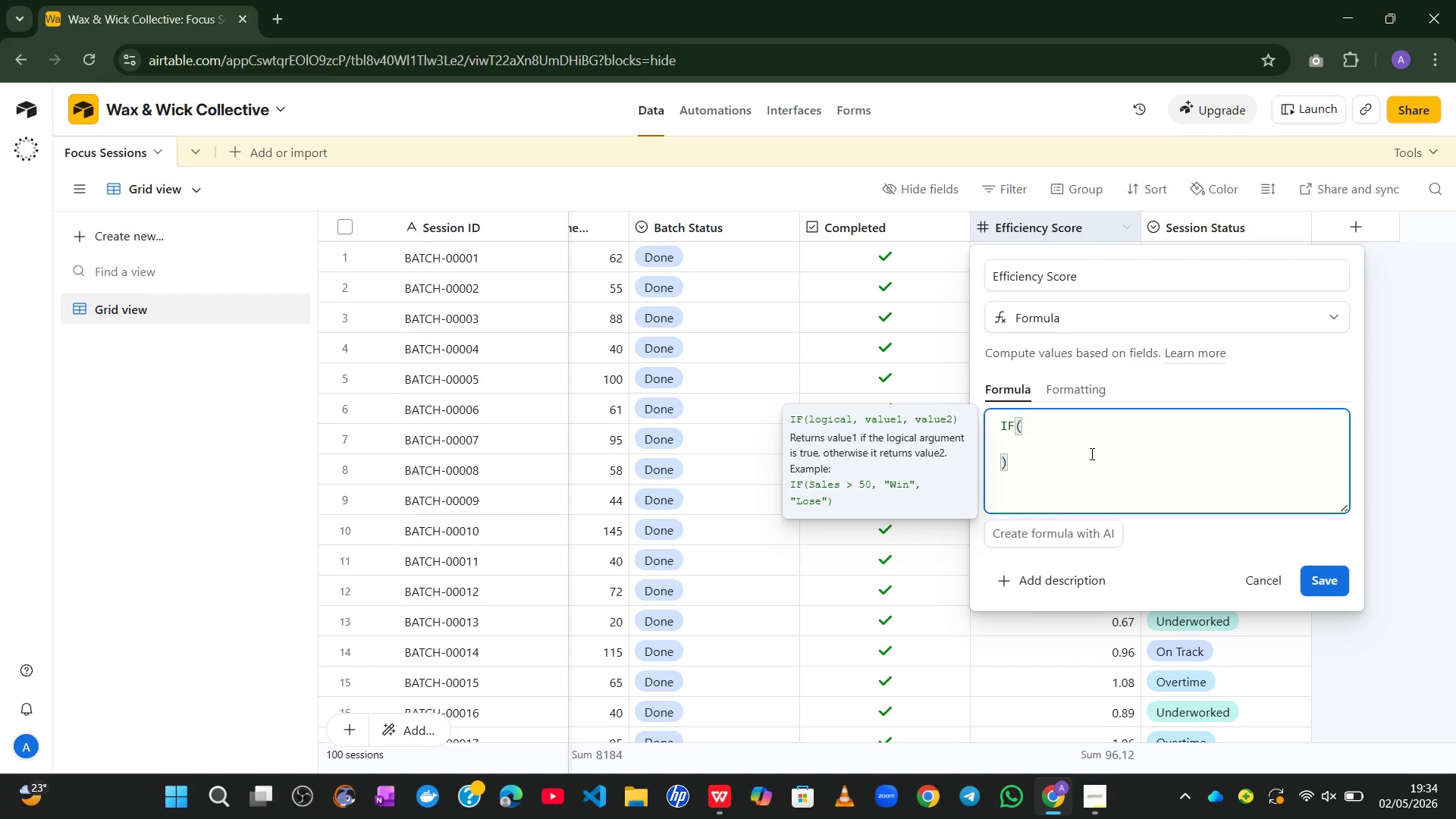 
type(AND()
 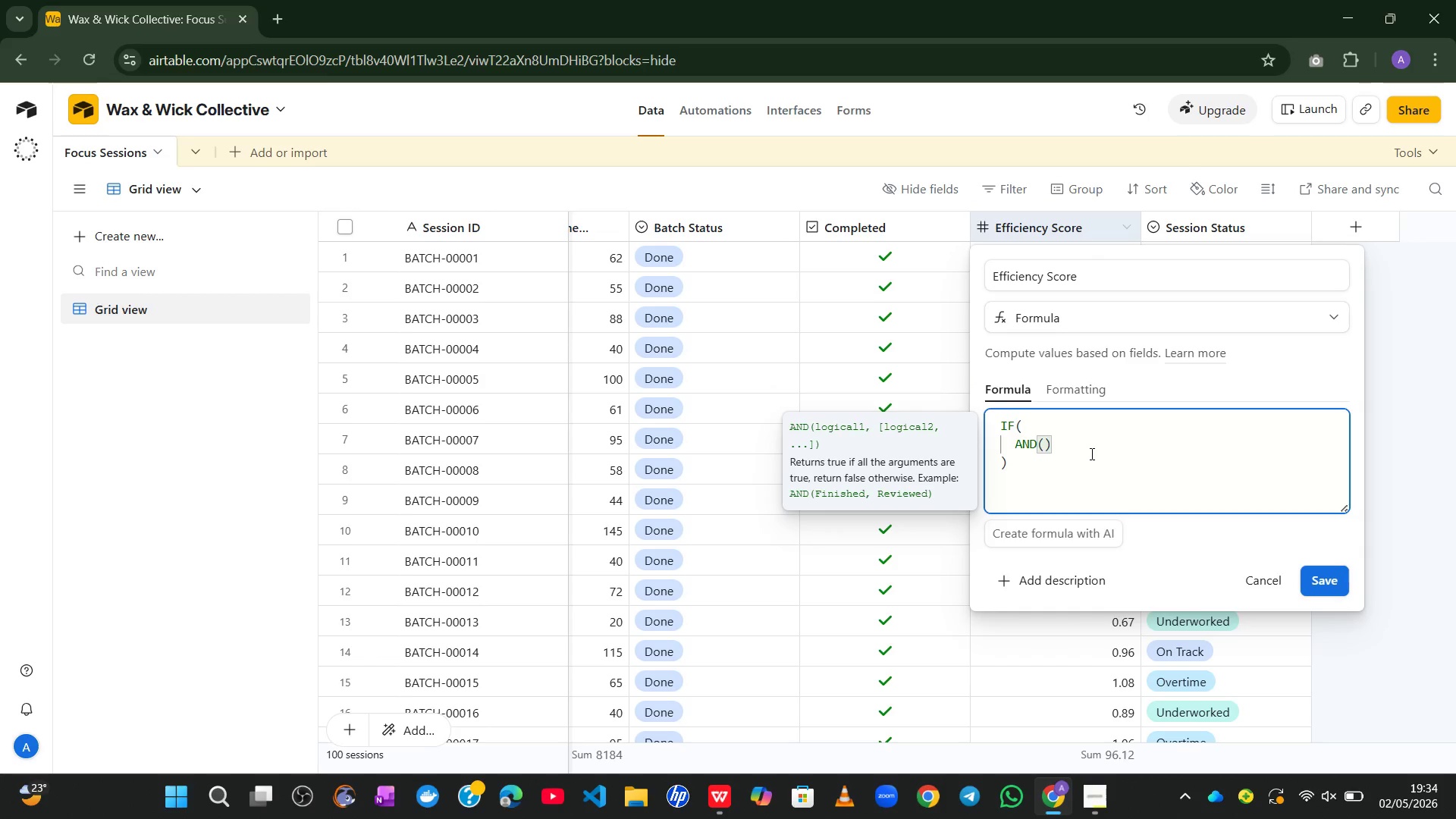 
type({EST)
key(Tab)
 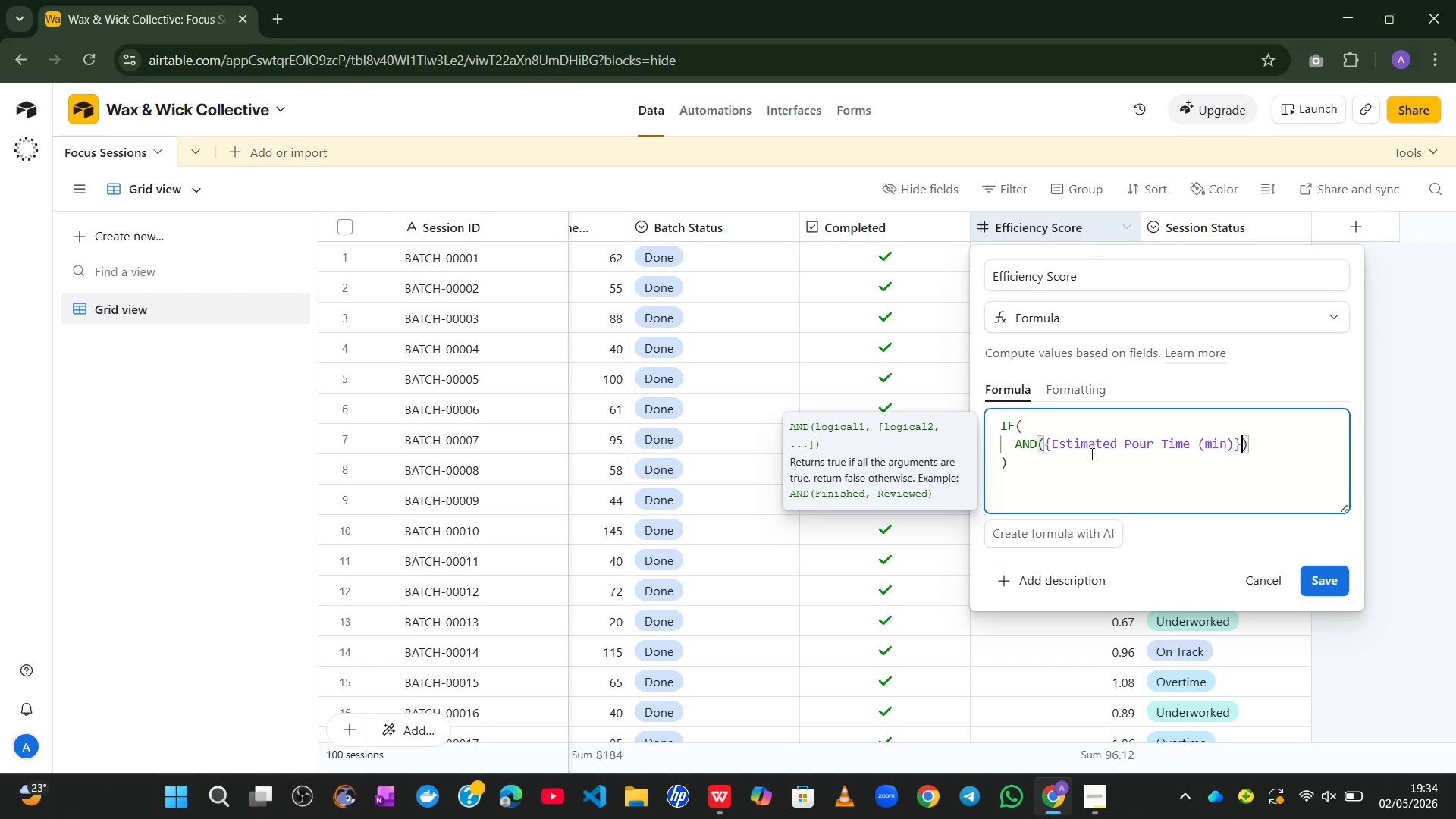 
type(!=0,{ACTU)
key(Tab)
 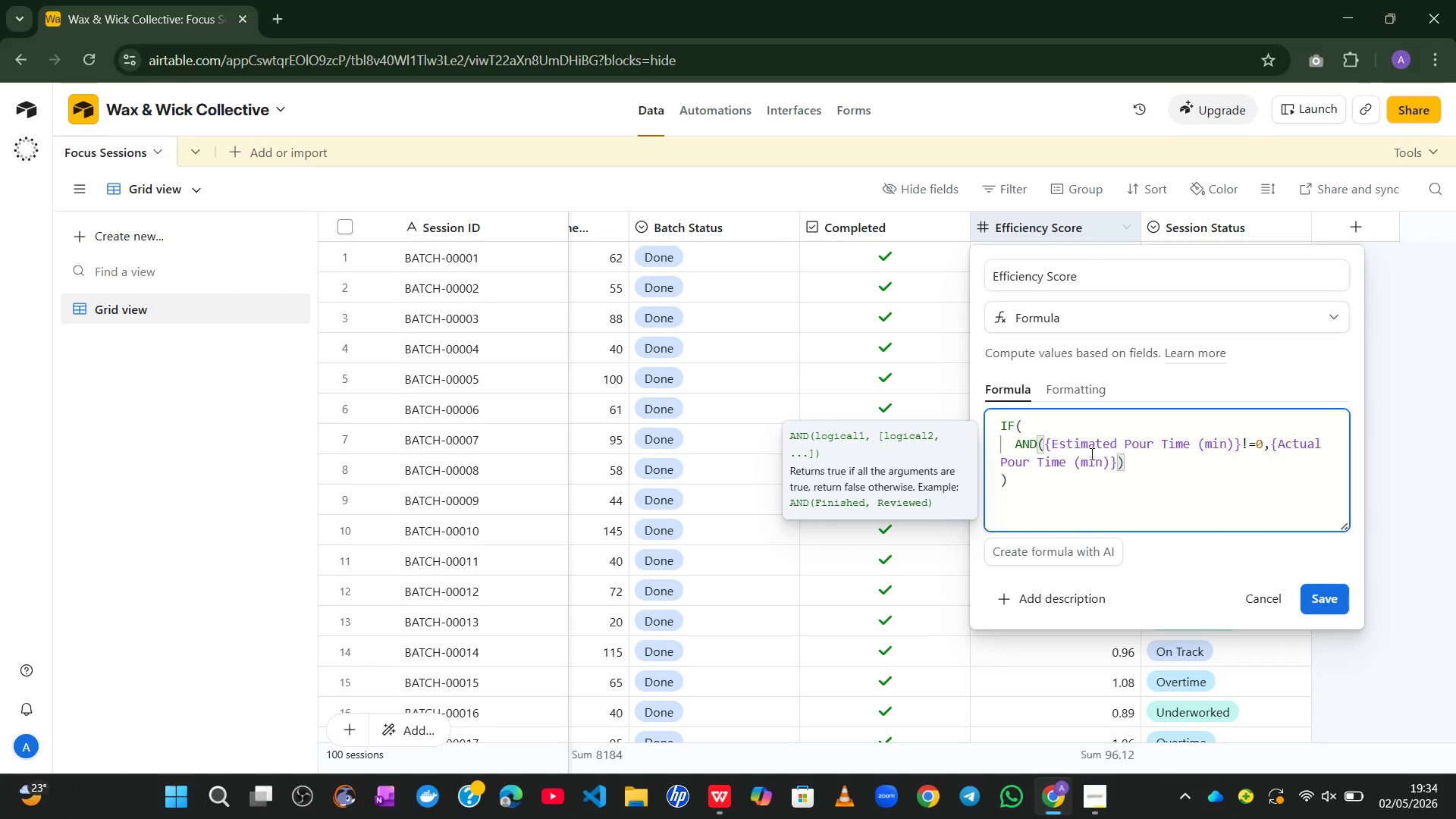 
wait(9.83)
 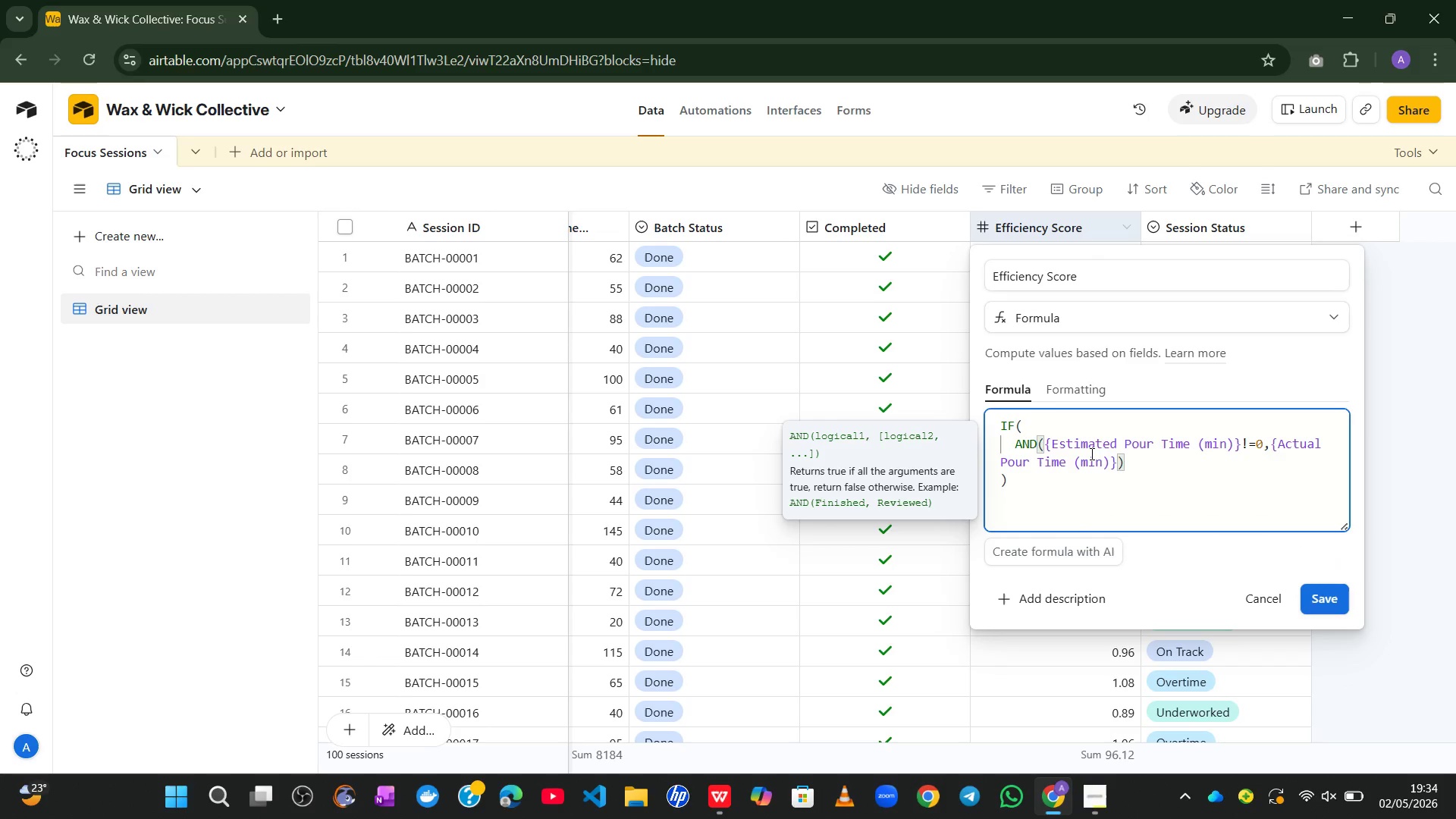 
key(Shift+1)
 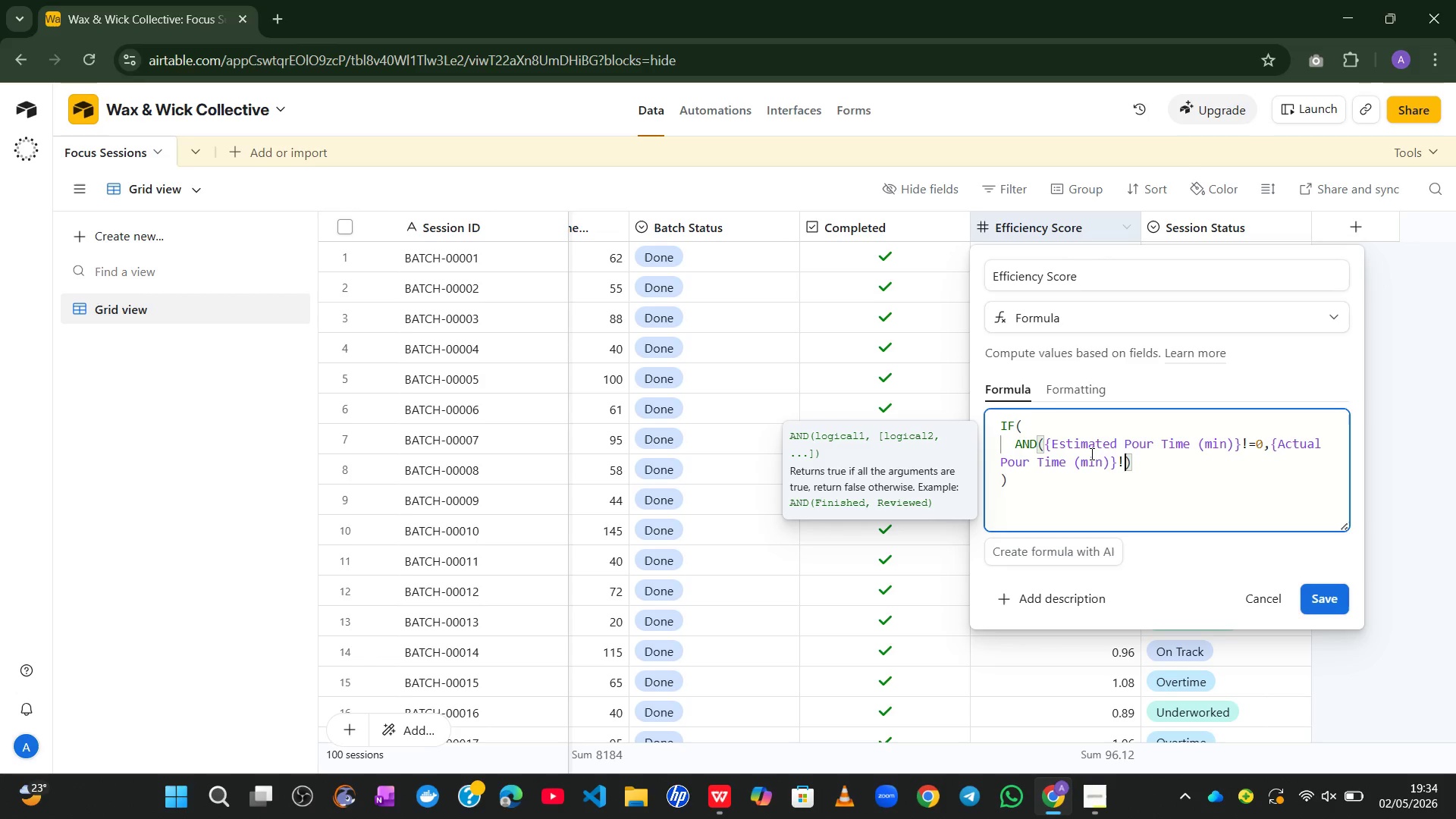 
key(Equal)
 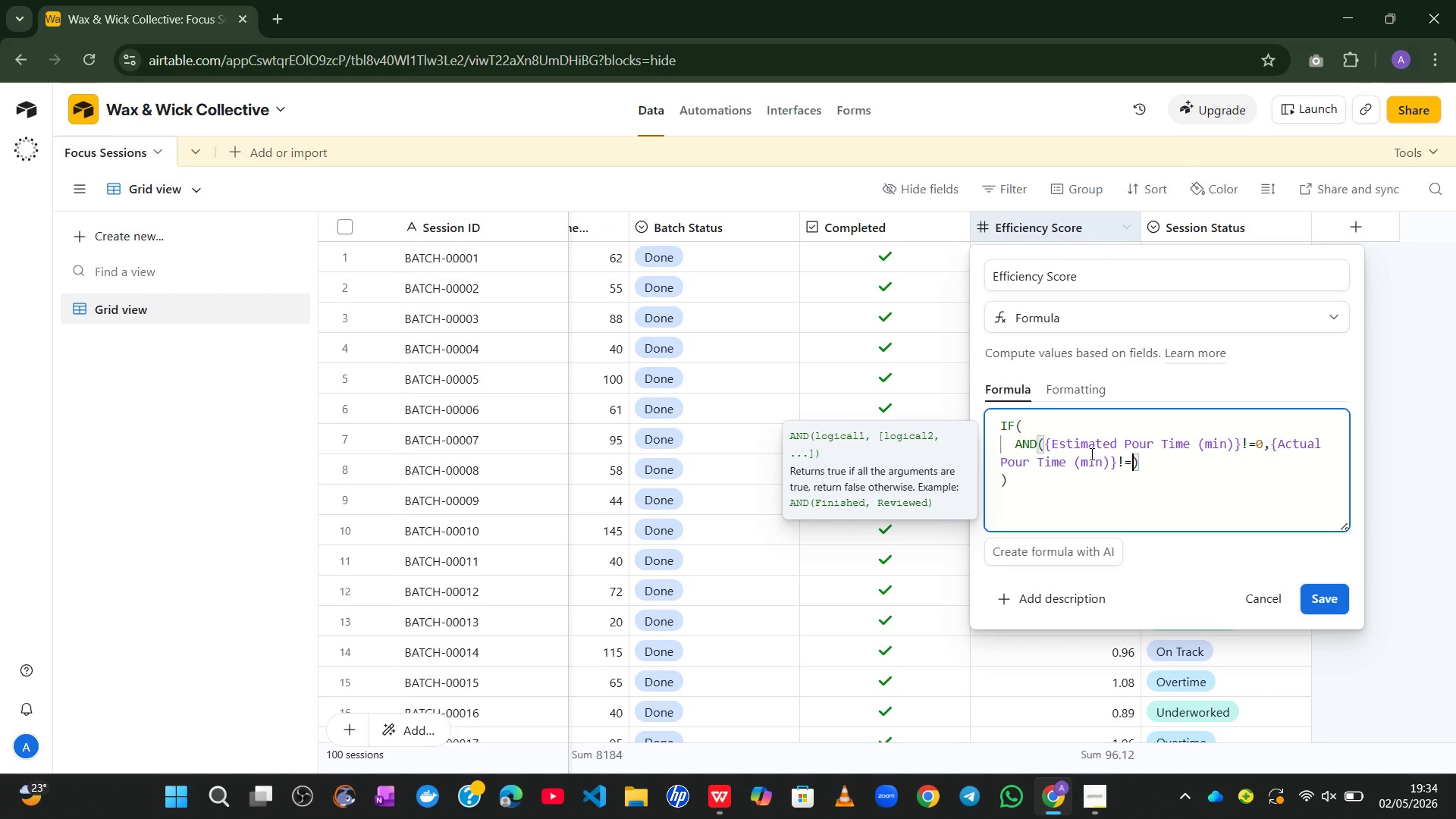 
key(Shift+2)
 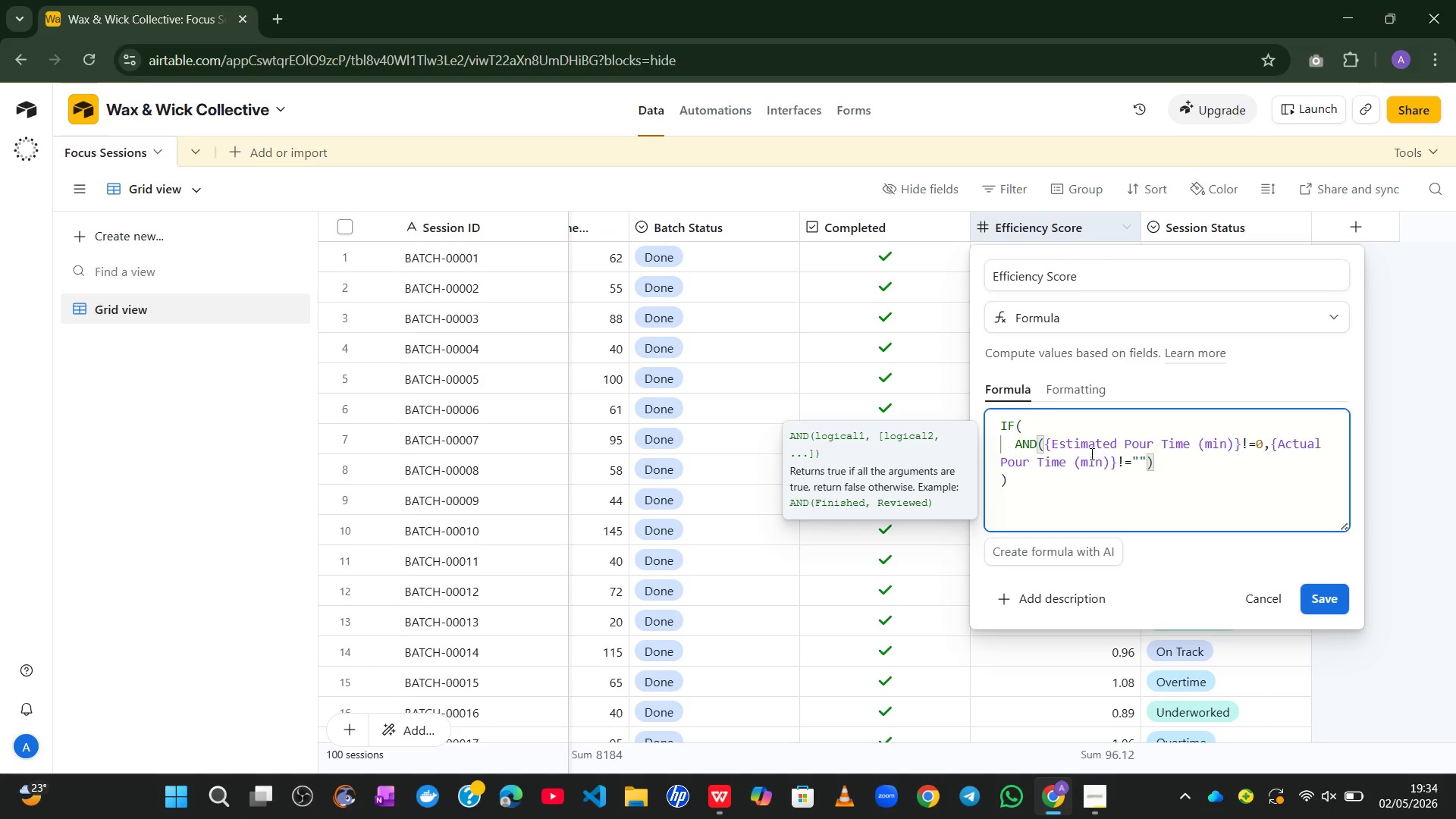 
key(ArrowRight)
 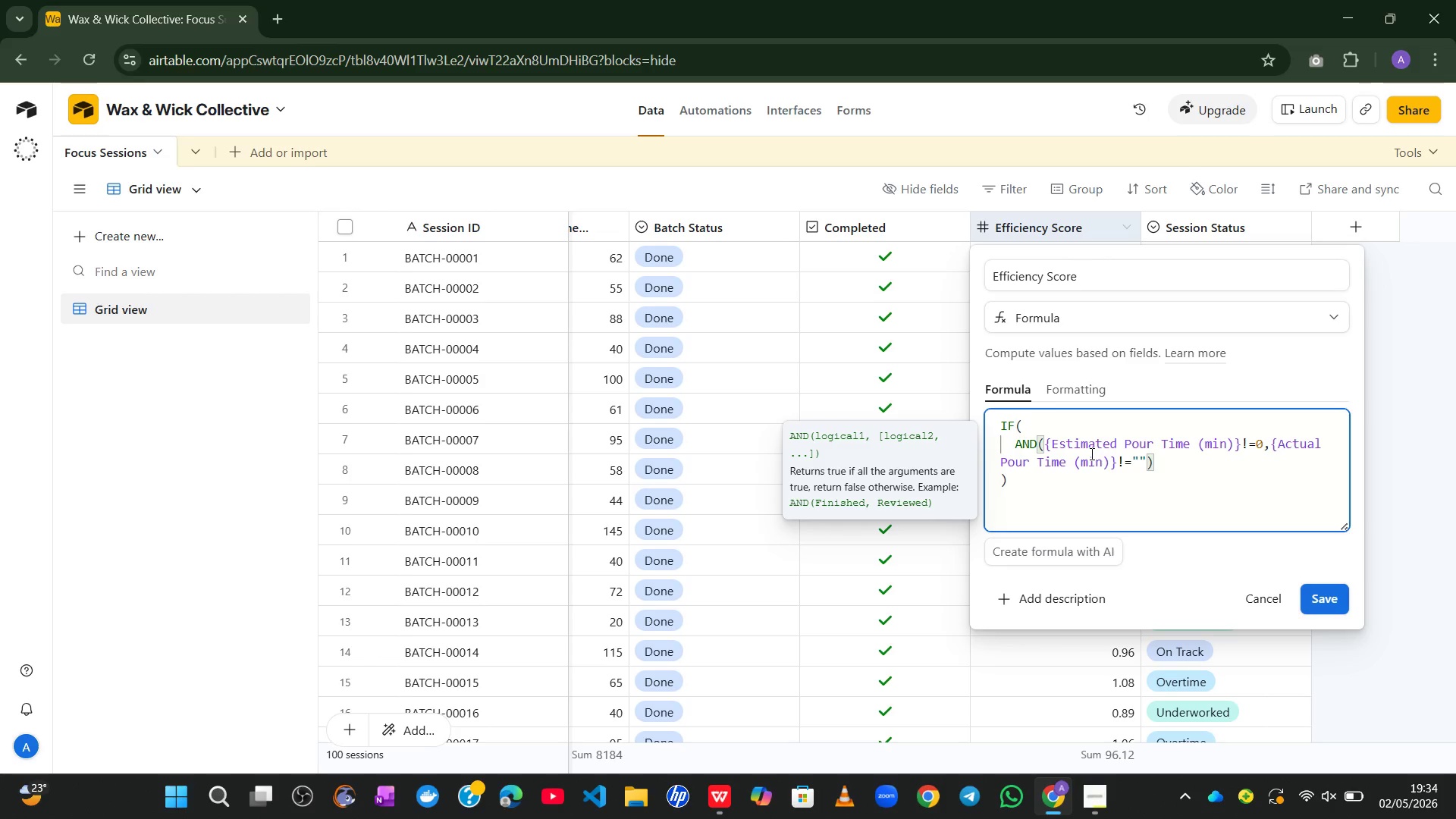 
wait(7.31)
 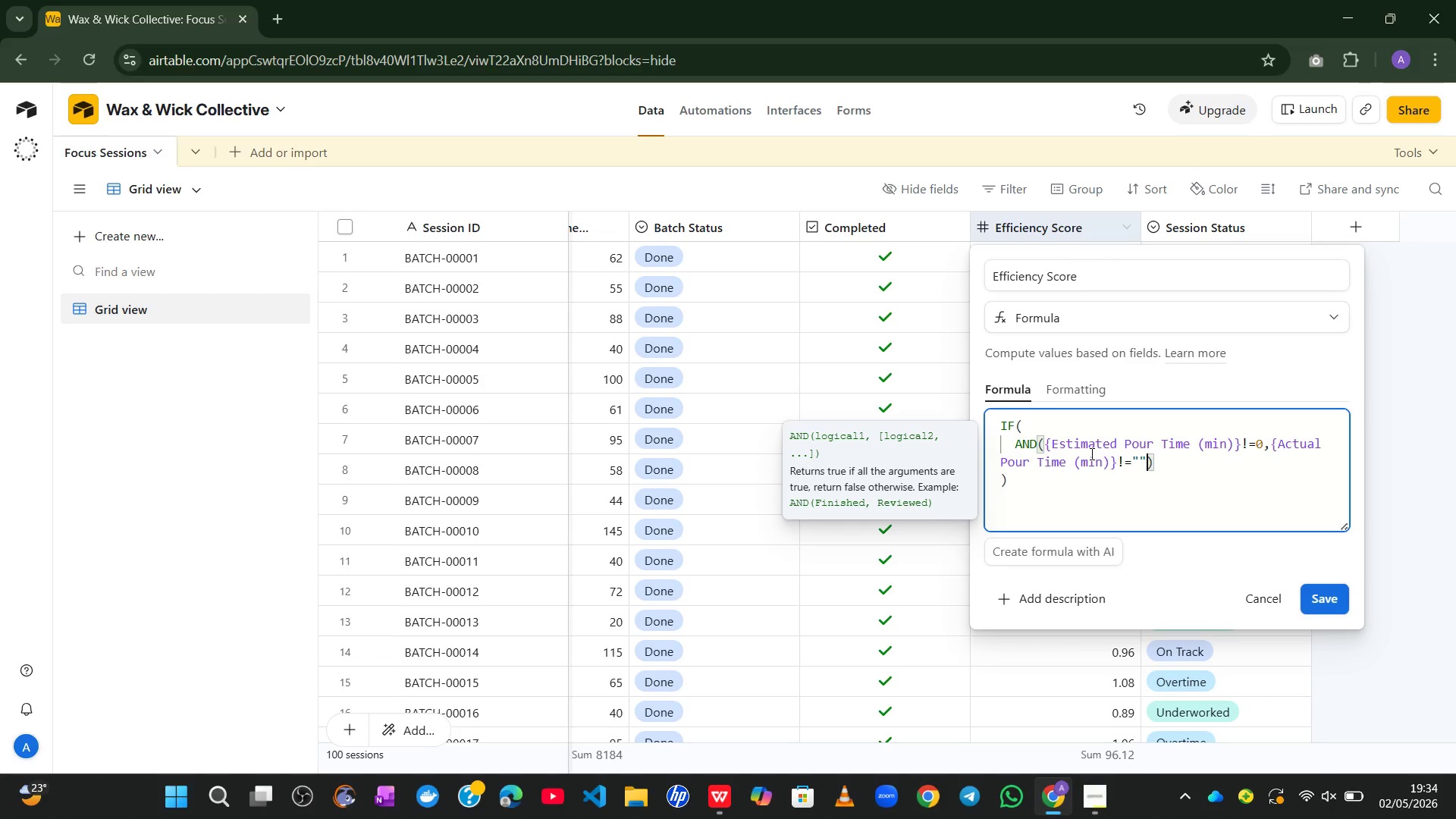 
key(ArrowRight)
 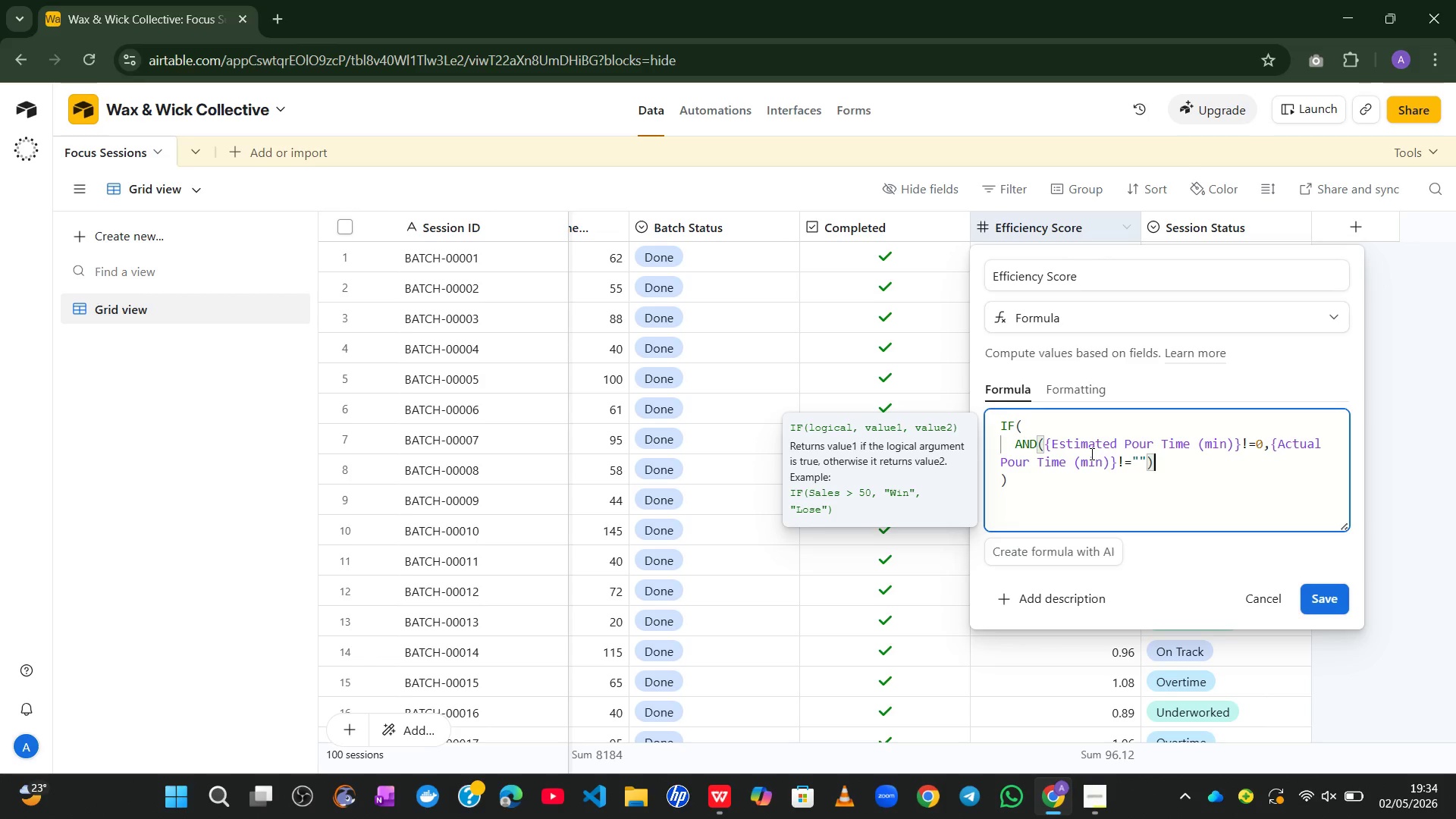 
type(,{ACTU)
key(Tab)
 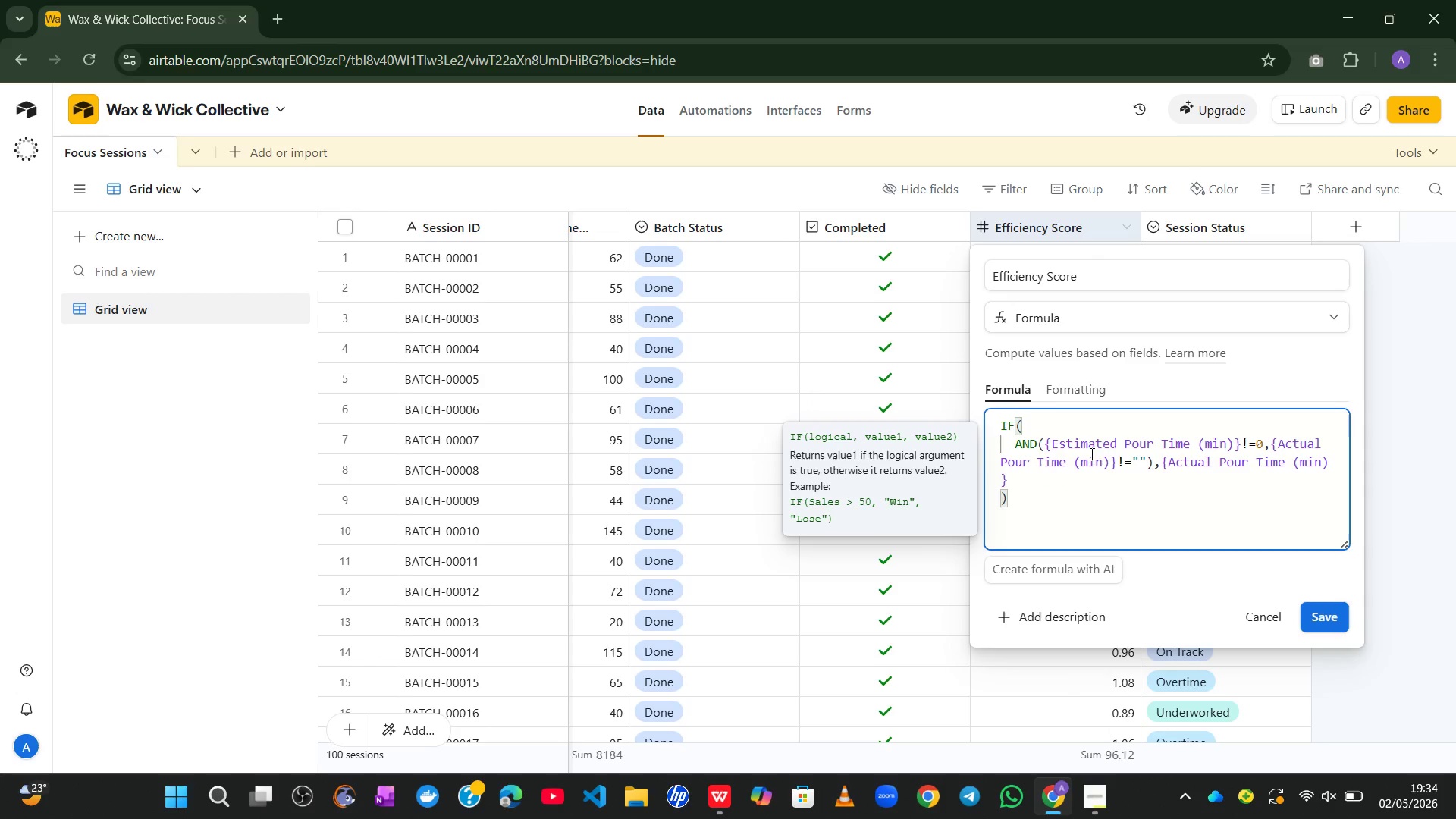 
key(Slash)
 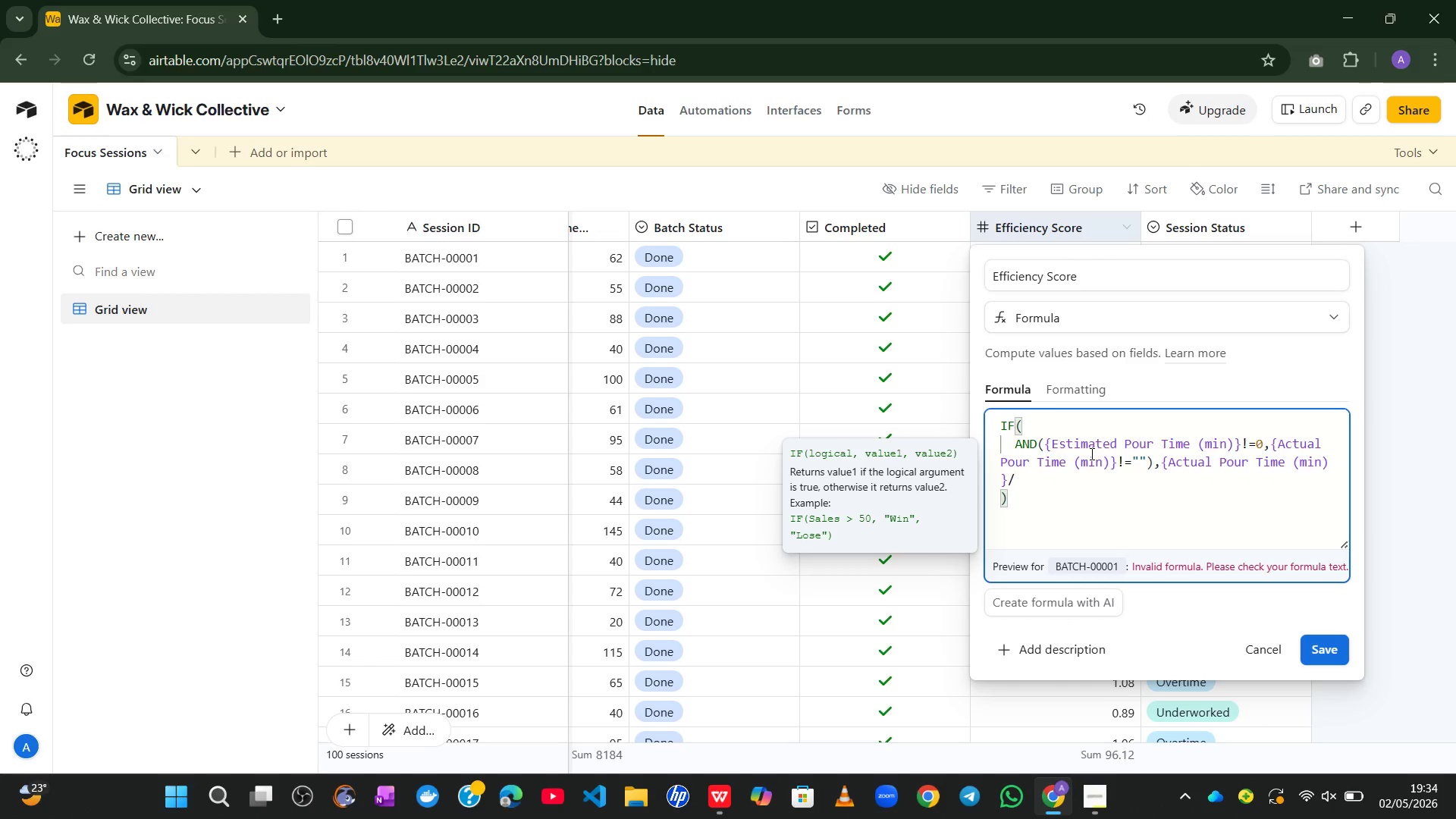 
type({EST)
key(Tab)
 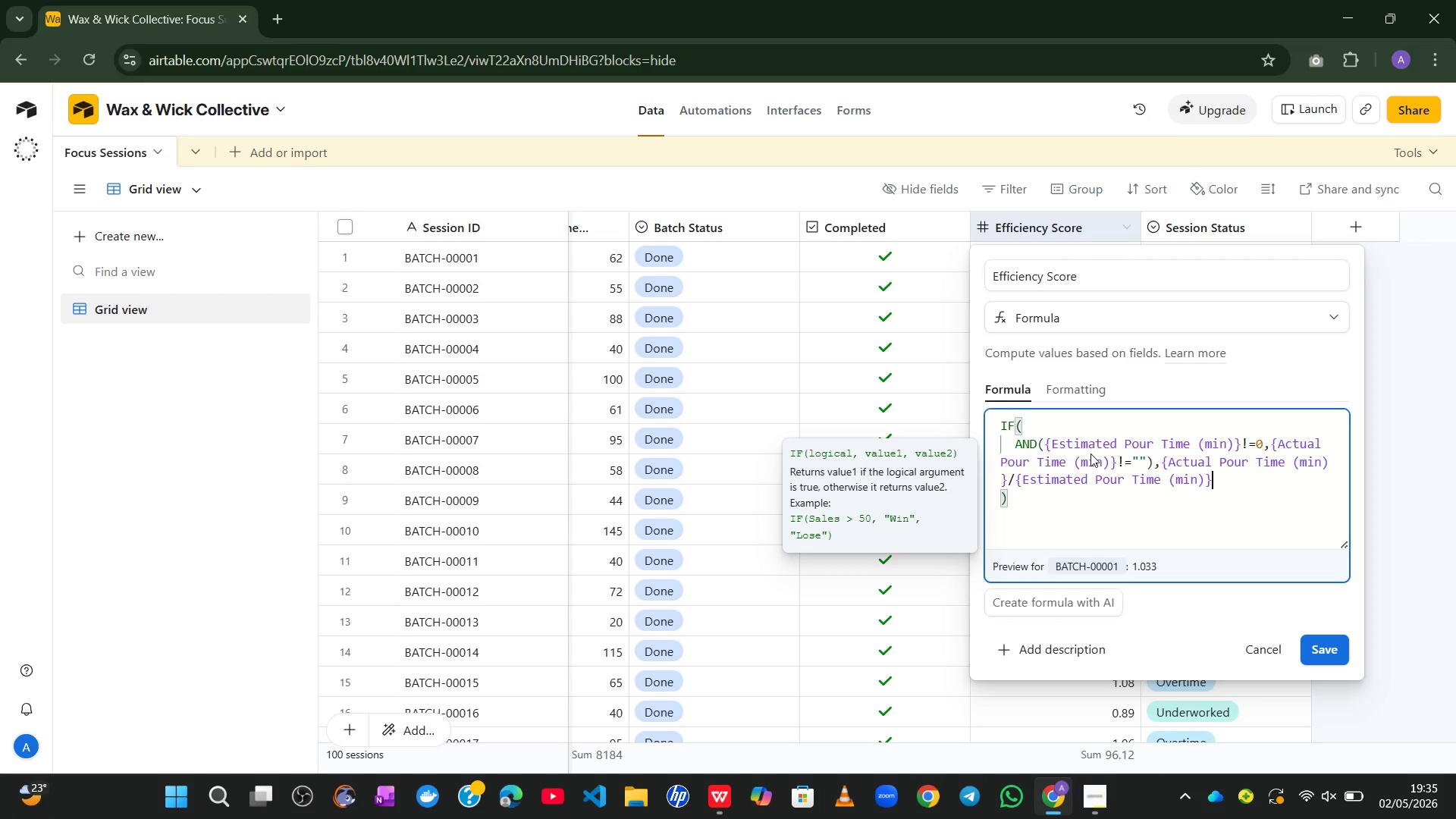 
key(Comma)
 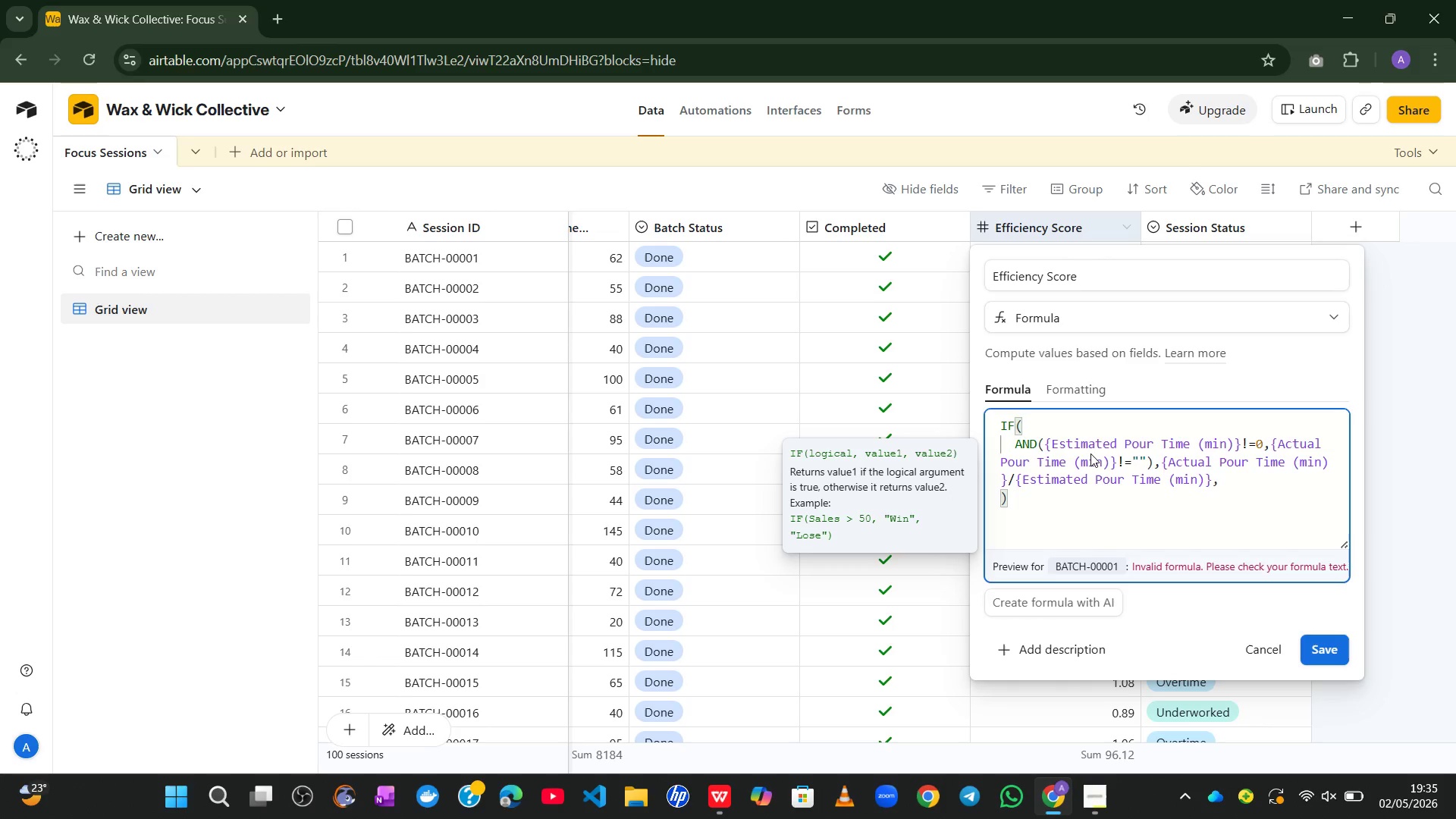 
key(Enter)
 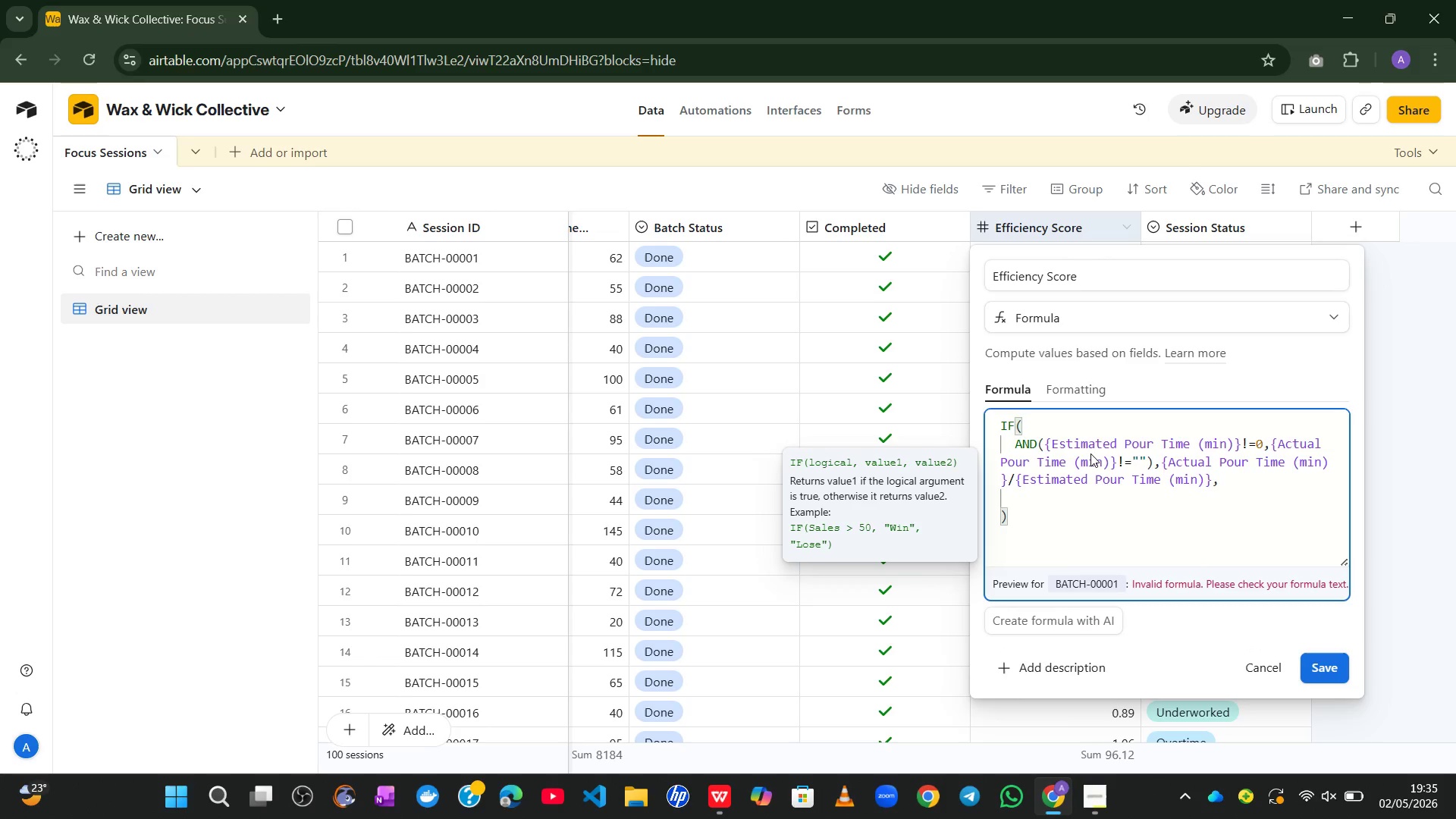 
type(BL)
key(Tab)
type())
 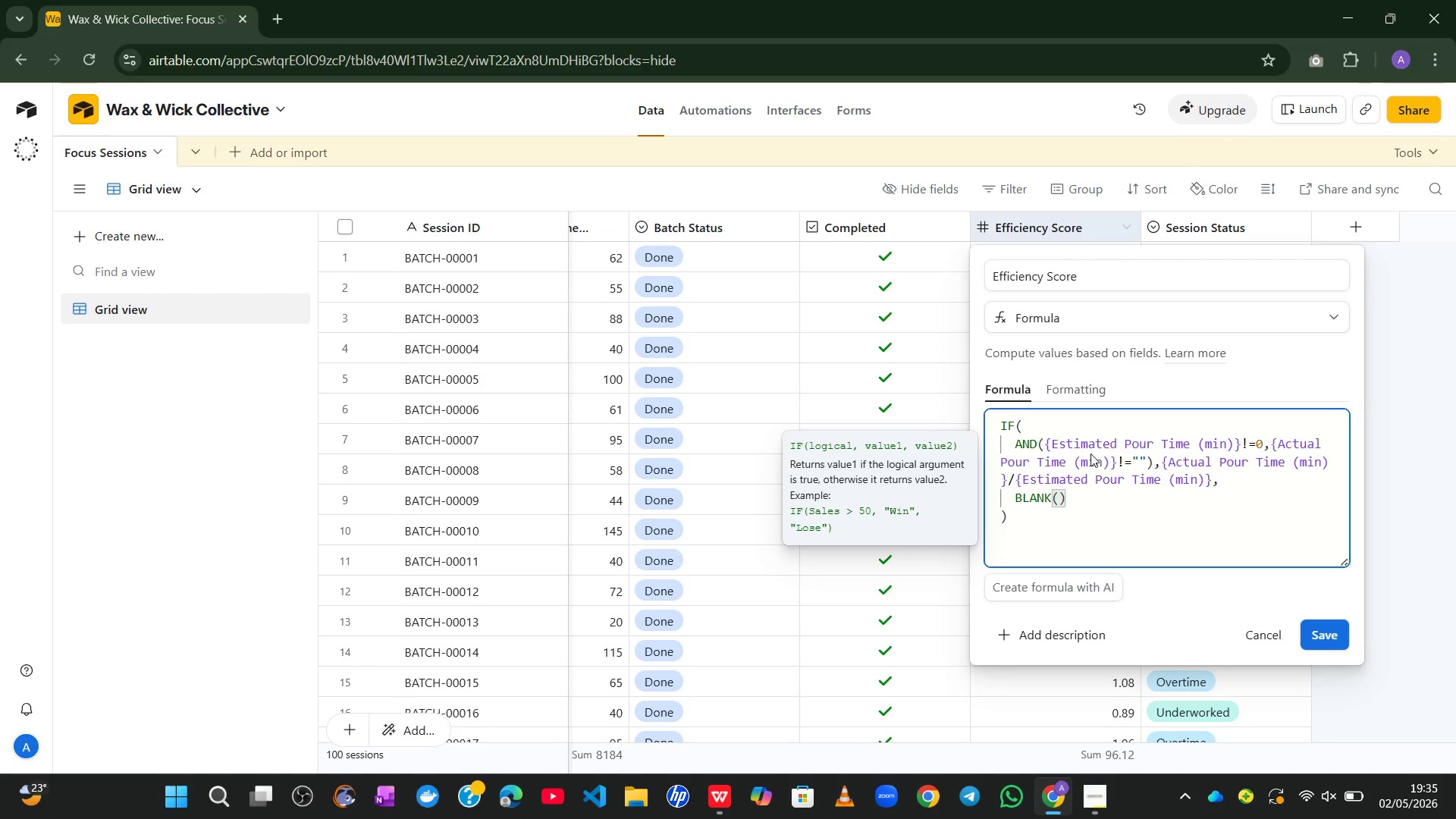 
wait(5.23)
 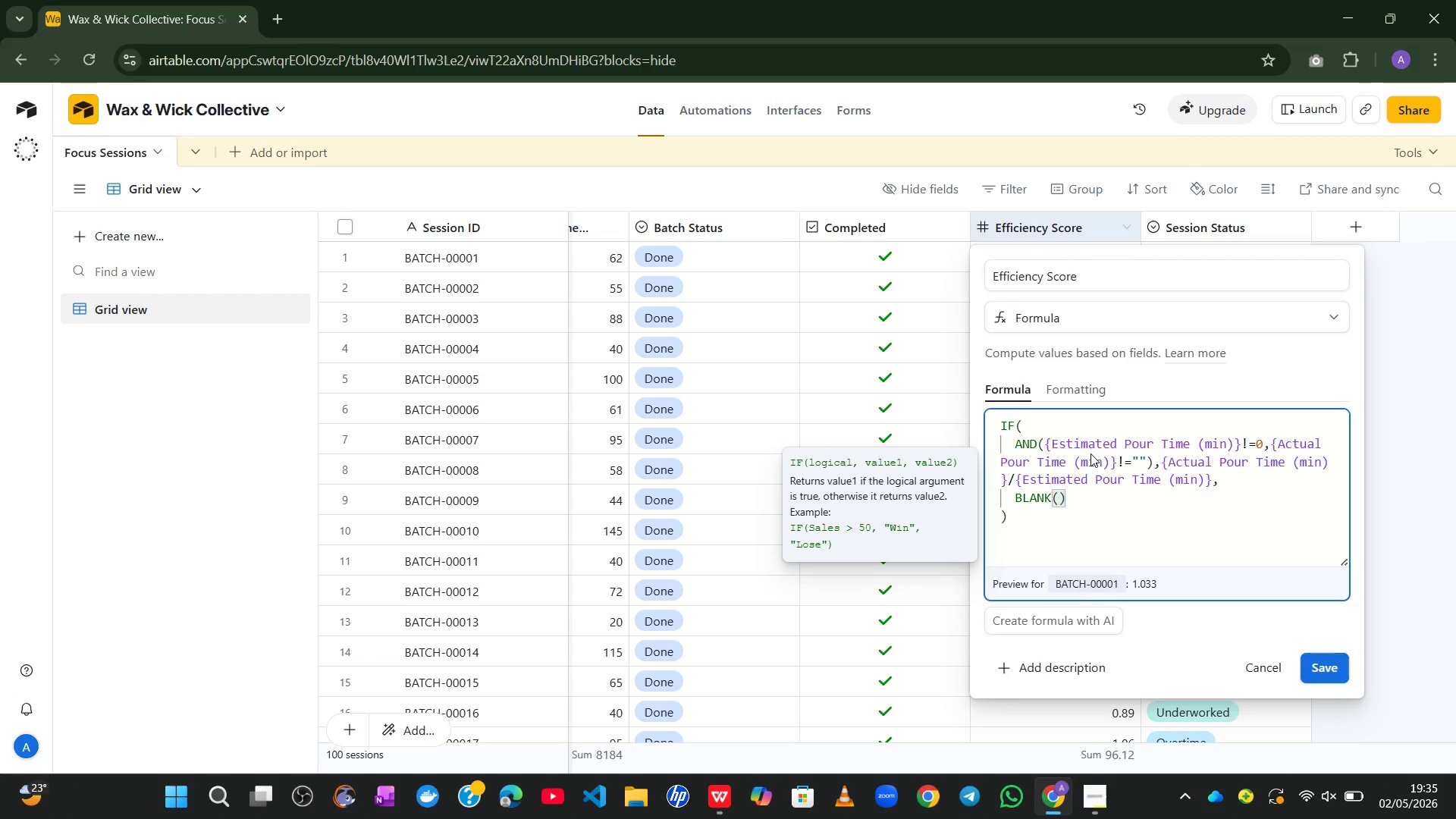 
key(Control+A)
 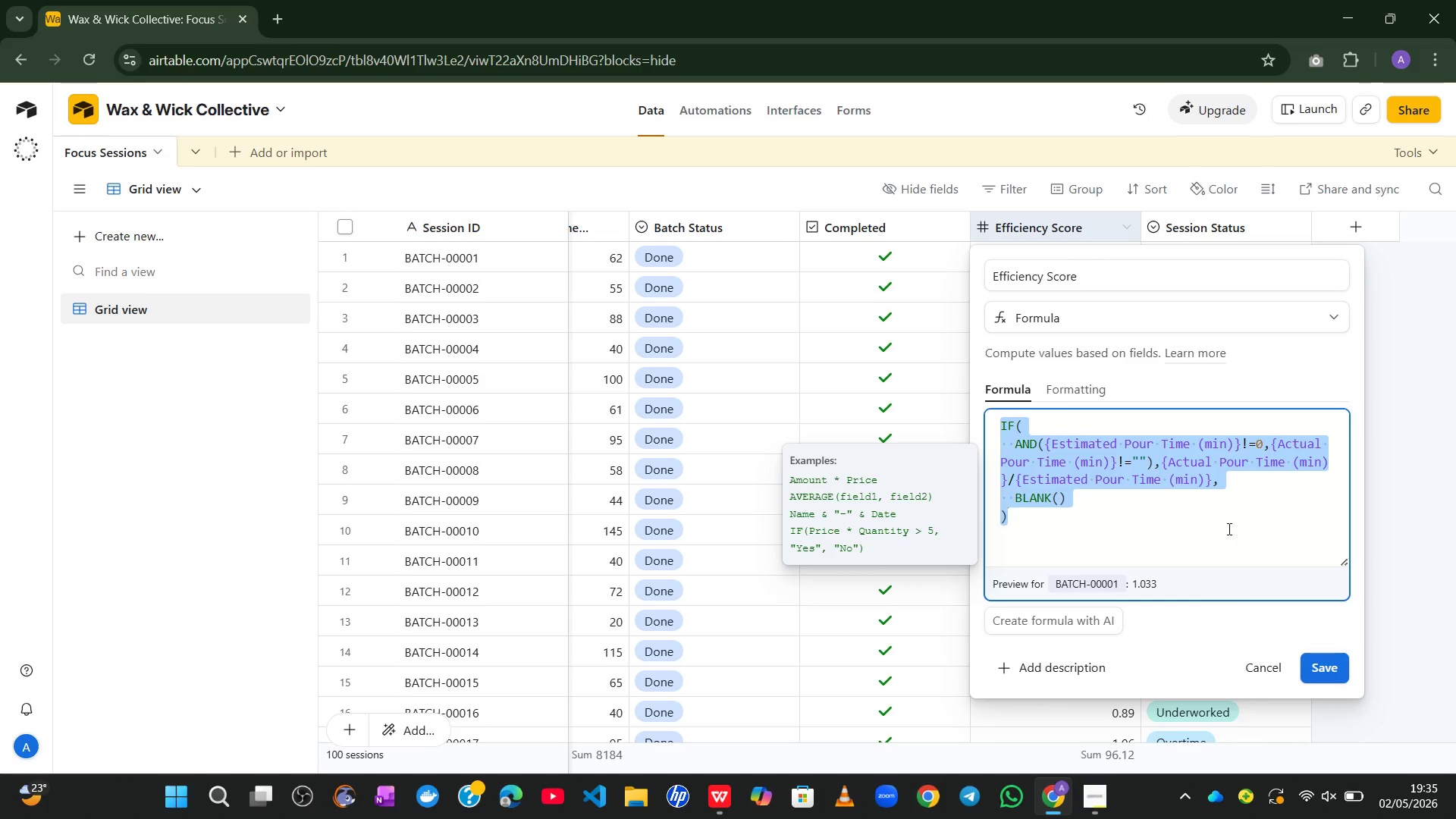 
key(Control+C)
 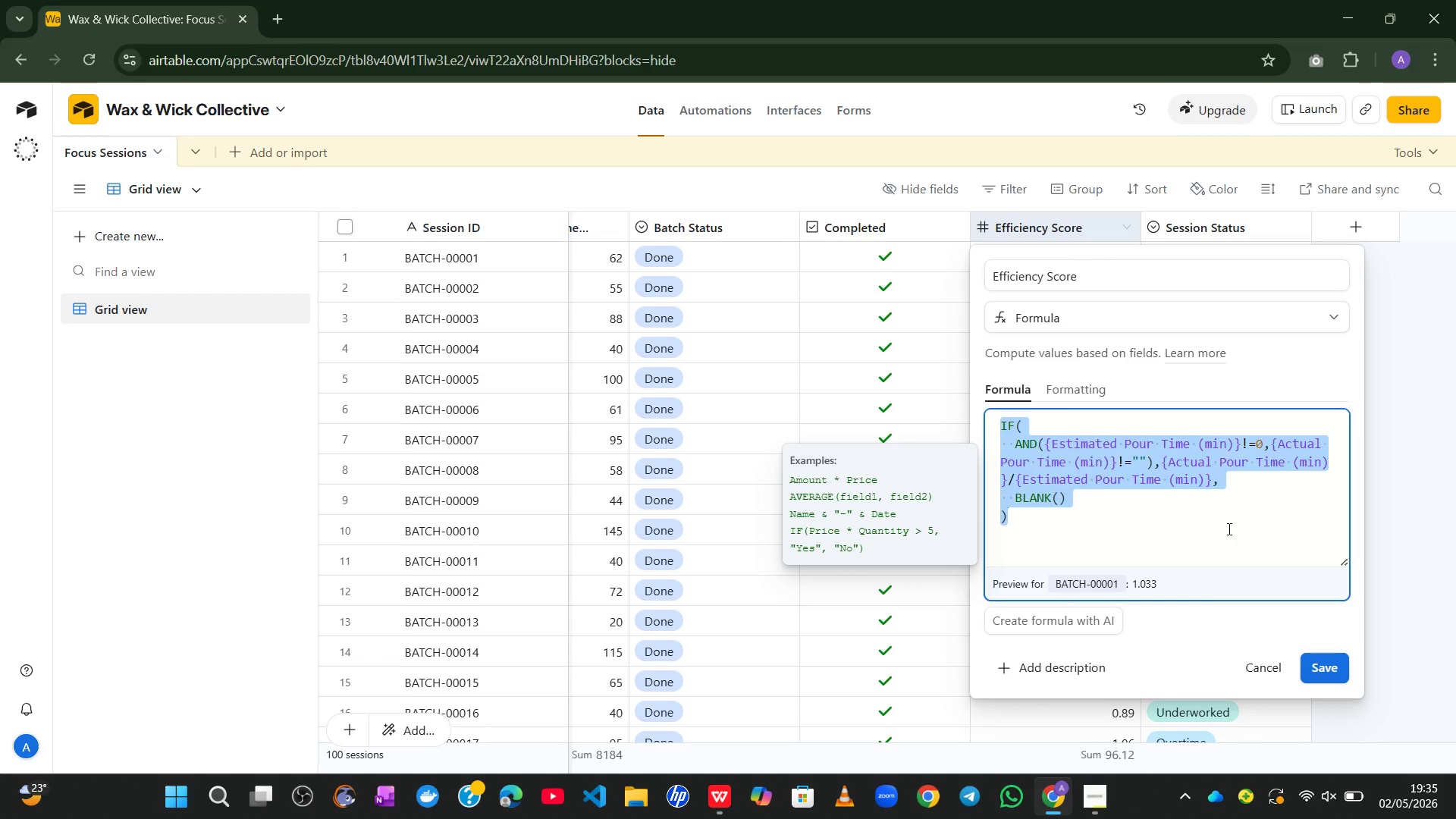 
left_click([1228, 529])
 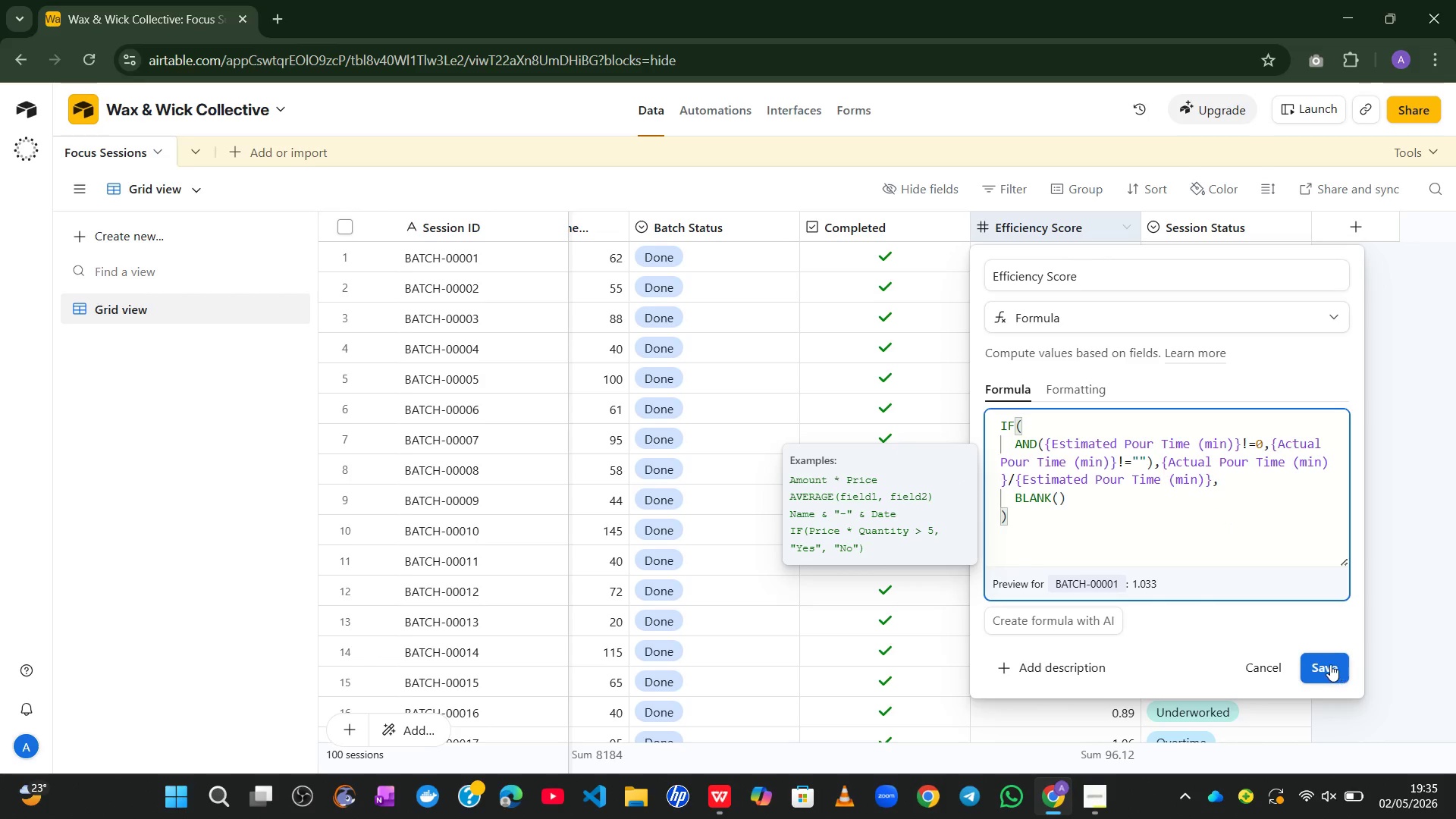 
left_click([1328, 664])
 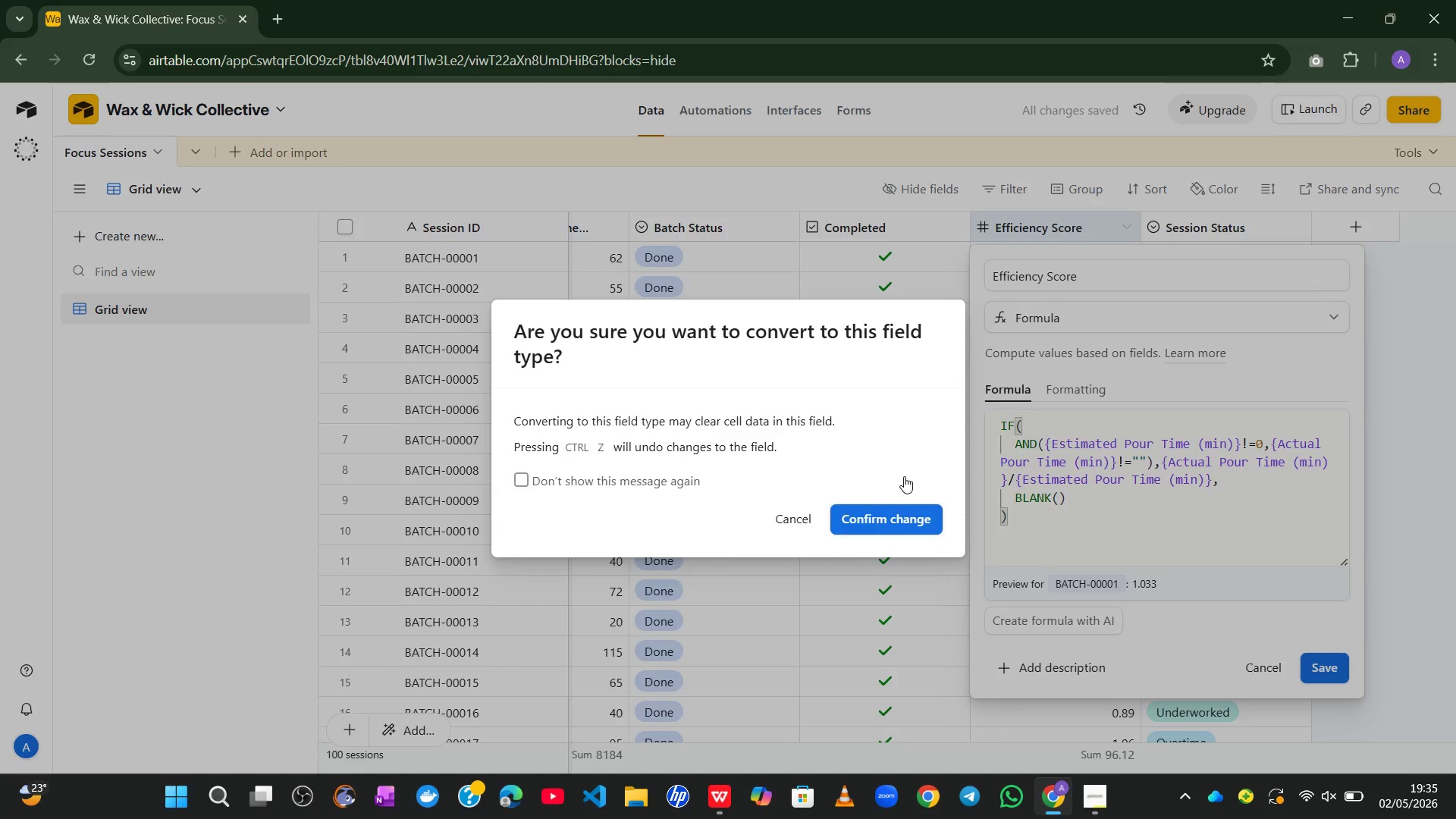 
left_click([876, 516])
 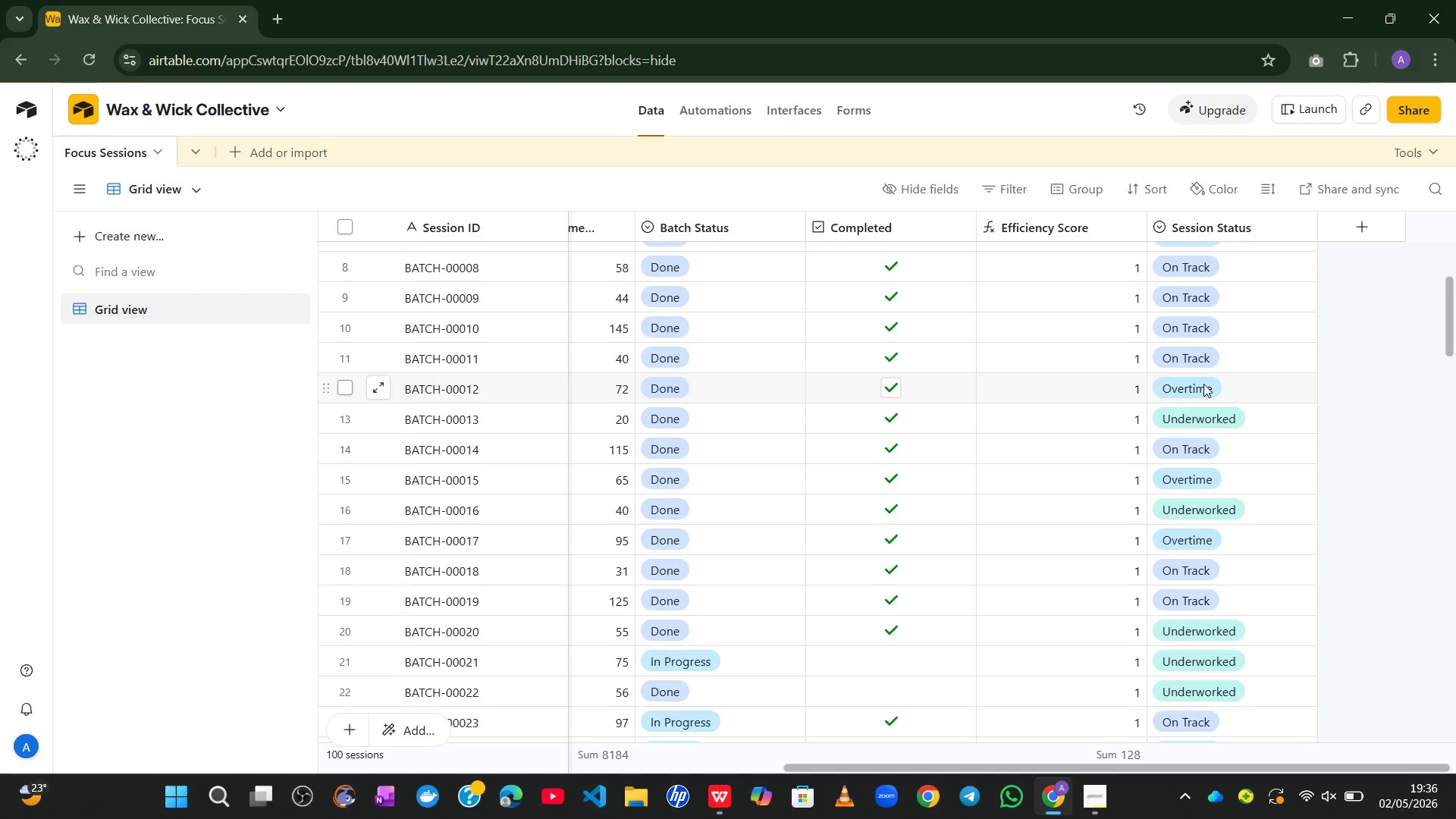 
wait(93.02)
 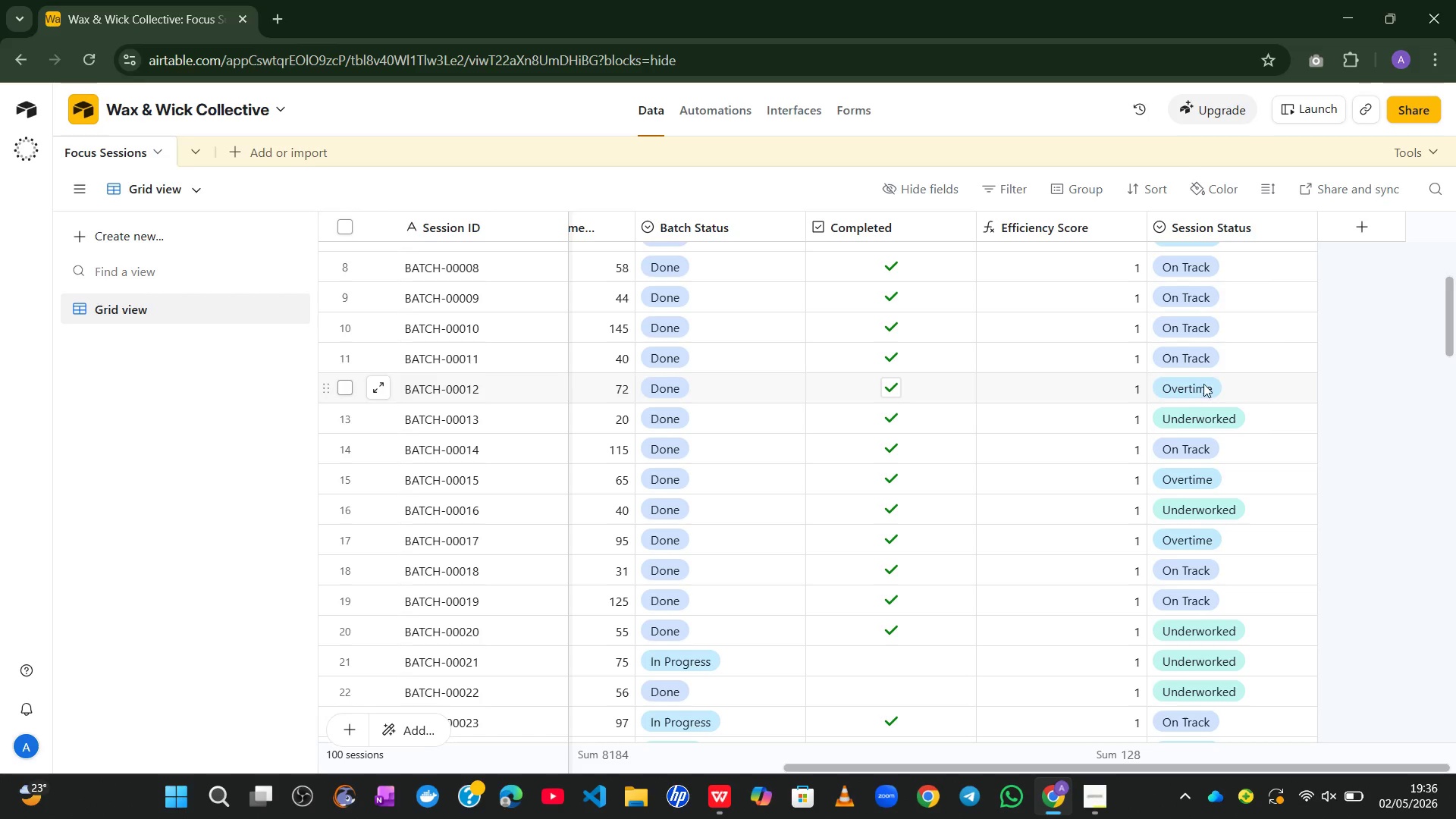 
double_click([1188, 227])
 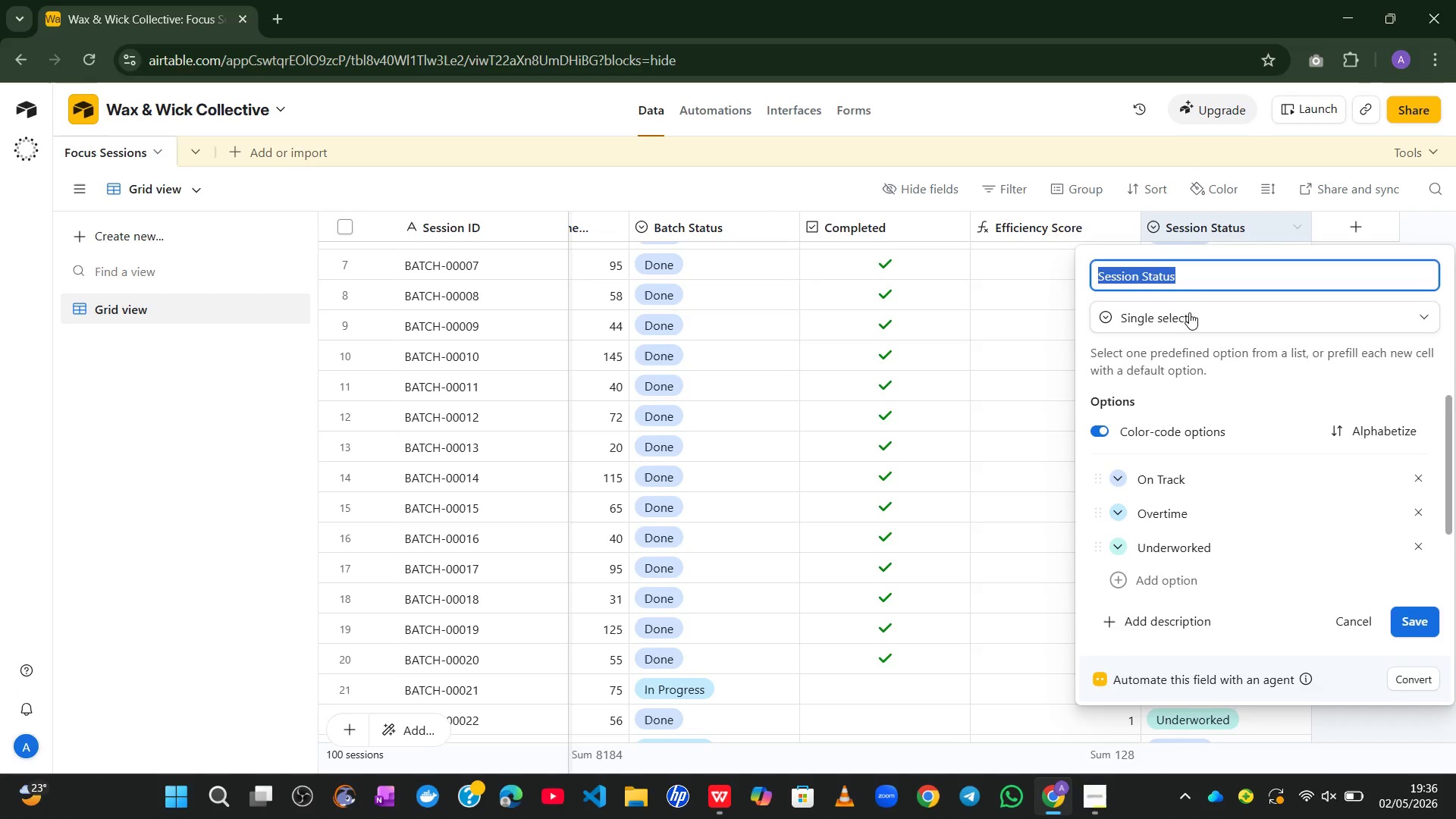 
left_click([1201, 312])
 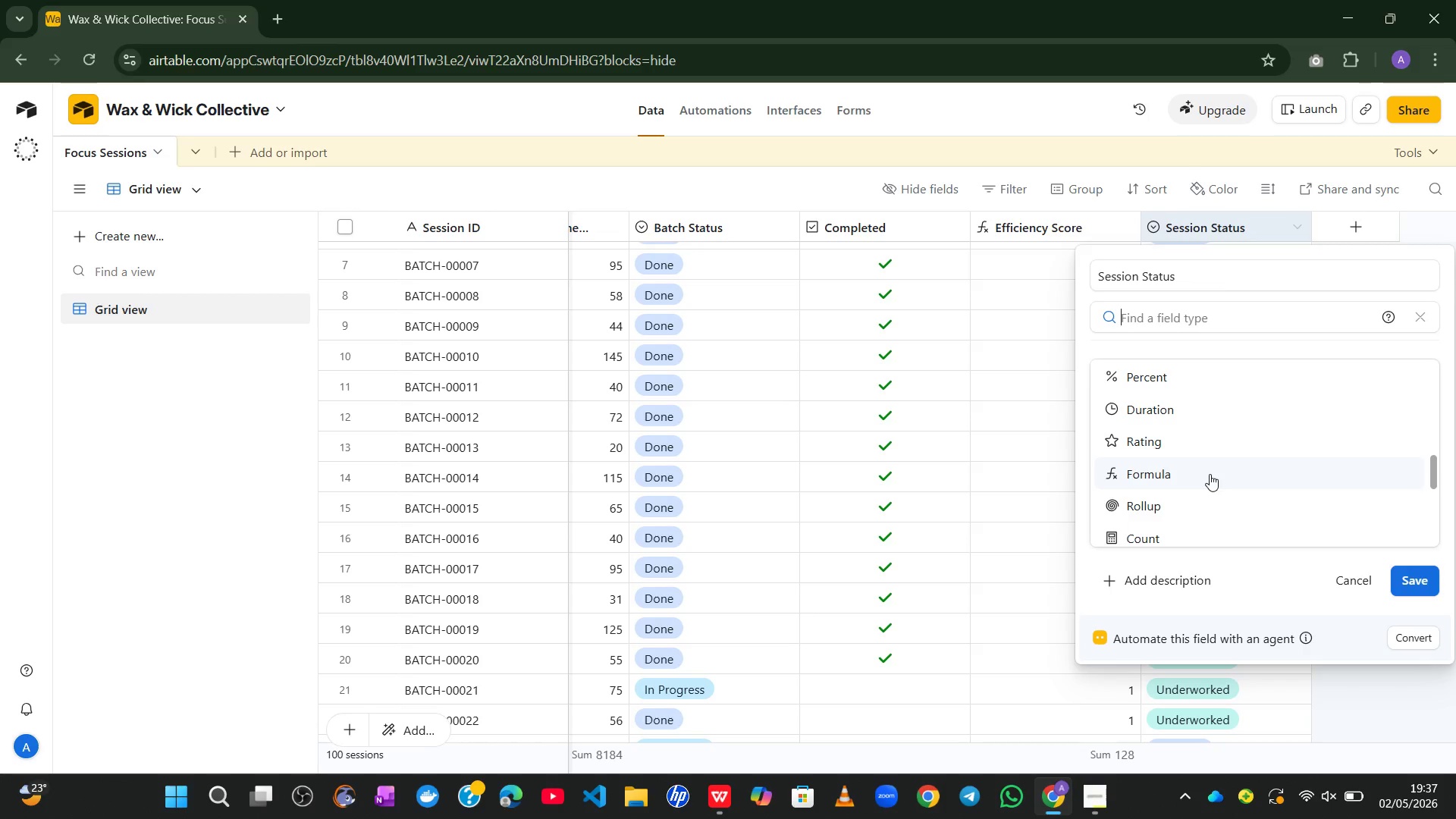 
wait(7.47)
 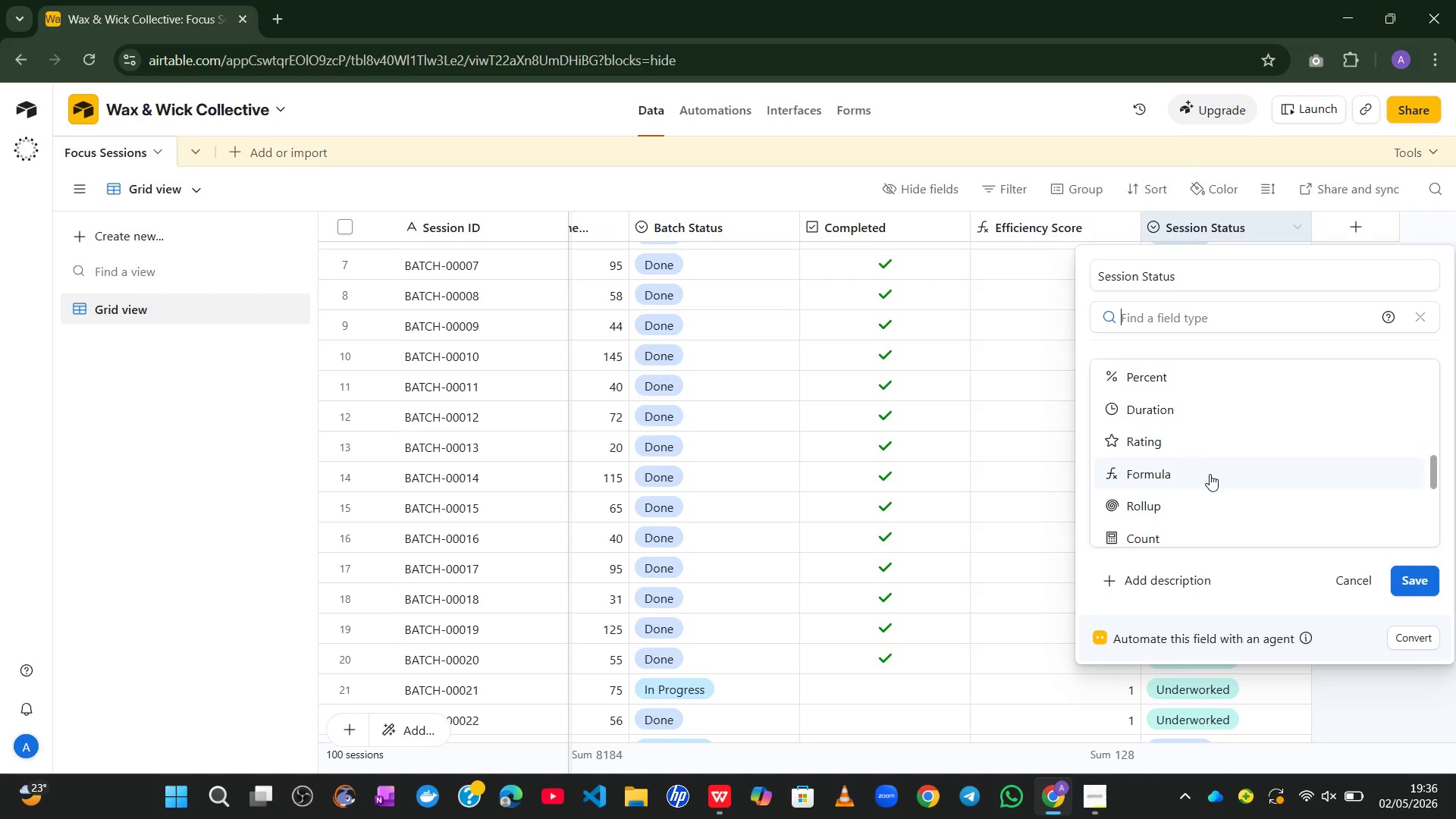 
left_click([1210, 474])
 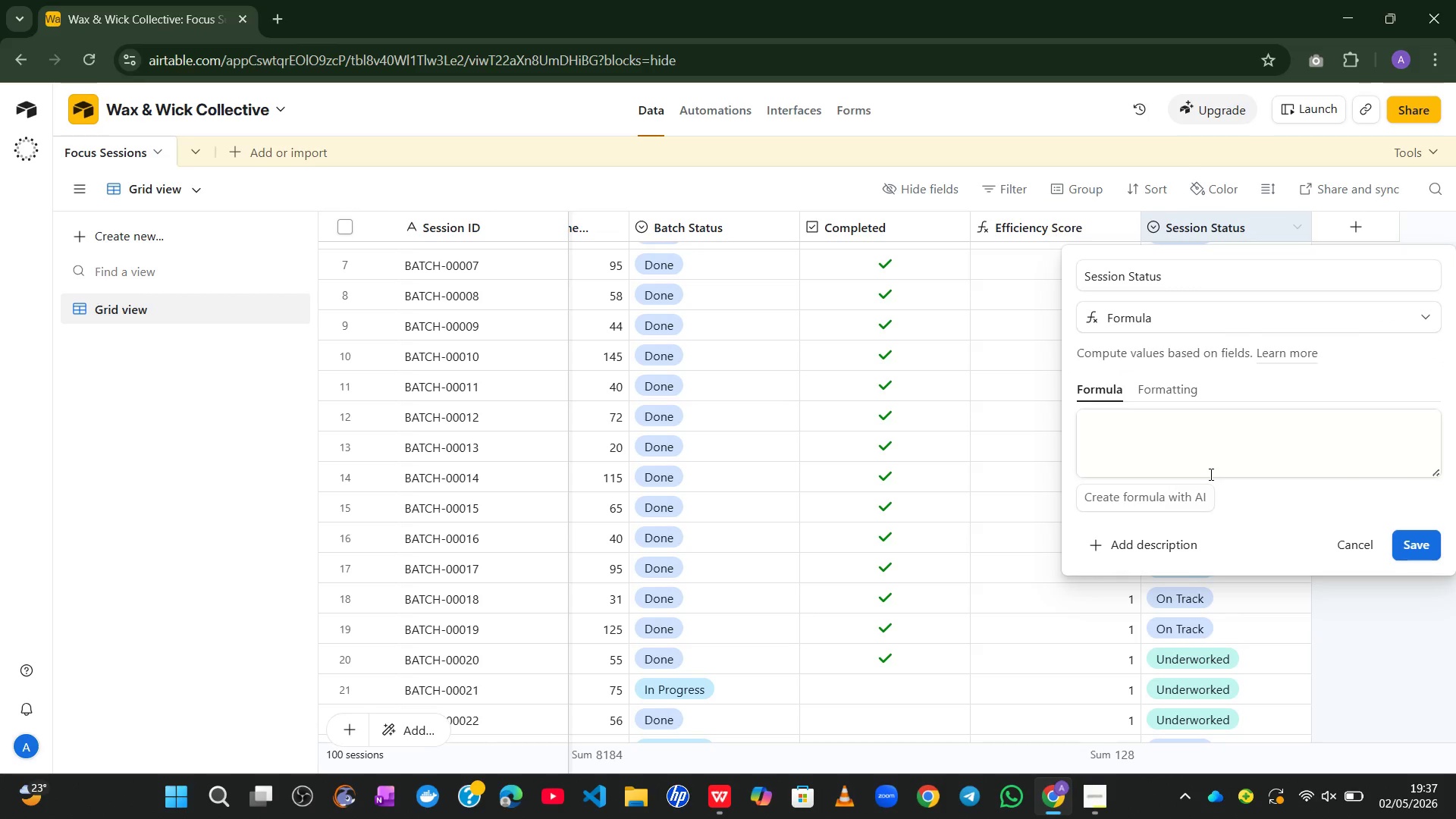 
wait(6.91)
 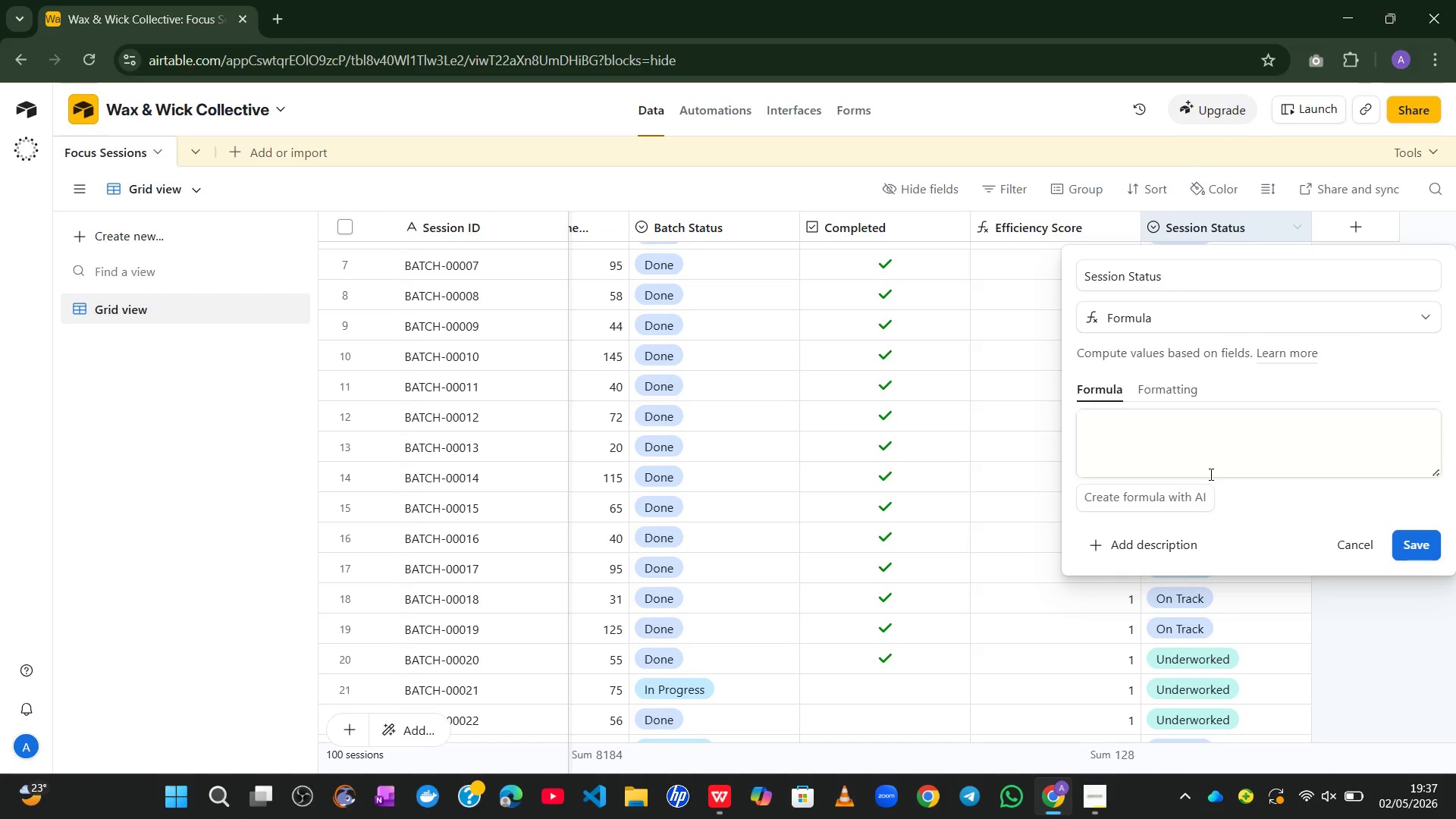 
left_click([1181, 444])
 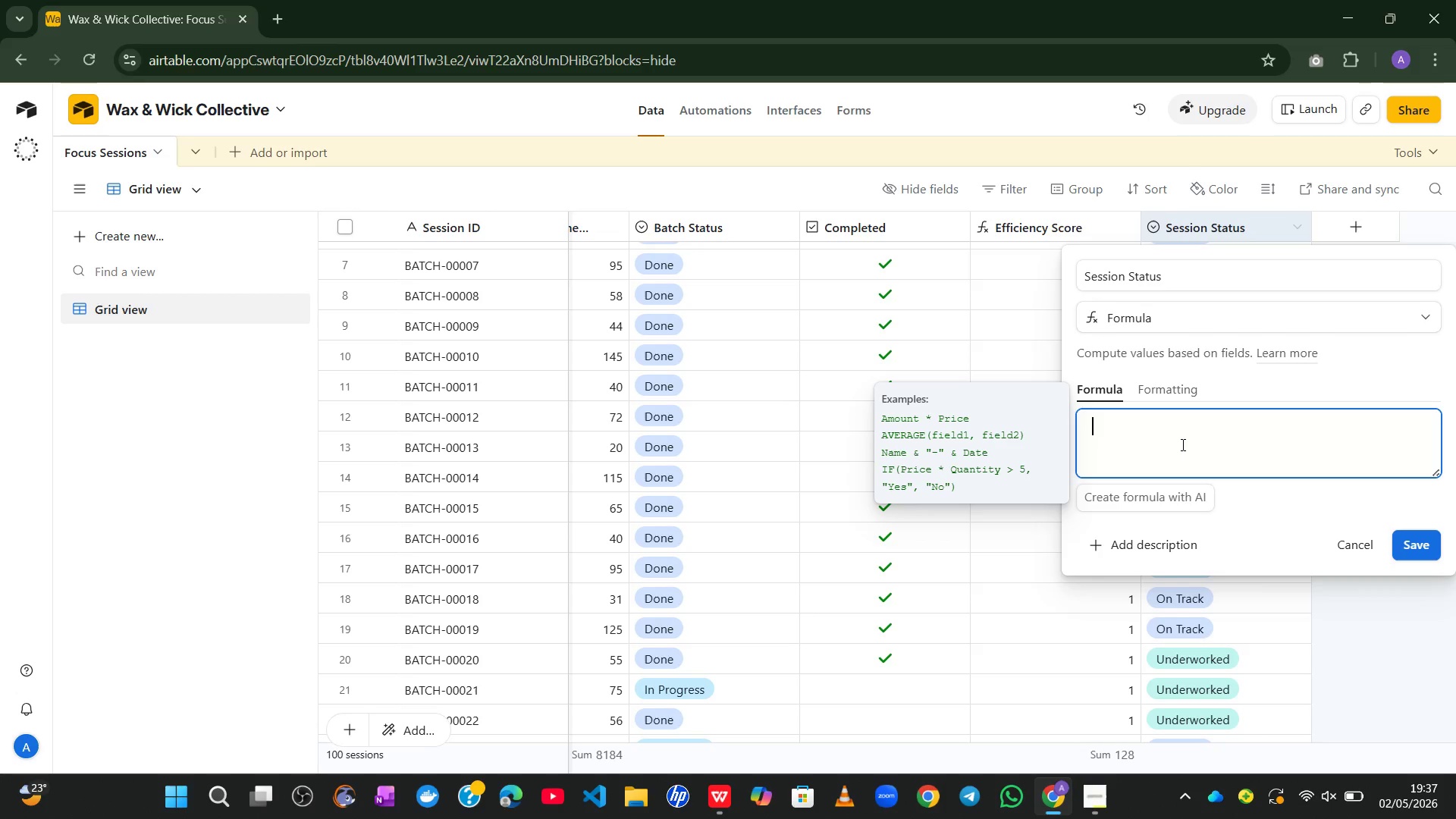 
type(IF()
 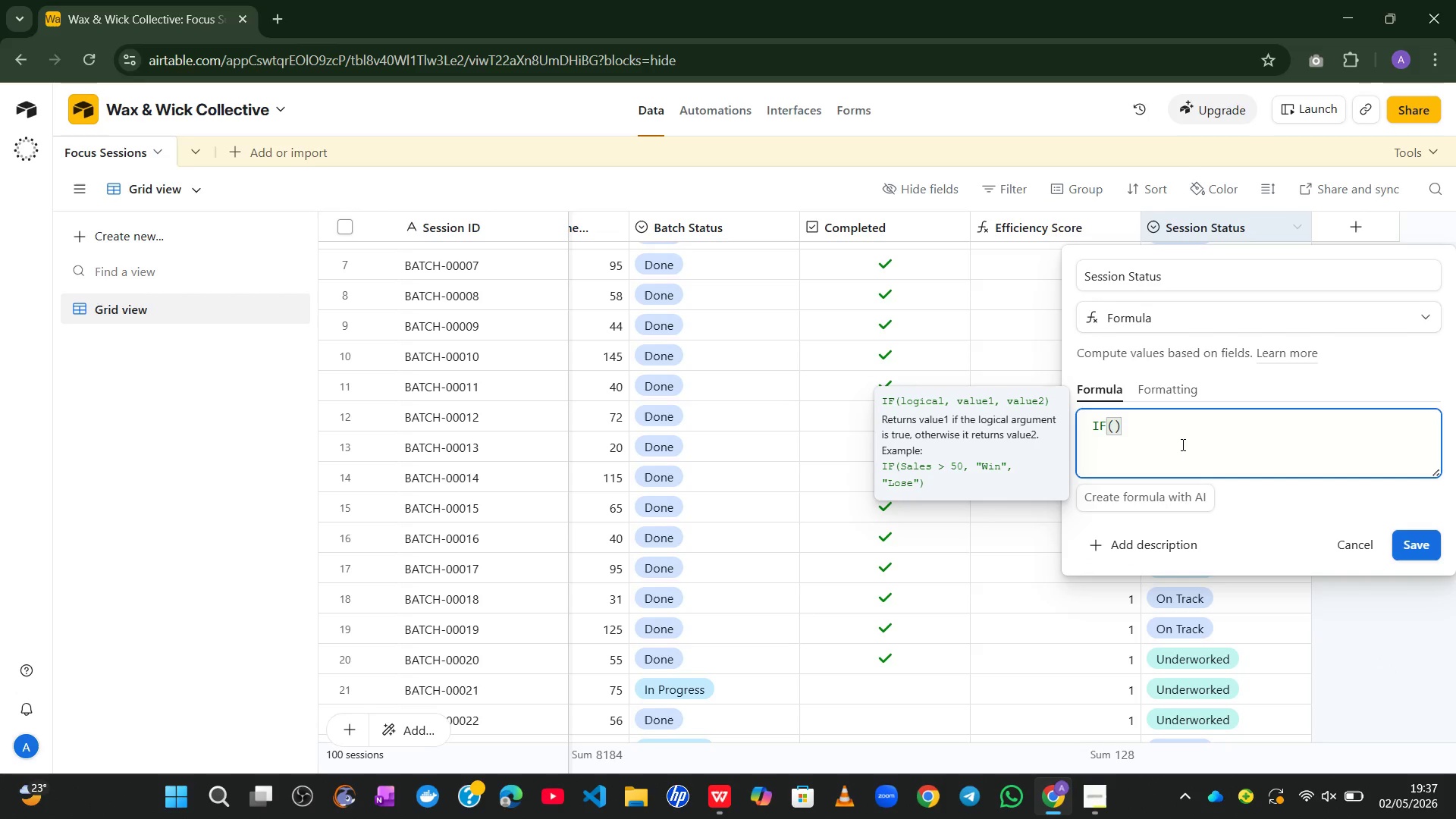 
key(Enter)
 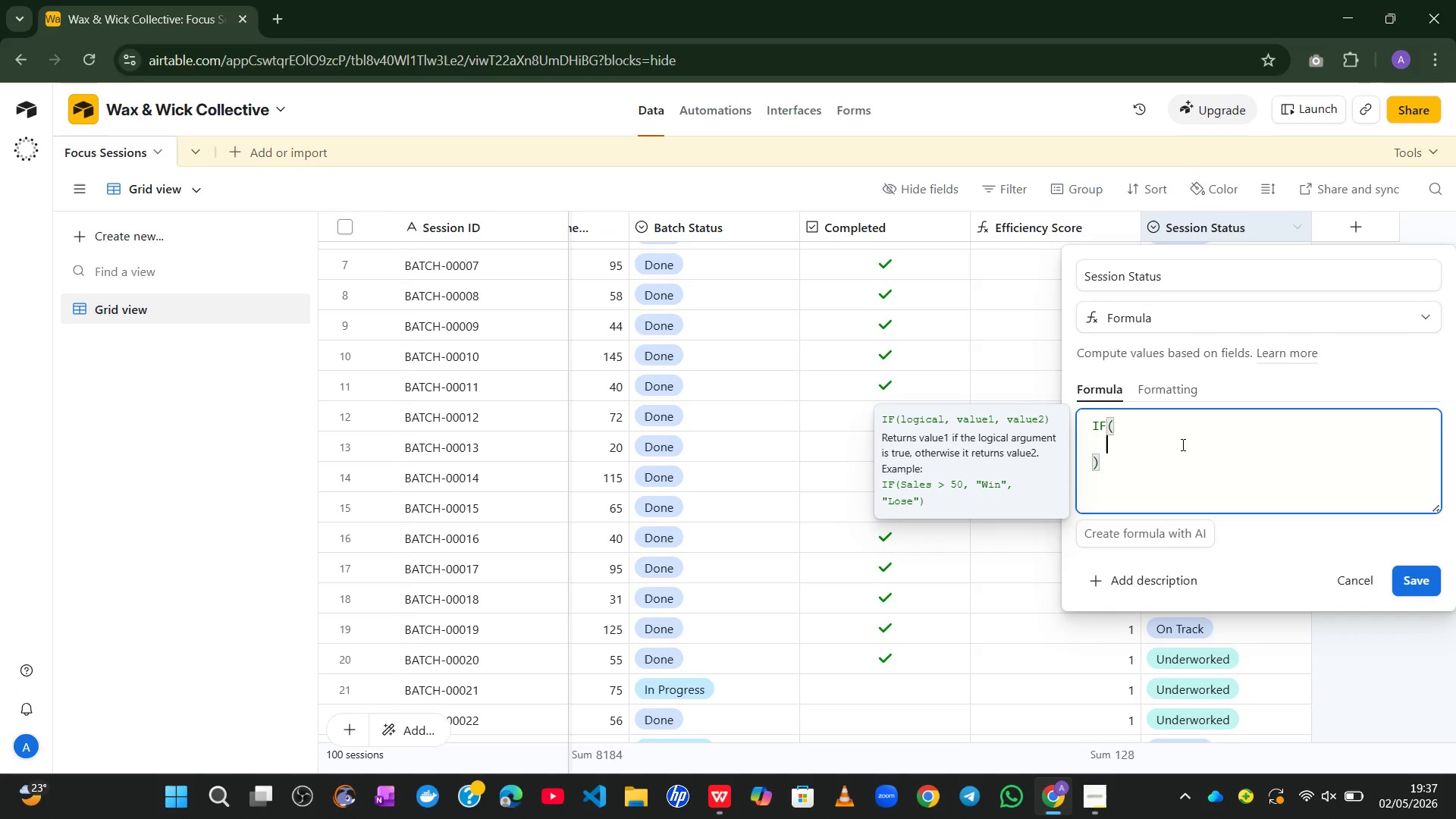 
type({EF)
key(Tab)
type(=BLANK(),@)
 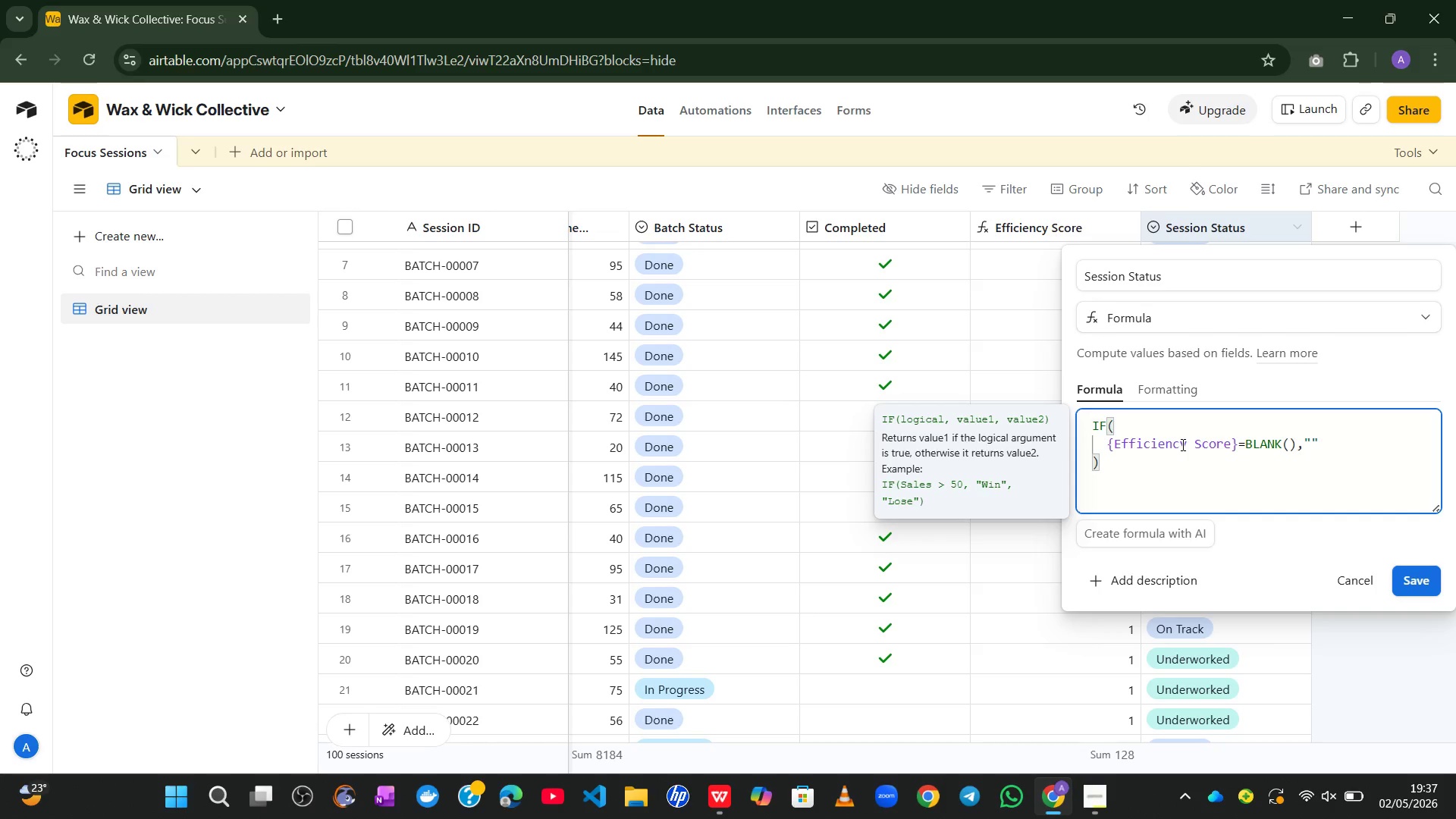 
key(ArrowRight)
 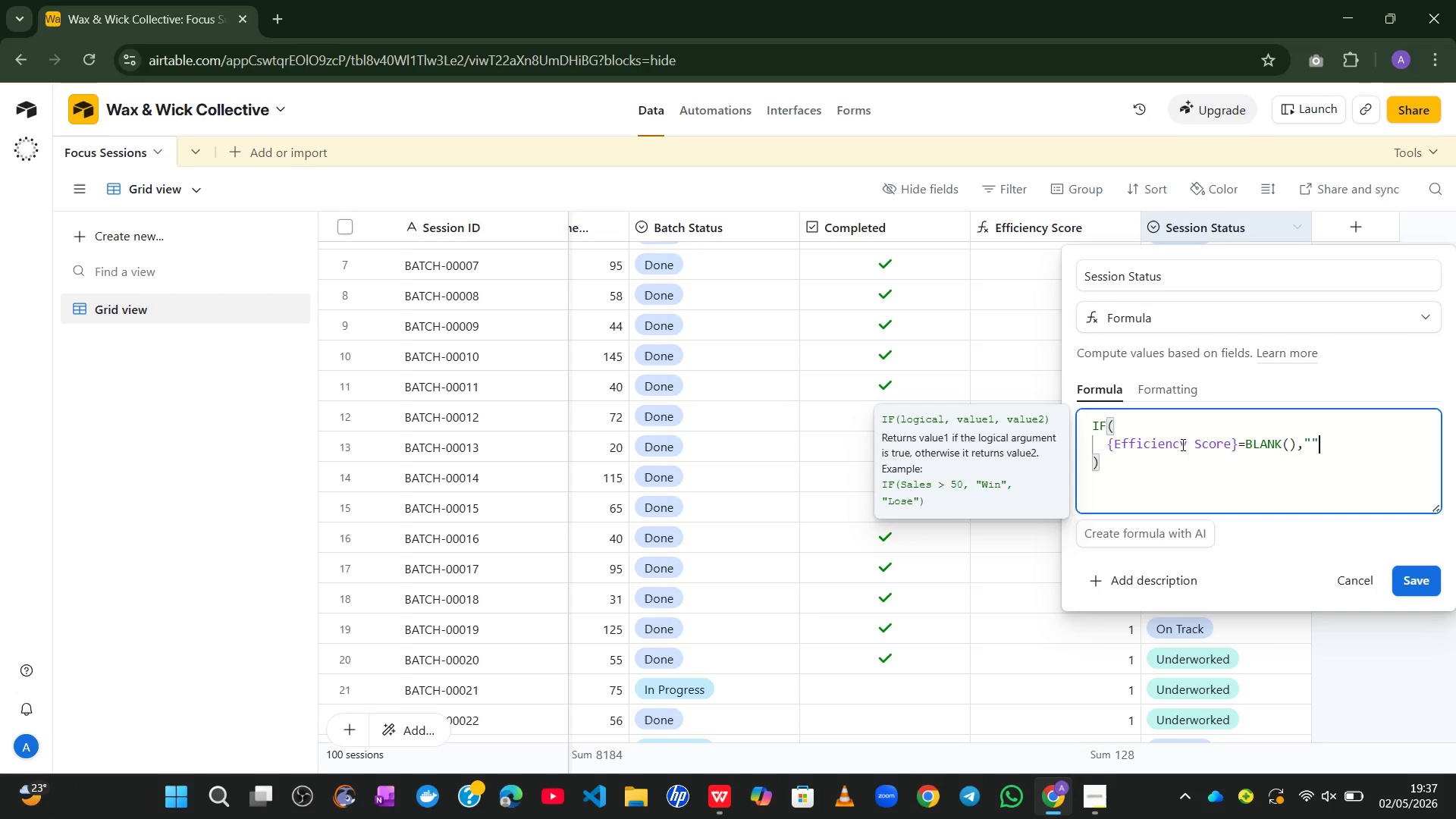 
key(Comma)
 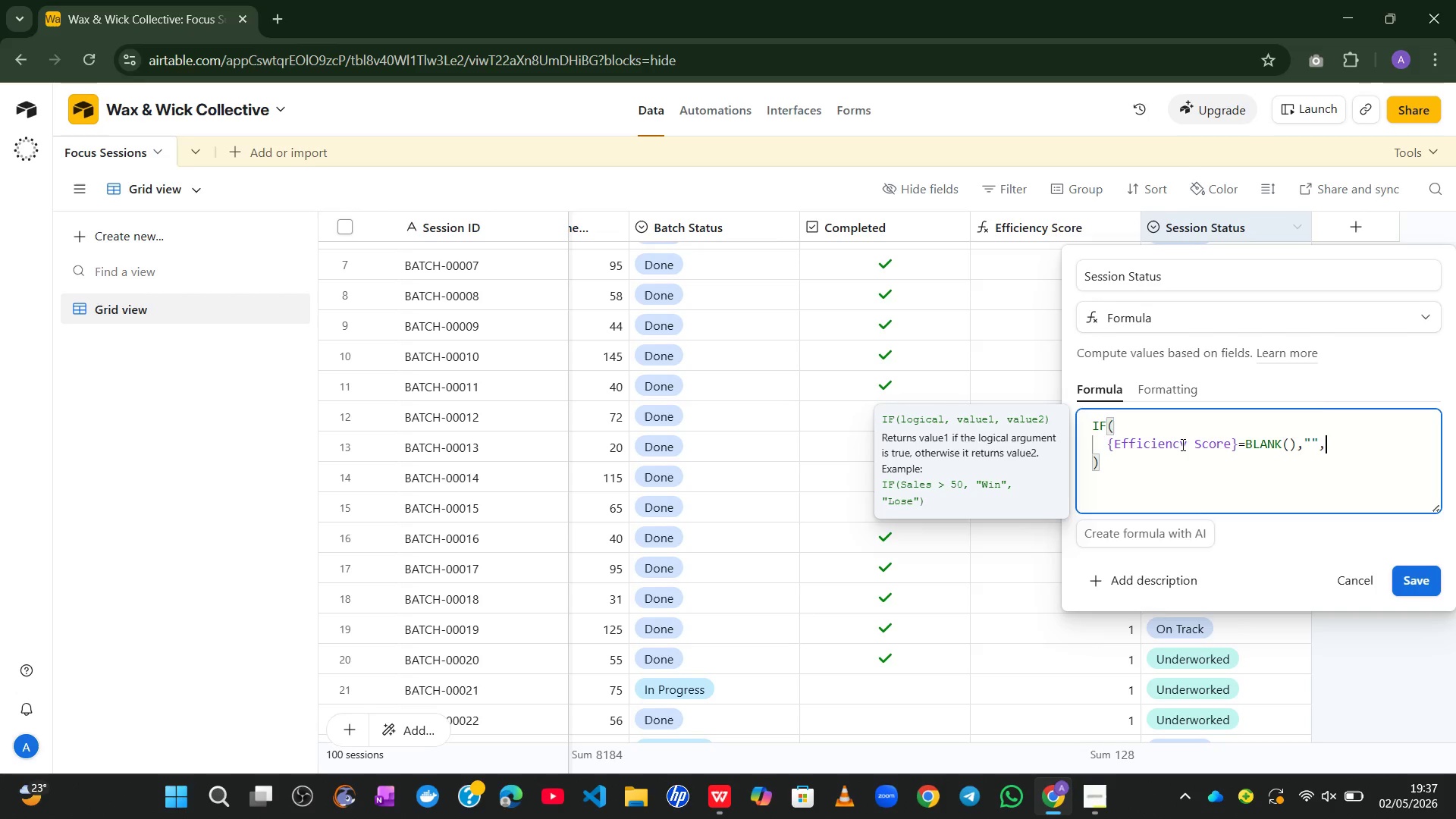 
key(Enter)
 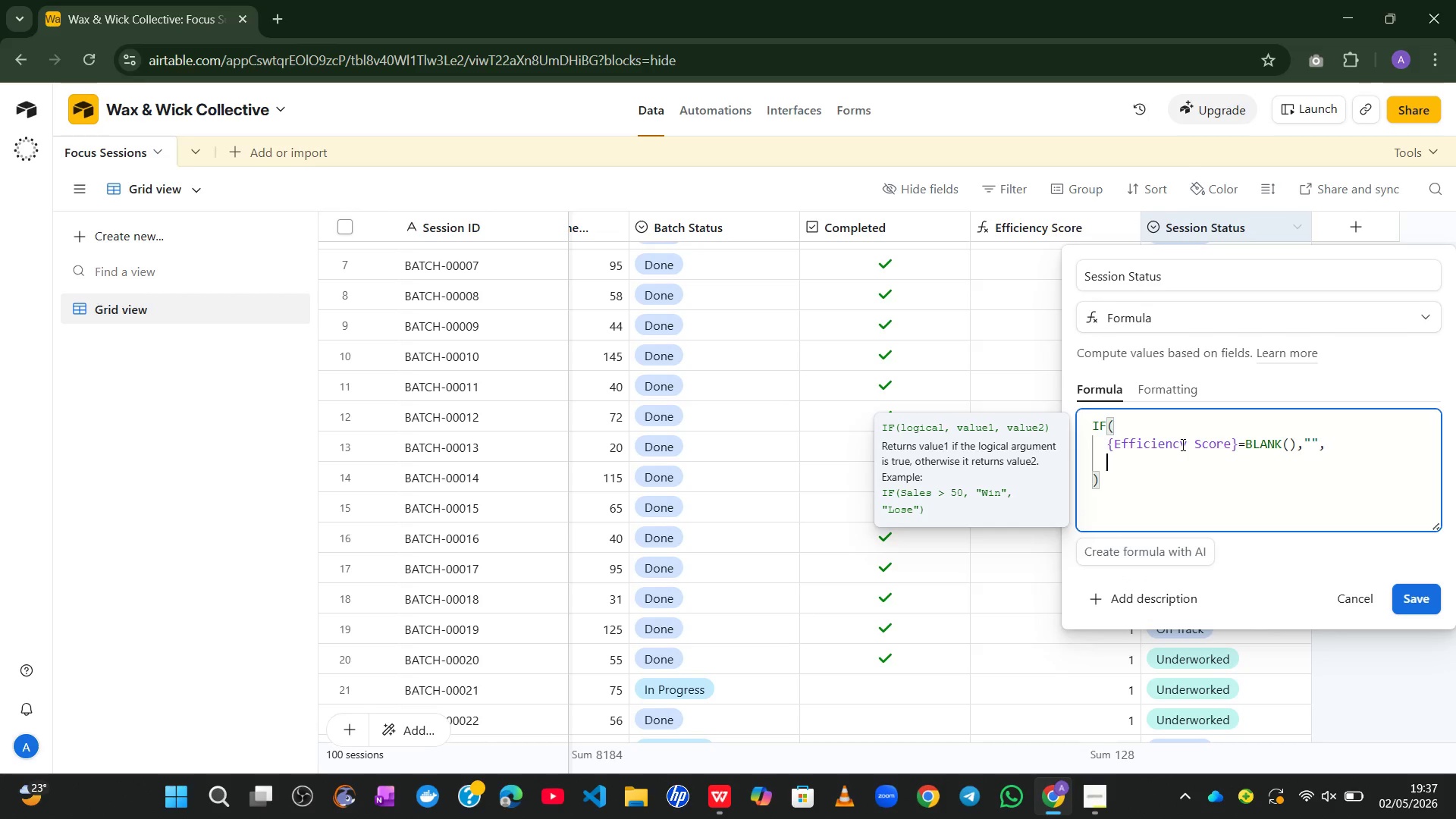 
type(IF()
 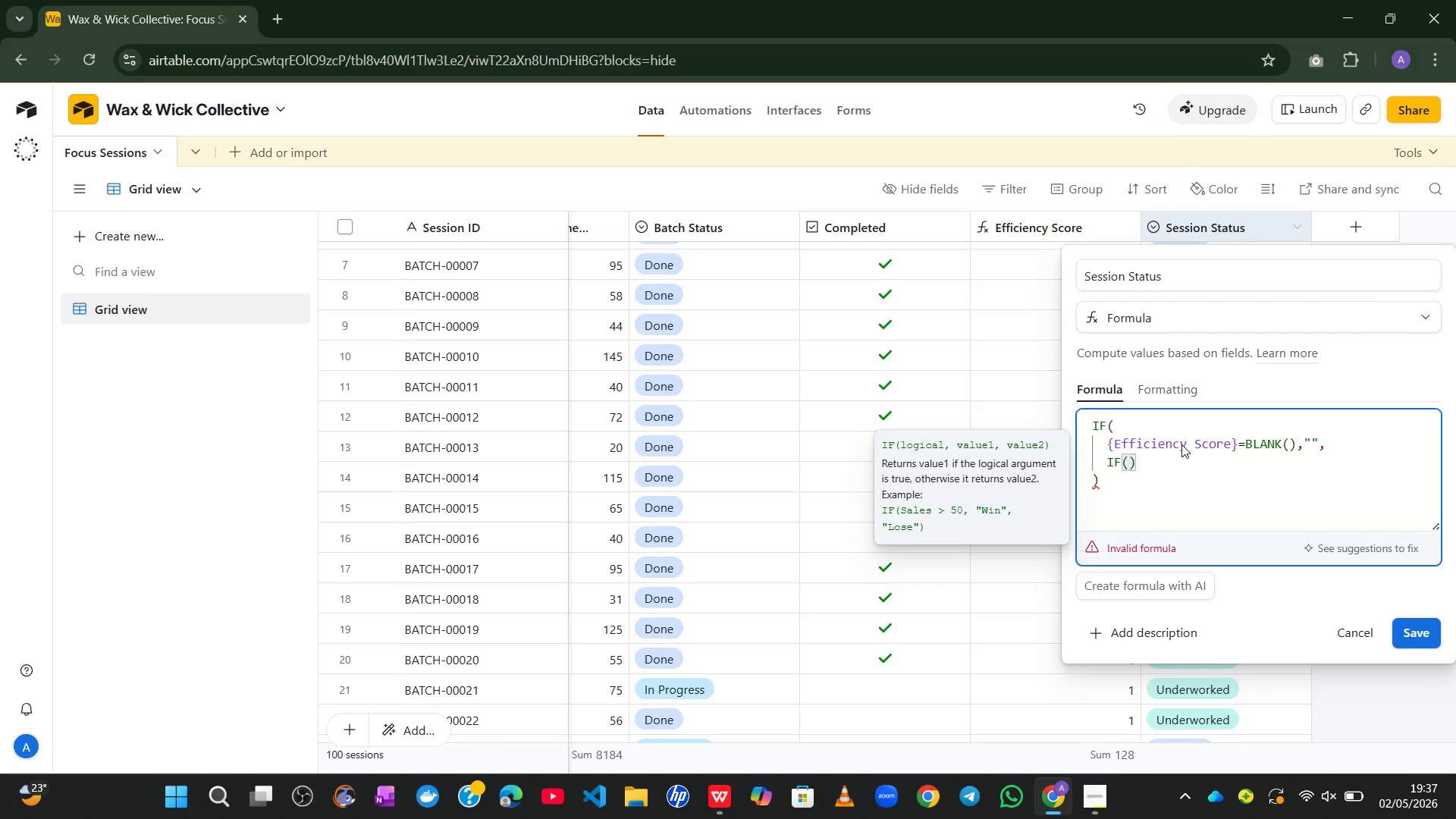 
key(Enter)
 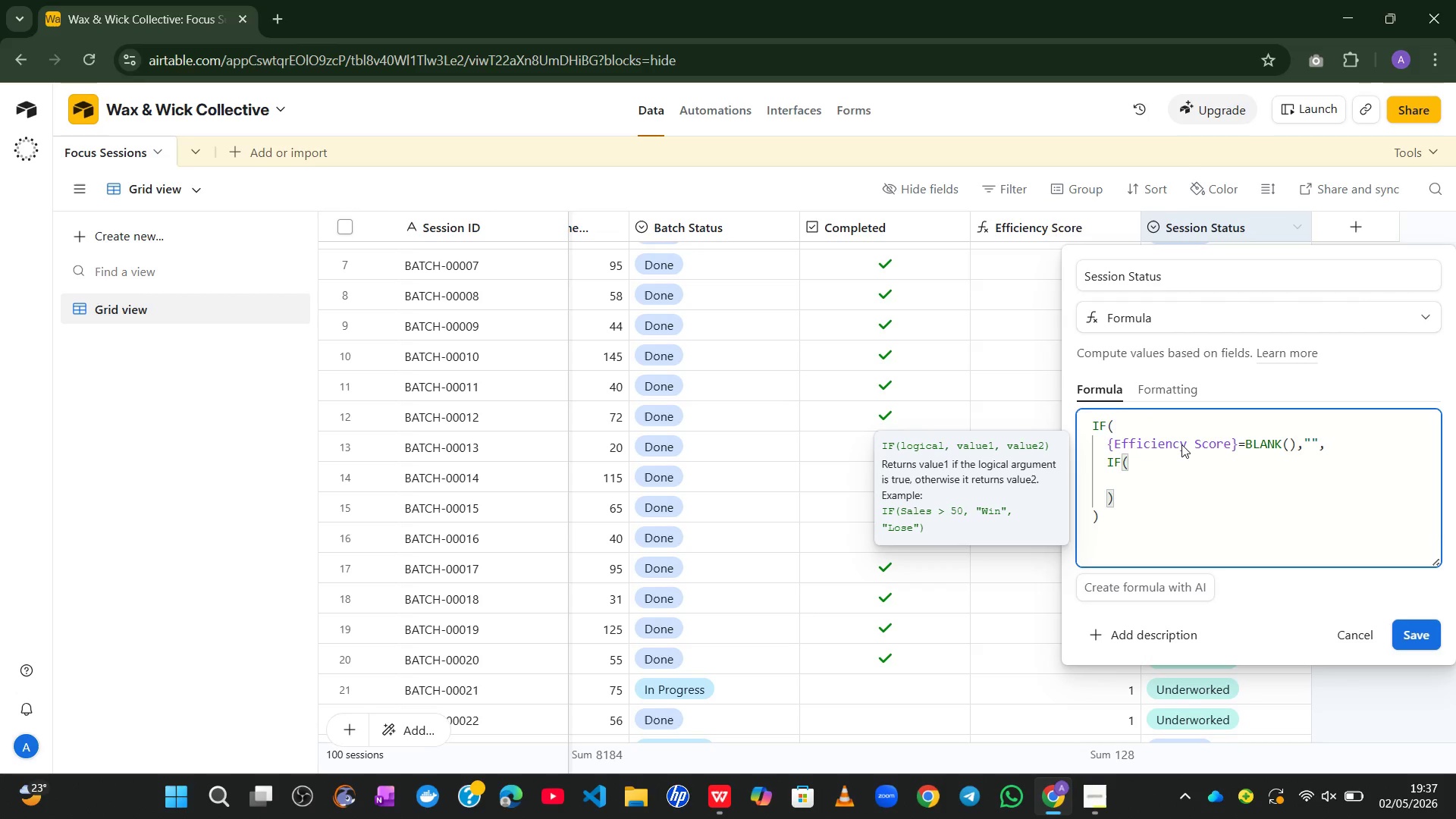 
type({EFF)
key(Tab)
type(<=1.05,)
 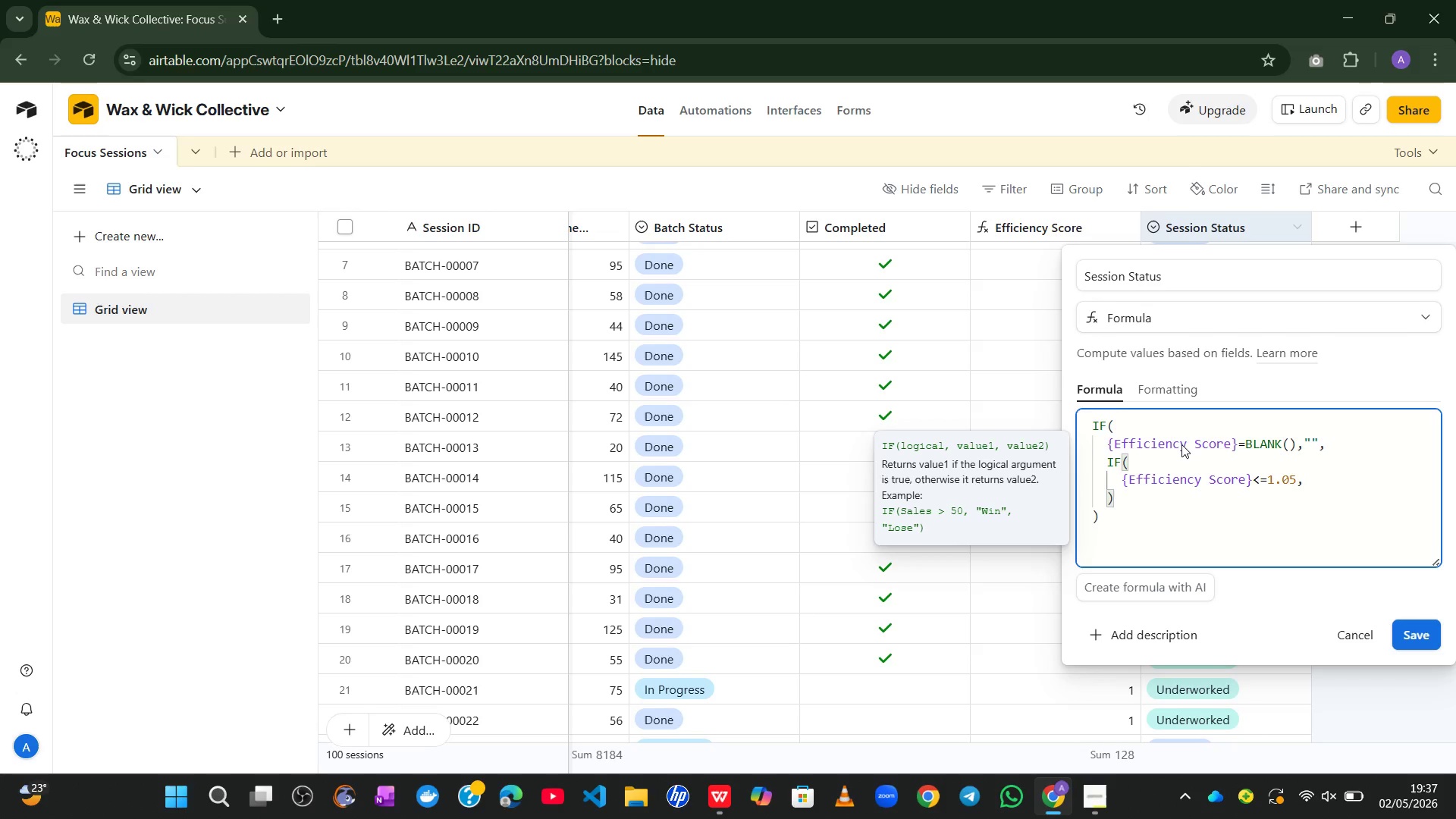 
key(Enter)
 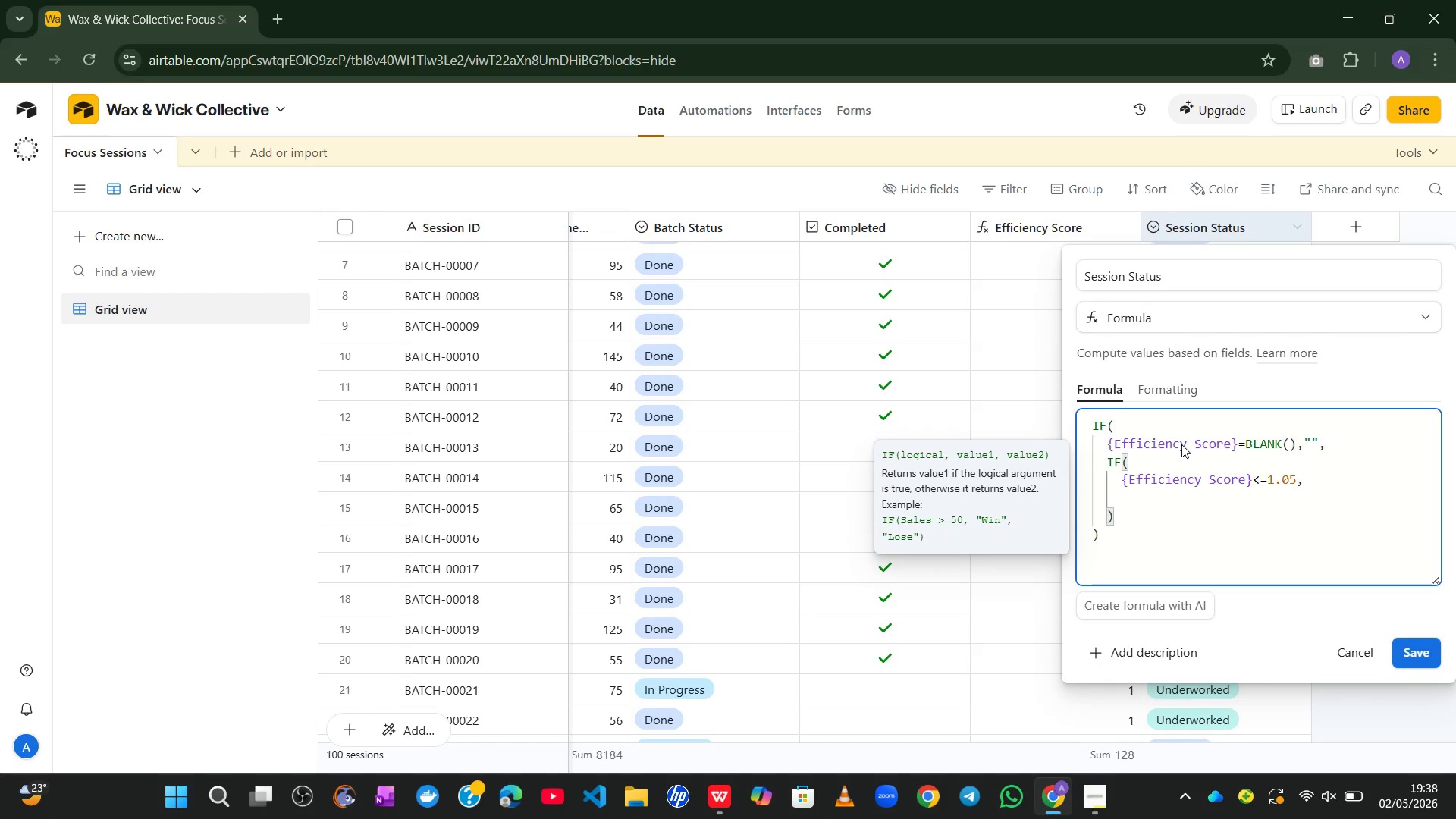 
type(IF()
 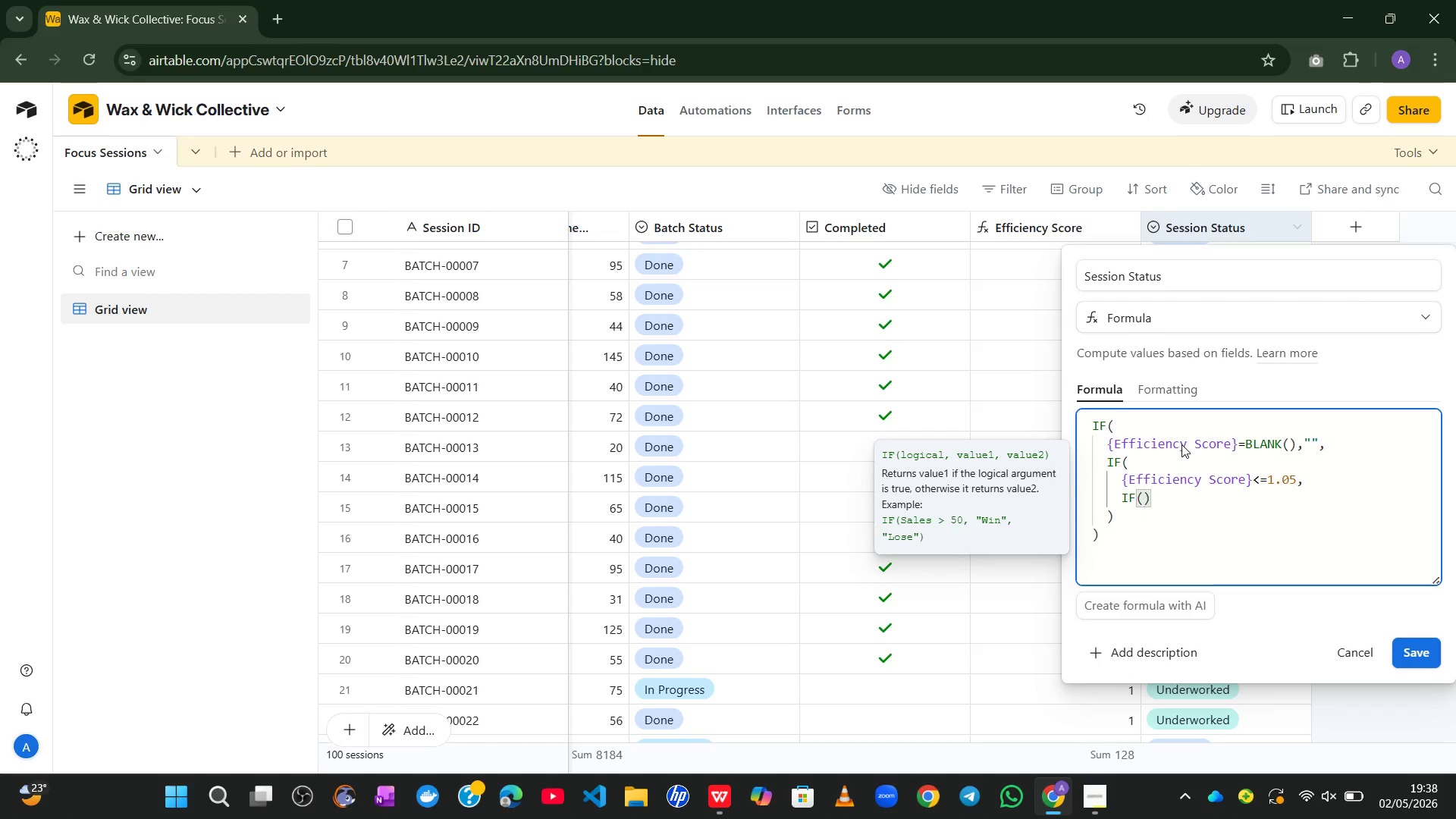 
wait(5.64)
 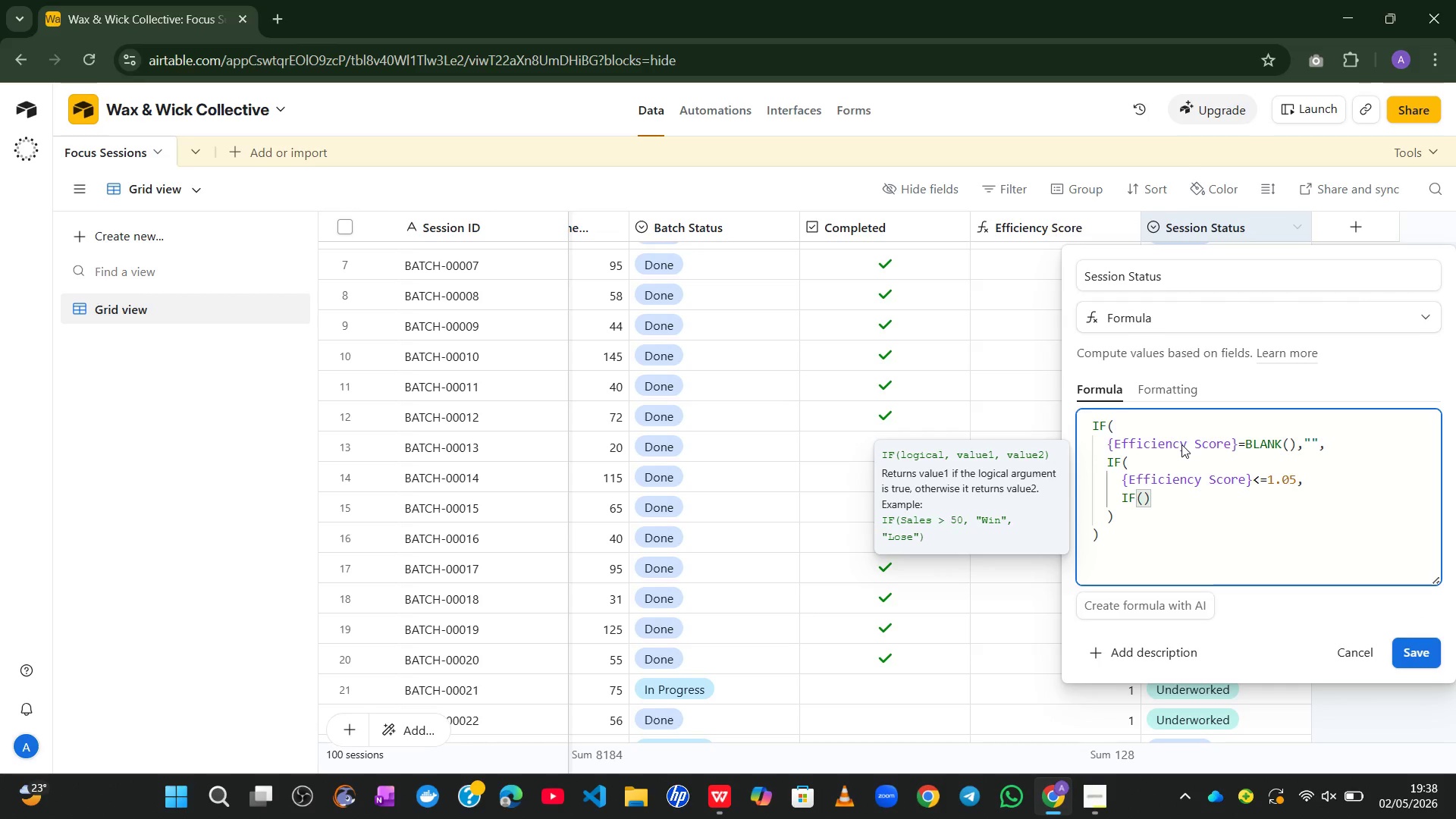 
key(Enter)
 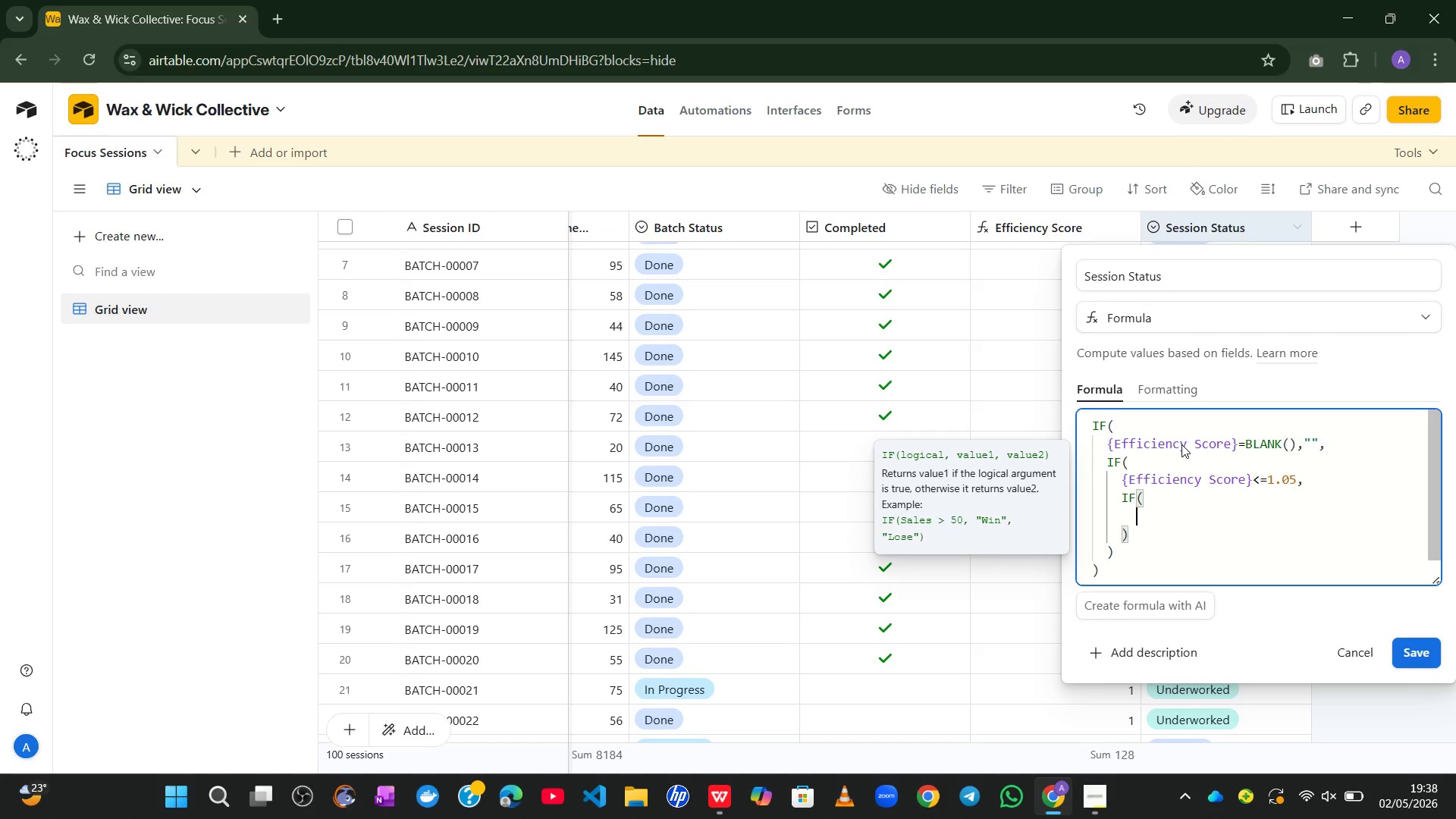 
type({EF)
key(Tab)
type(>=0.85,)
 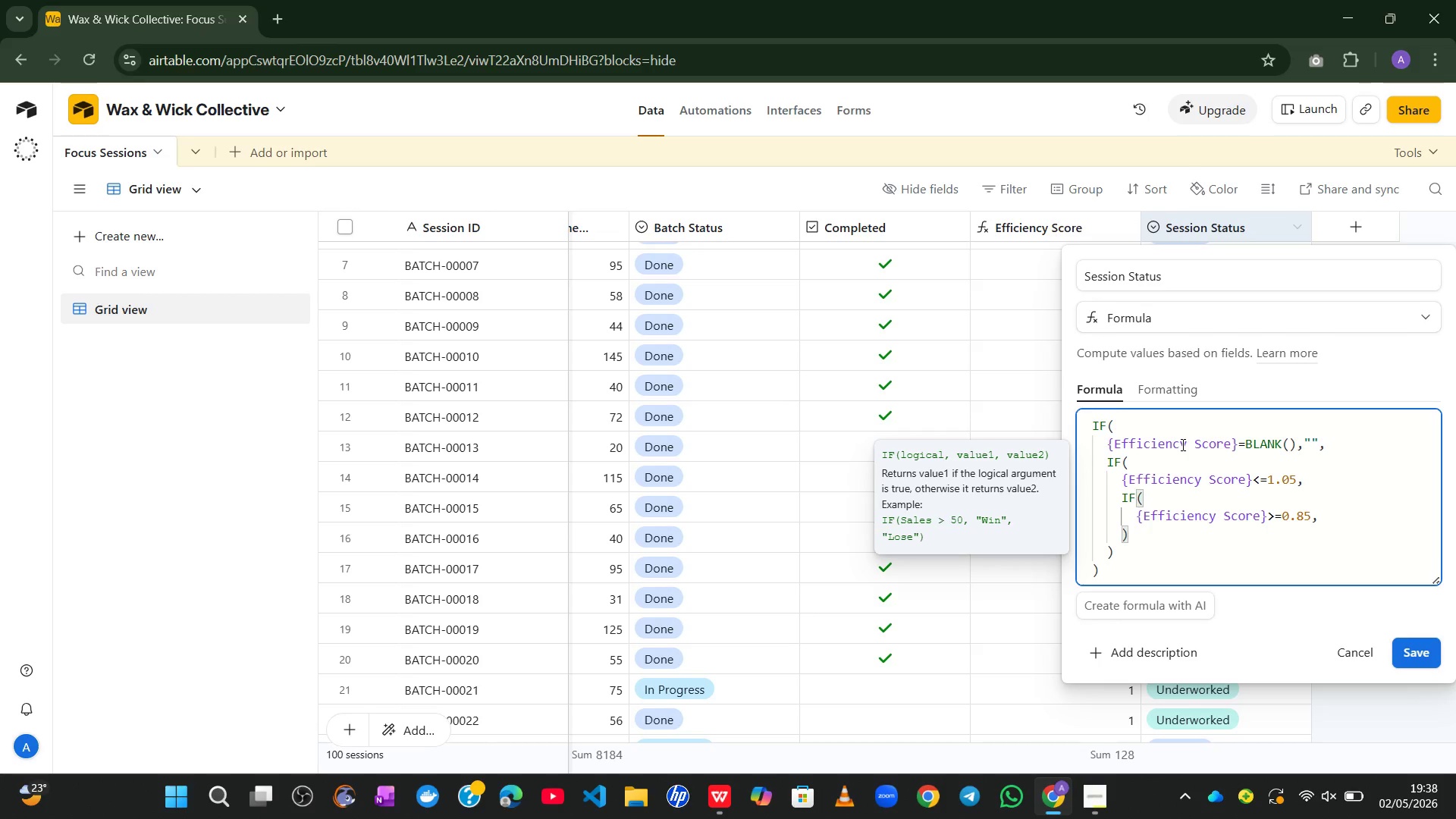 
type(@oN tRACK)
key(Backspace)
key(Backspace)
key(Backspace)
key(Backspace)
key(Backspace)
key(Backspace)
key(Backspace)
key(Backspace)
type(On Track)
 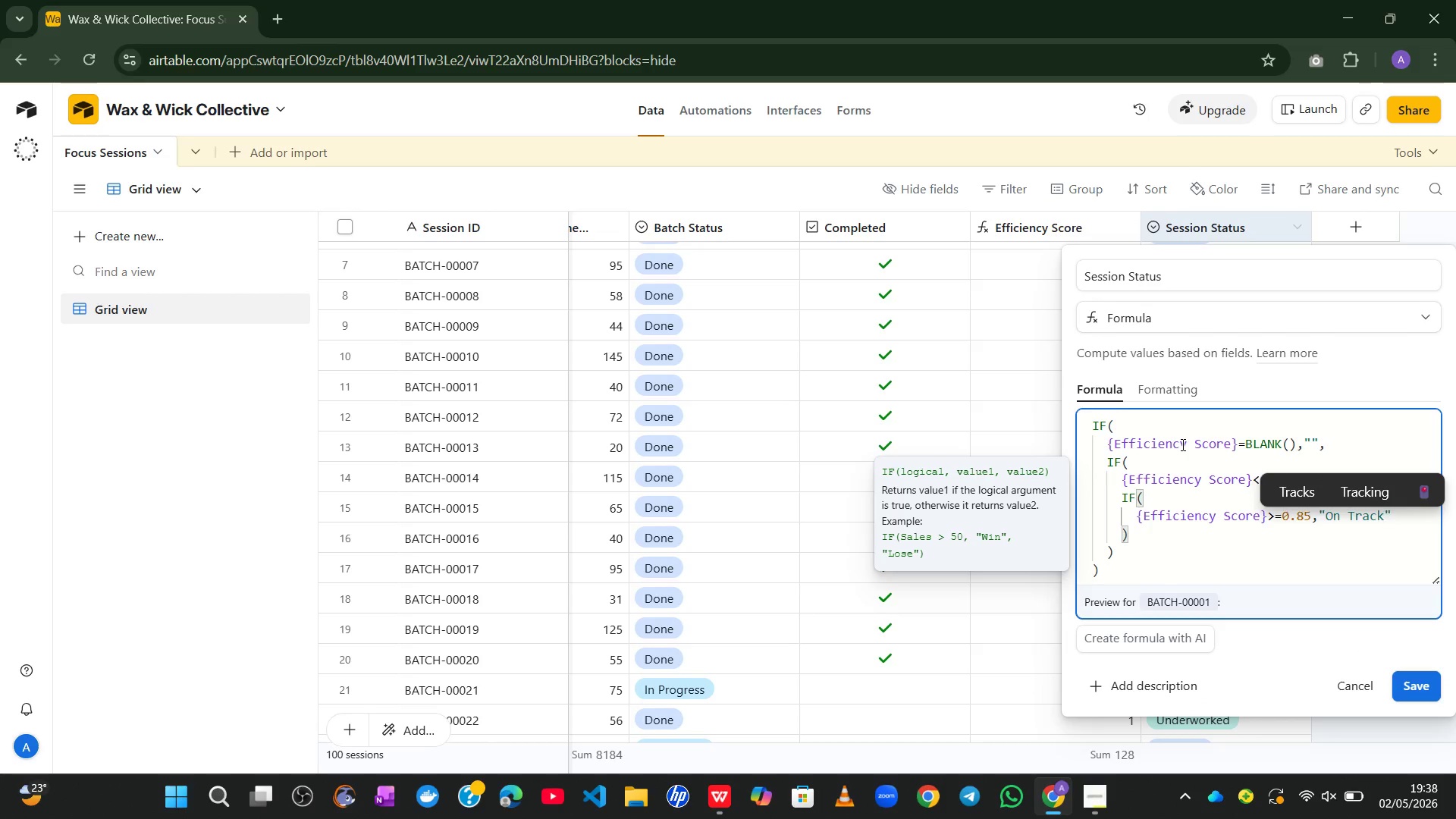 
key(ArrowRight)
 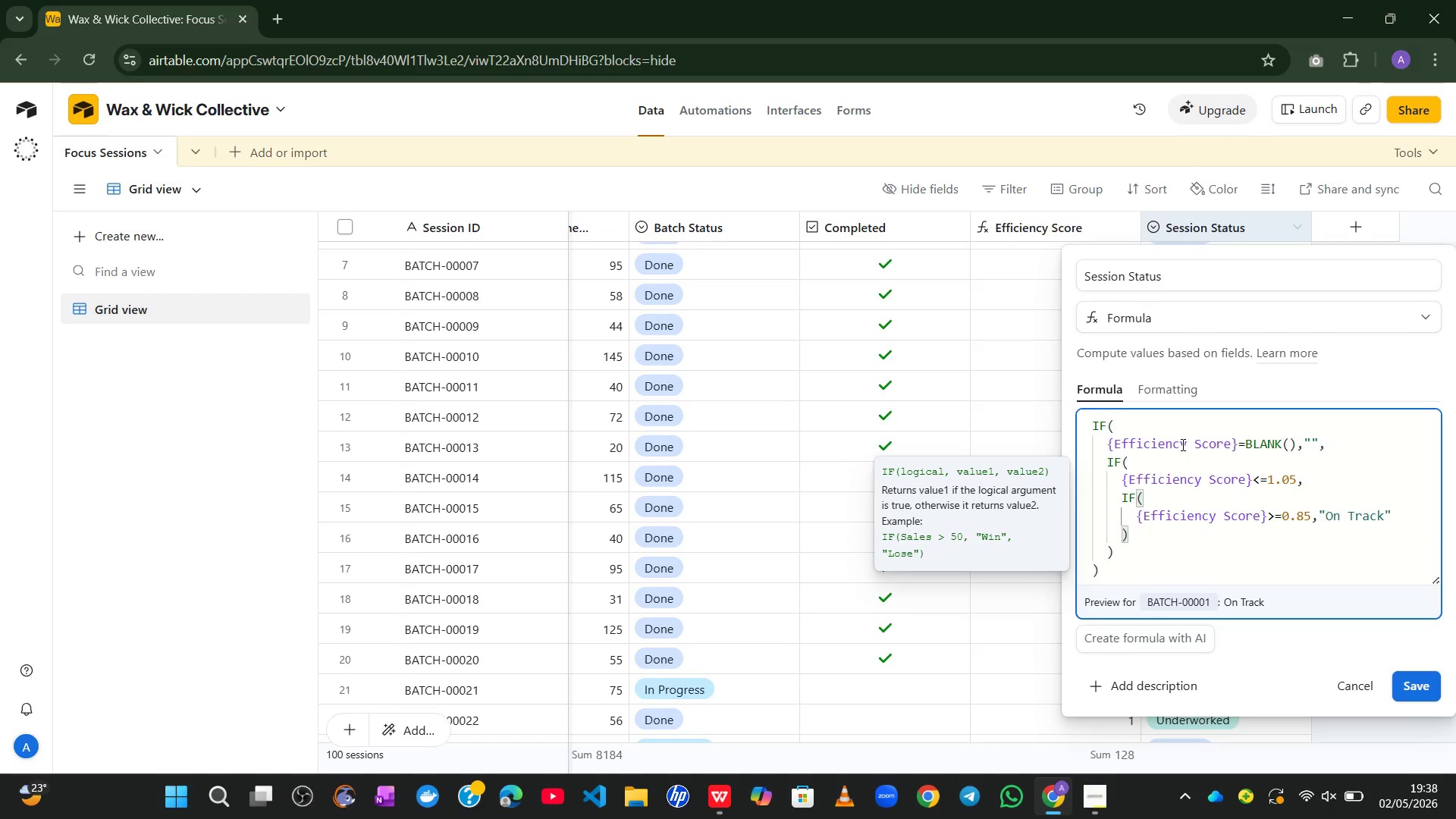 
key(Period)
 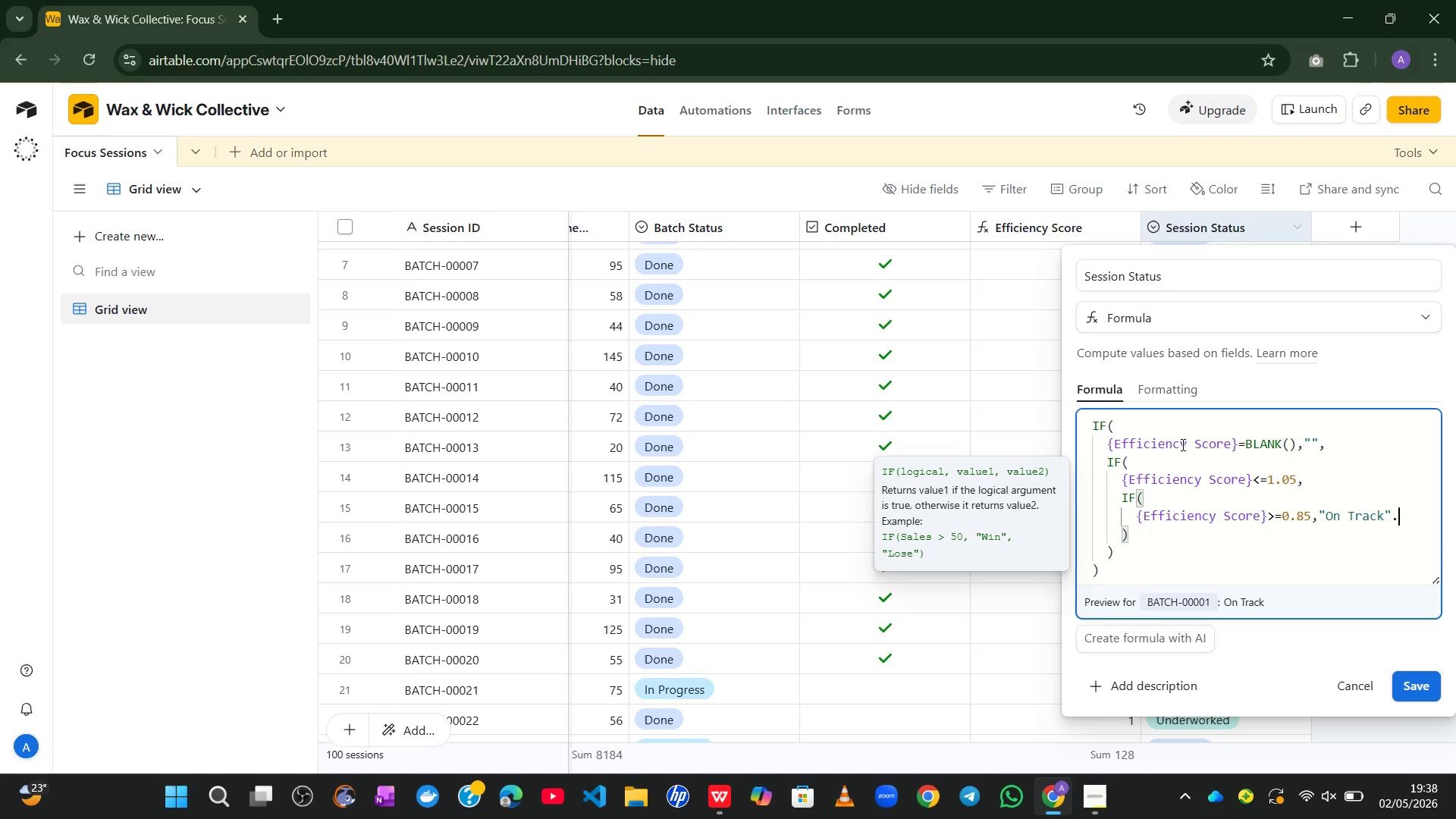 
key(Backspace)
 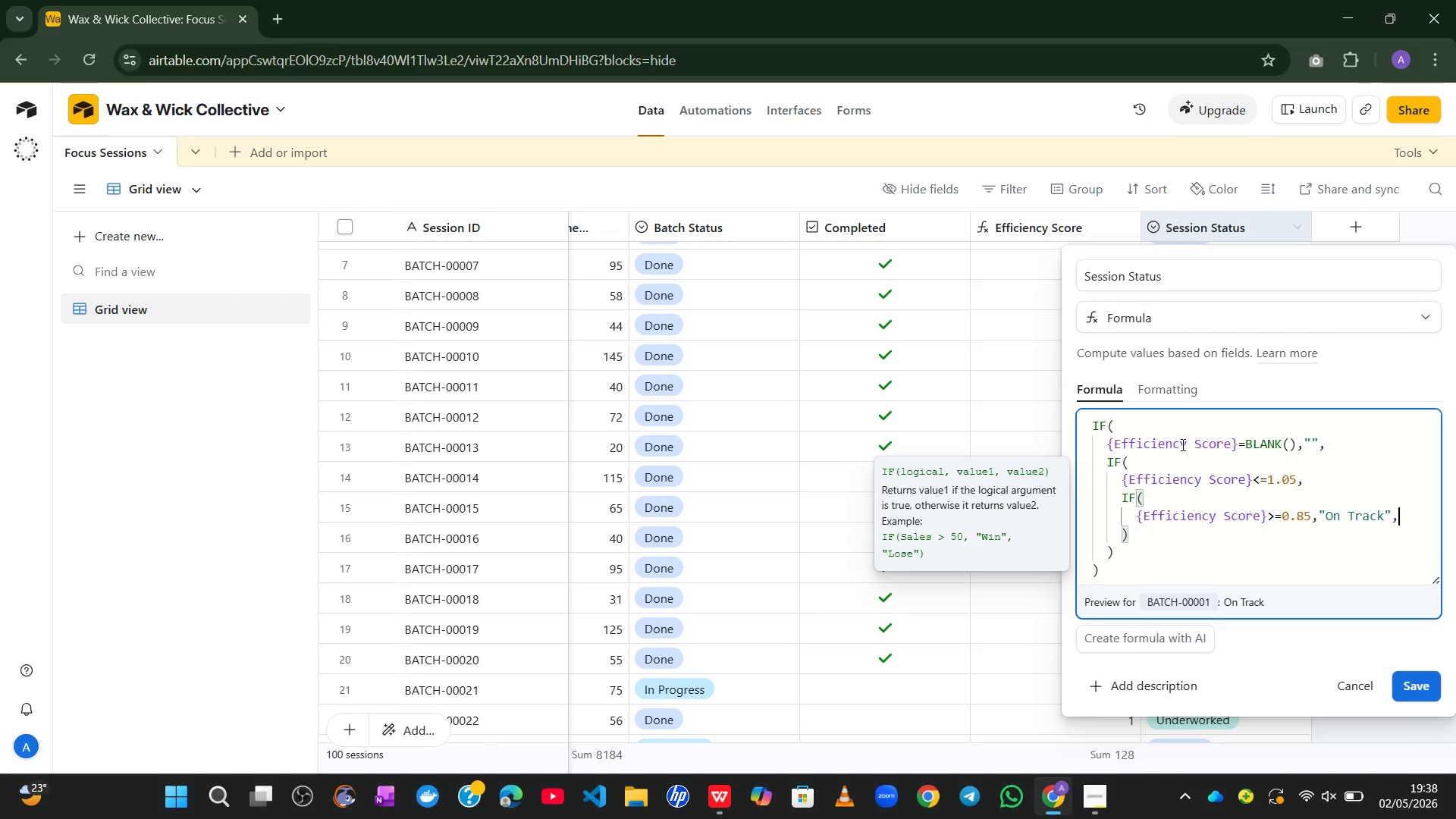 
key(Comma)
 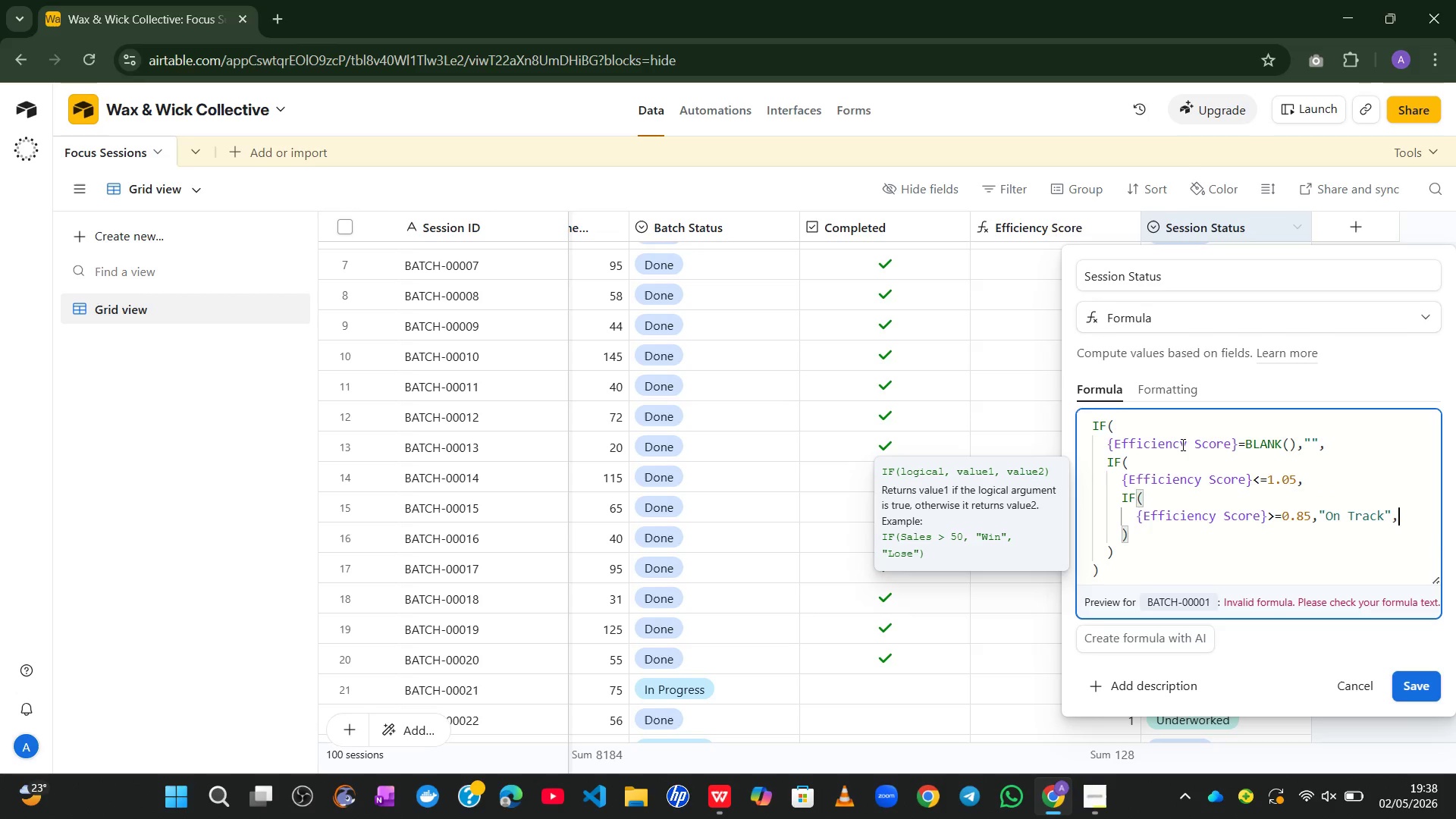 
key(Shift+2)
 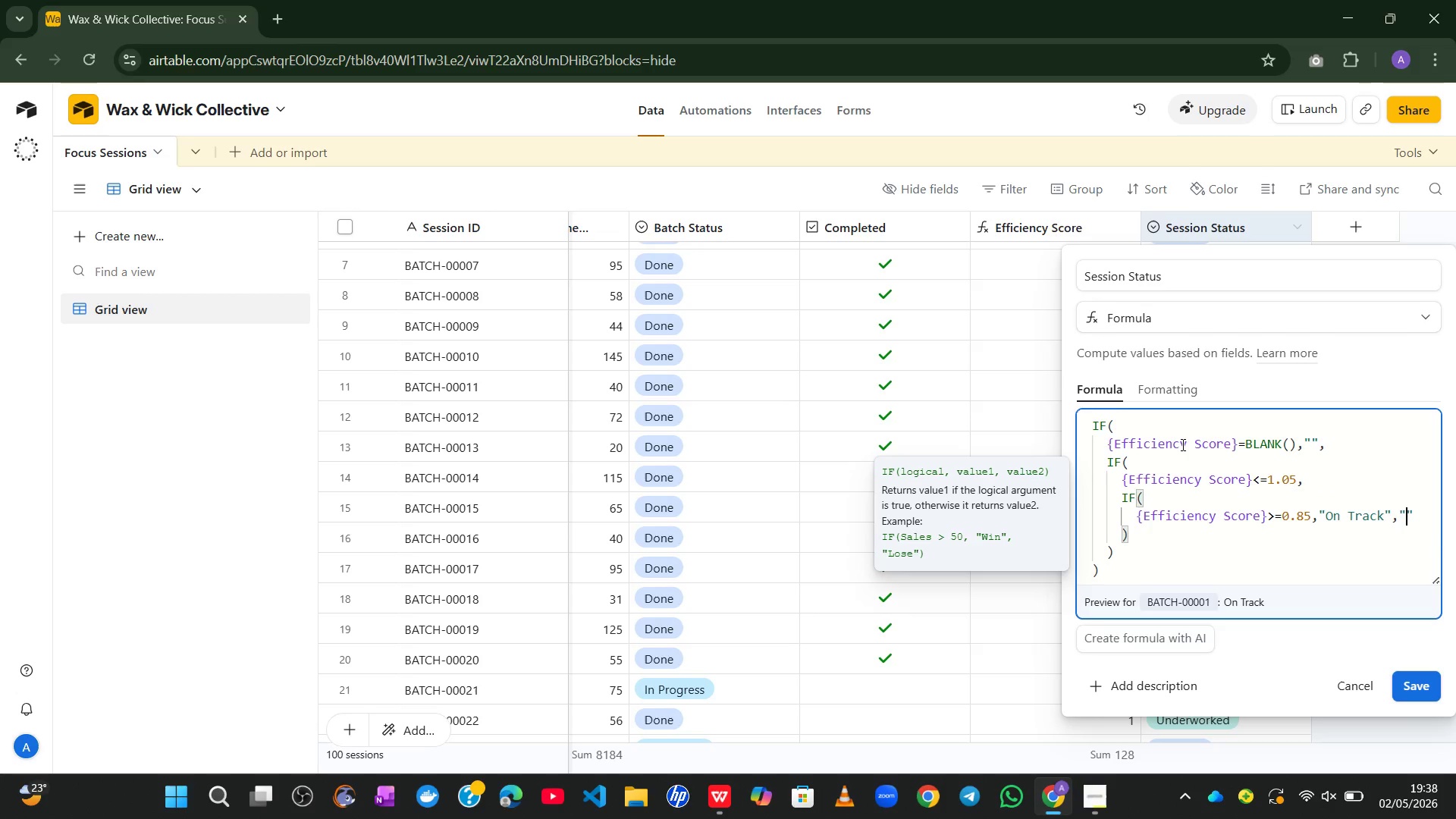 
type(Underworkd)
key(Backspace)
type(ed)
 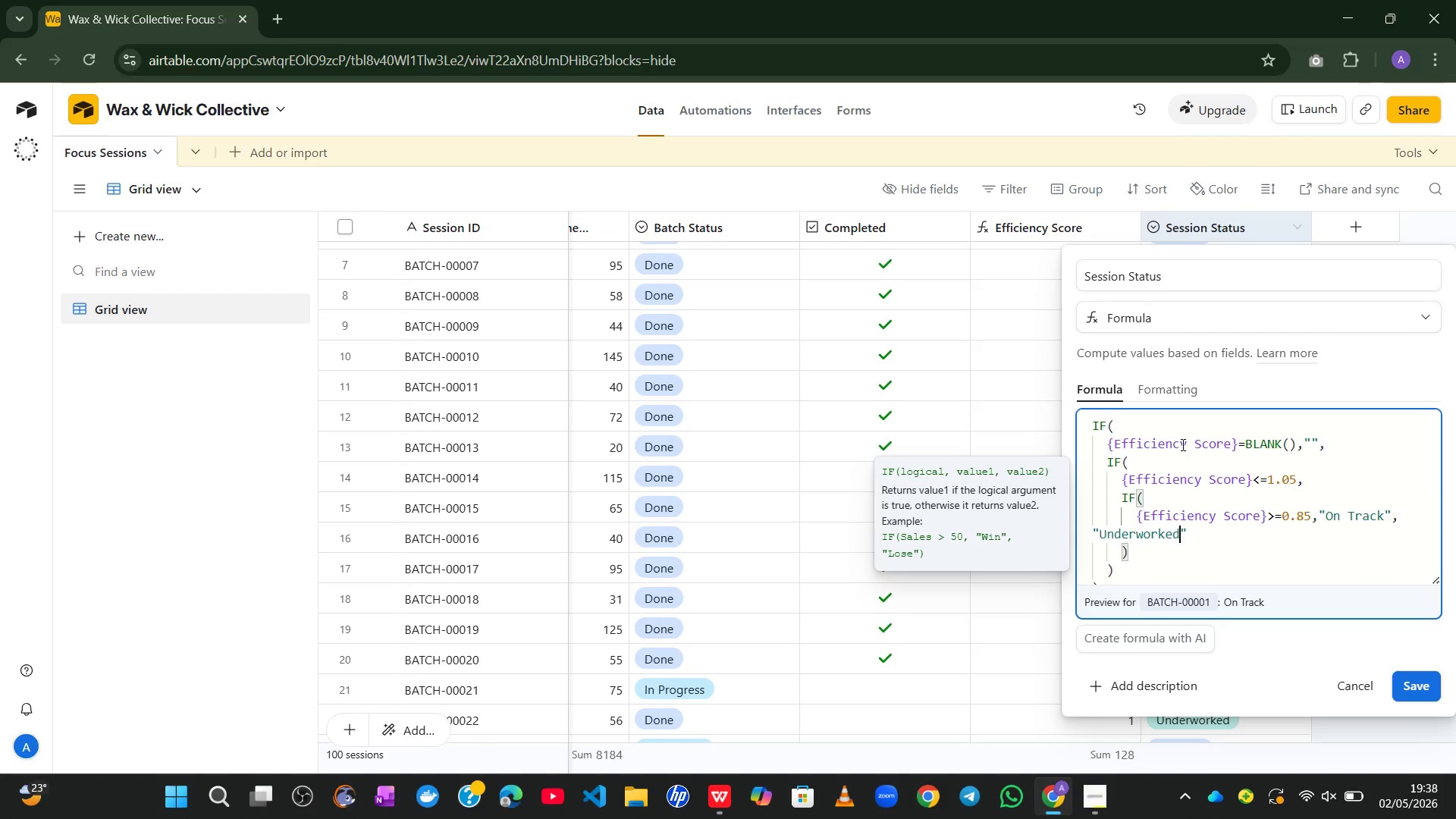 
left_click([1156, 554])
 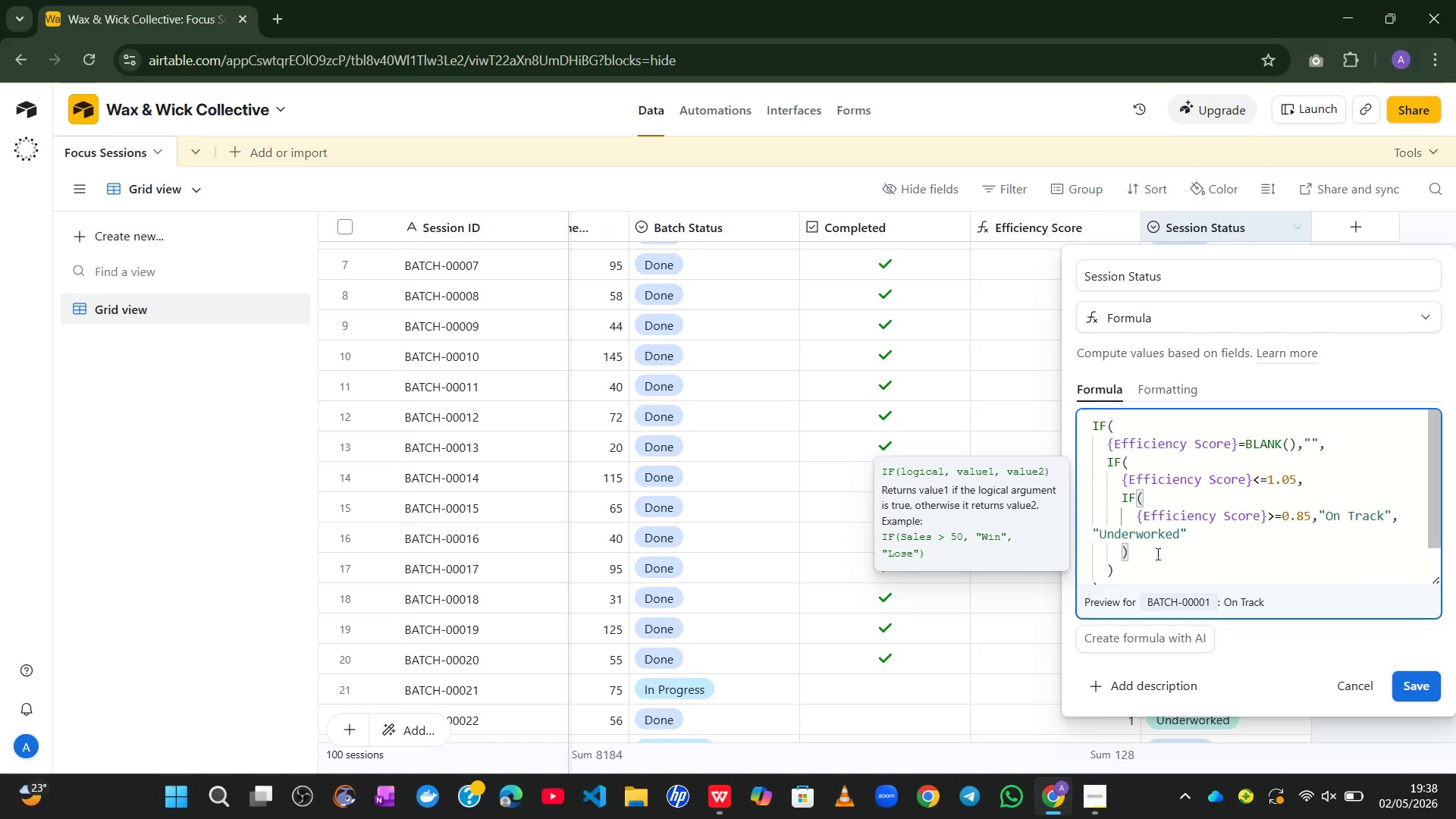 
type(,@Overworked)
 